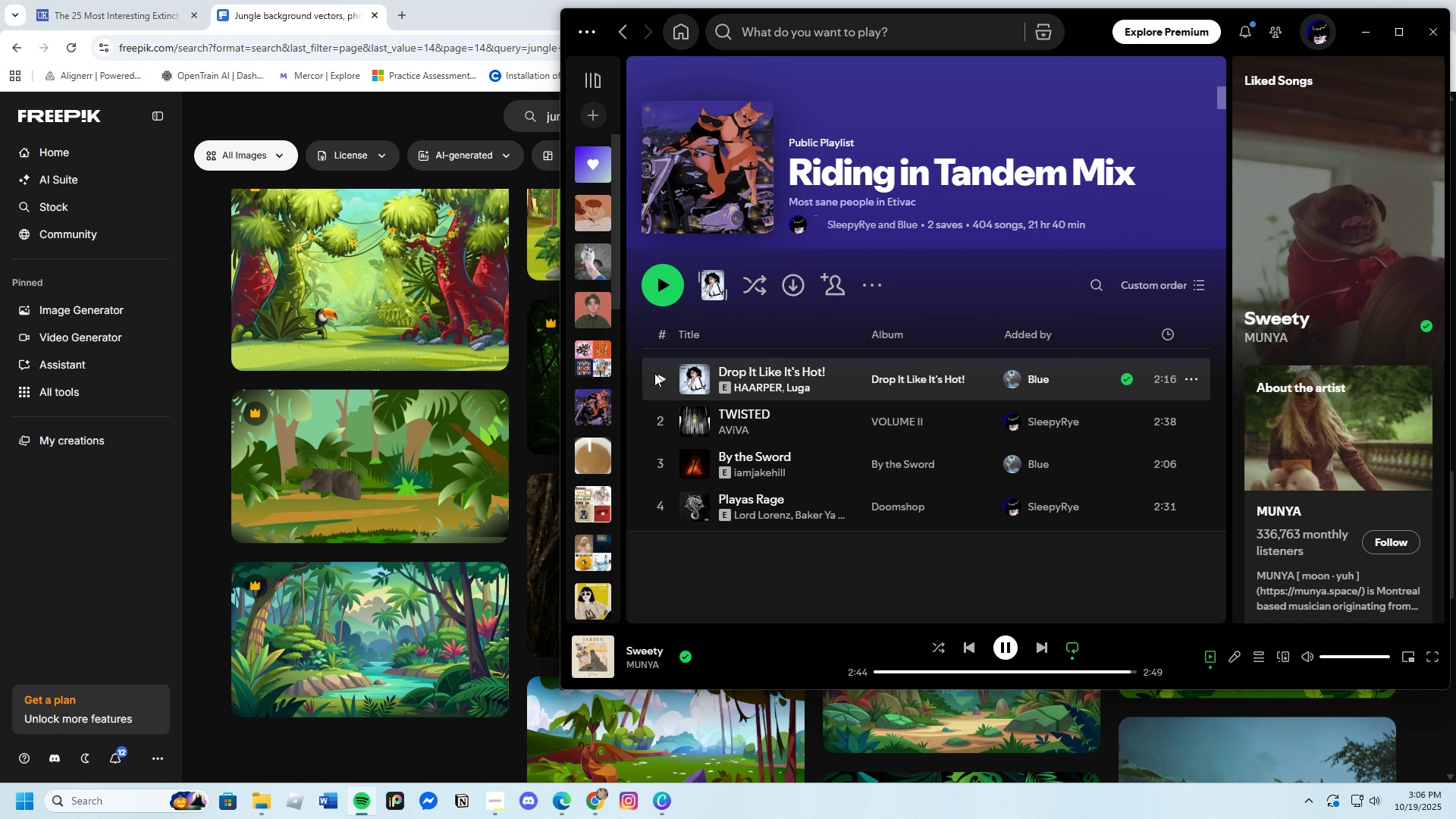 
left_click([658, 374])
 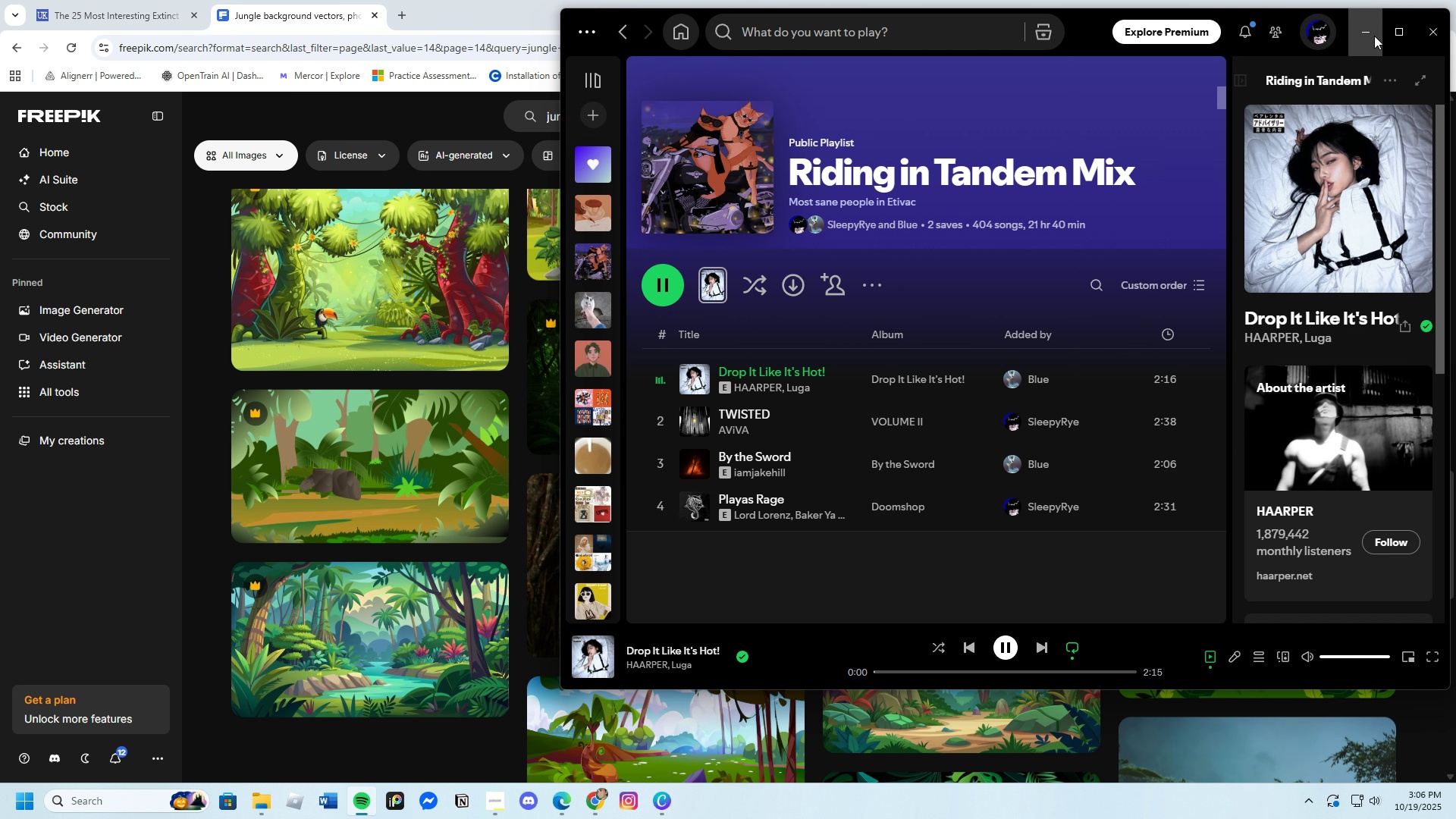 
left_click([1374, 36])
 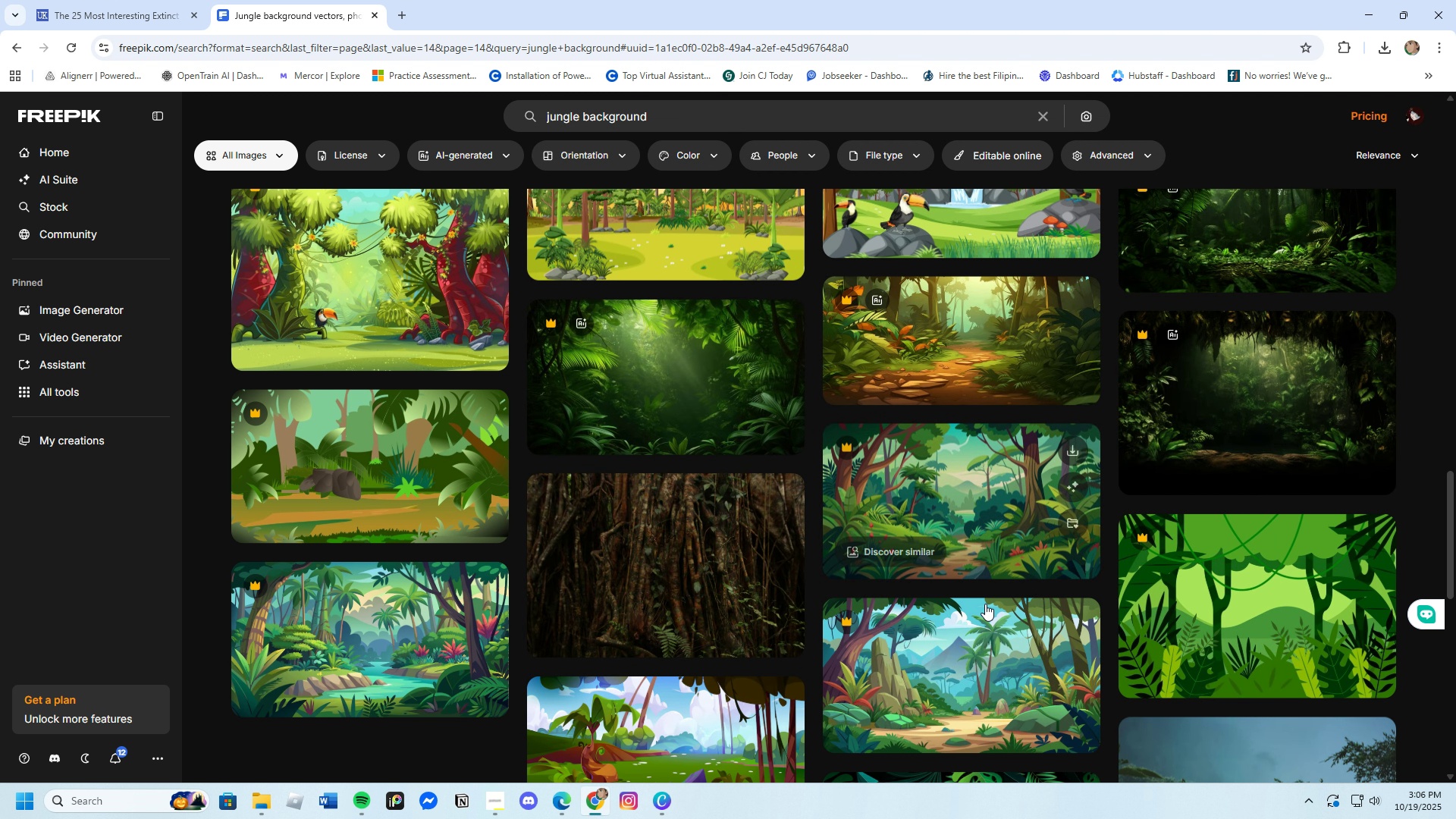 
scroll: coordinate [839, 599], scroll_direction: down, amount: 22.0
 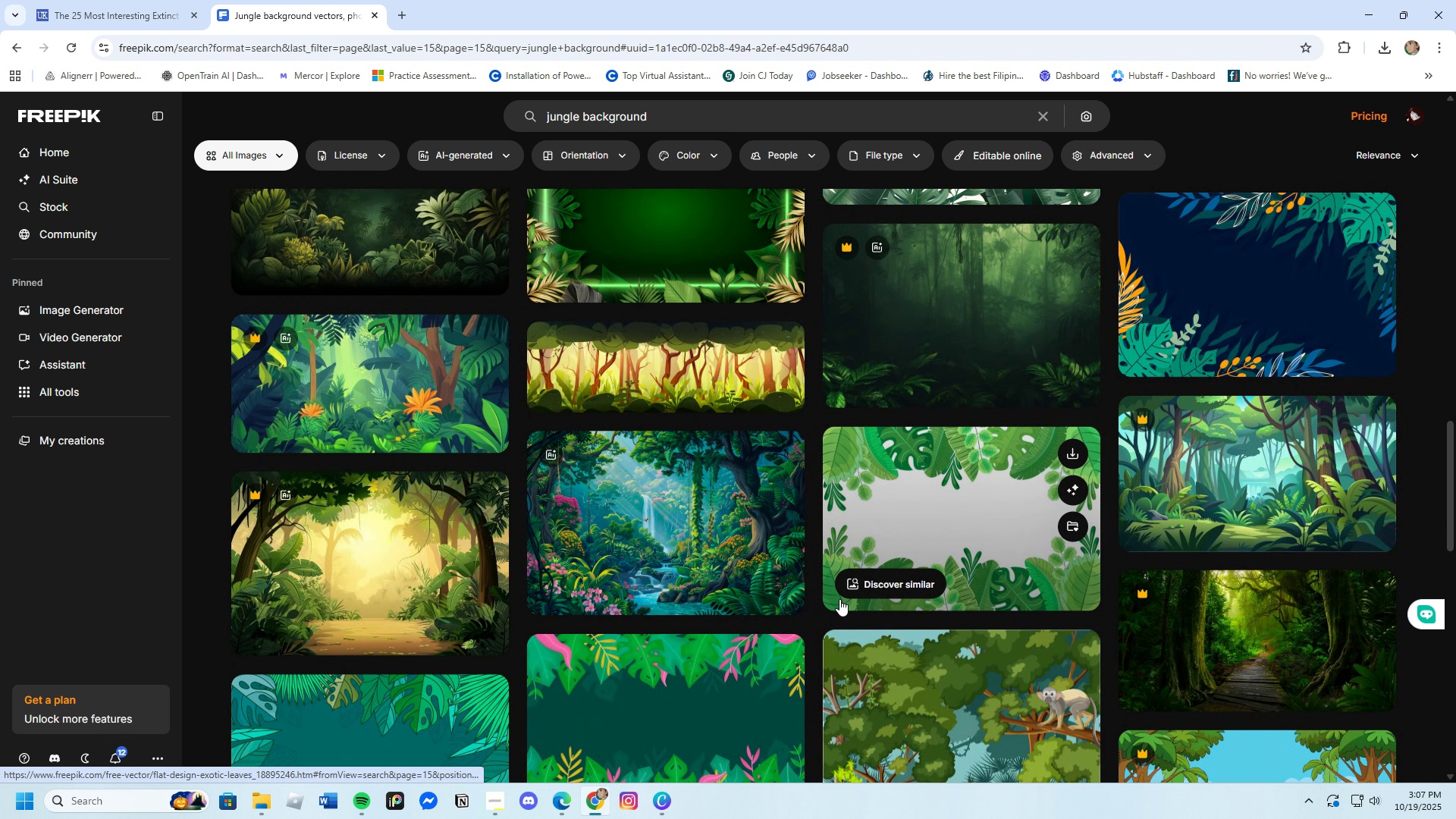 
scroll: coordinate [836, 601], scroll_direction: down, amount: 11.0
 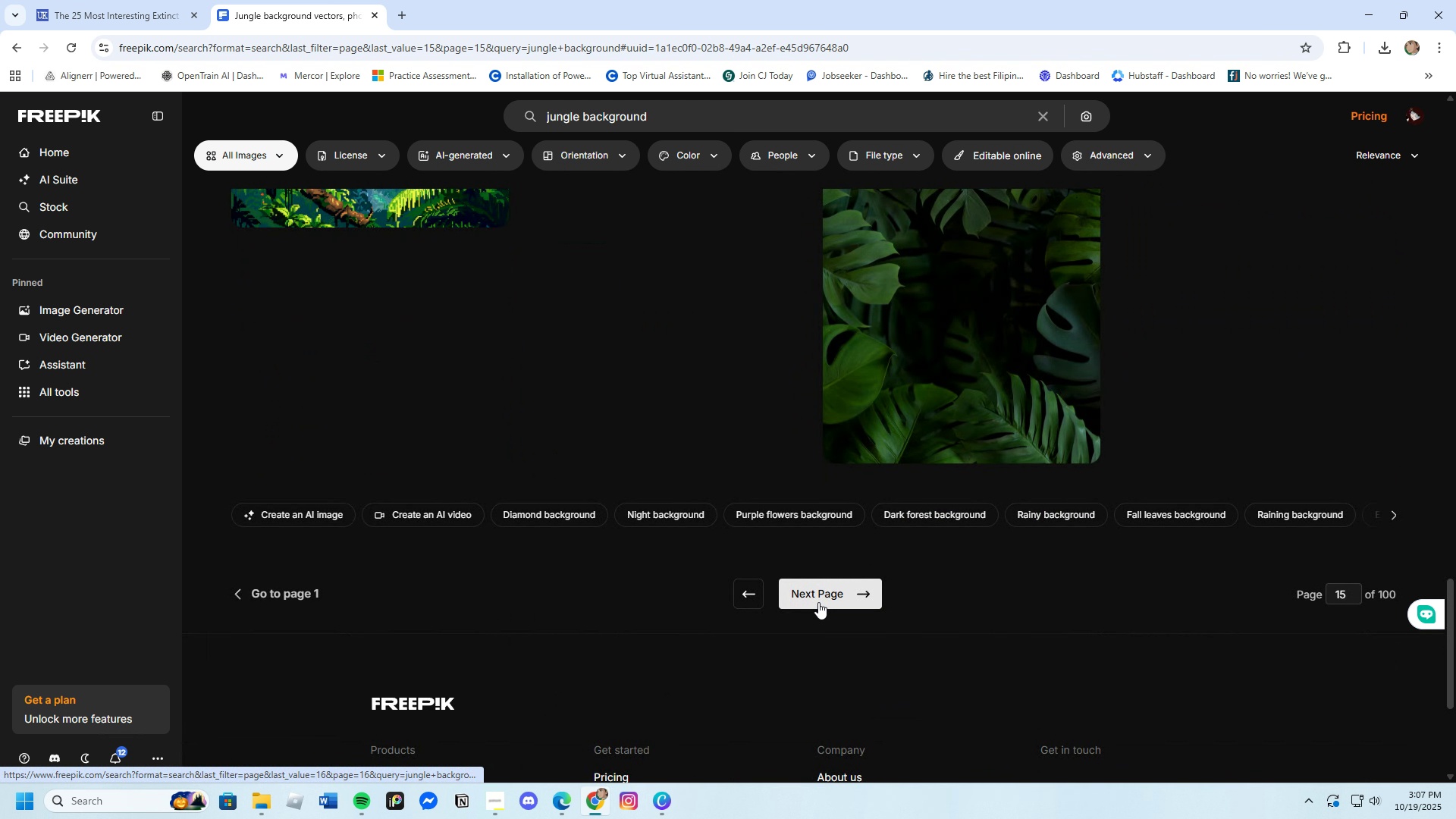 
left_click([818, 602])
 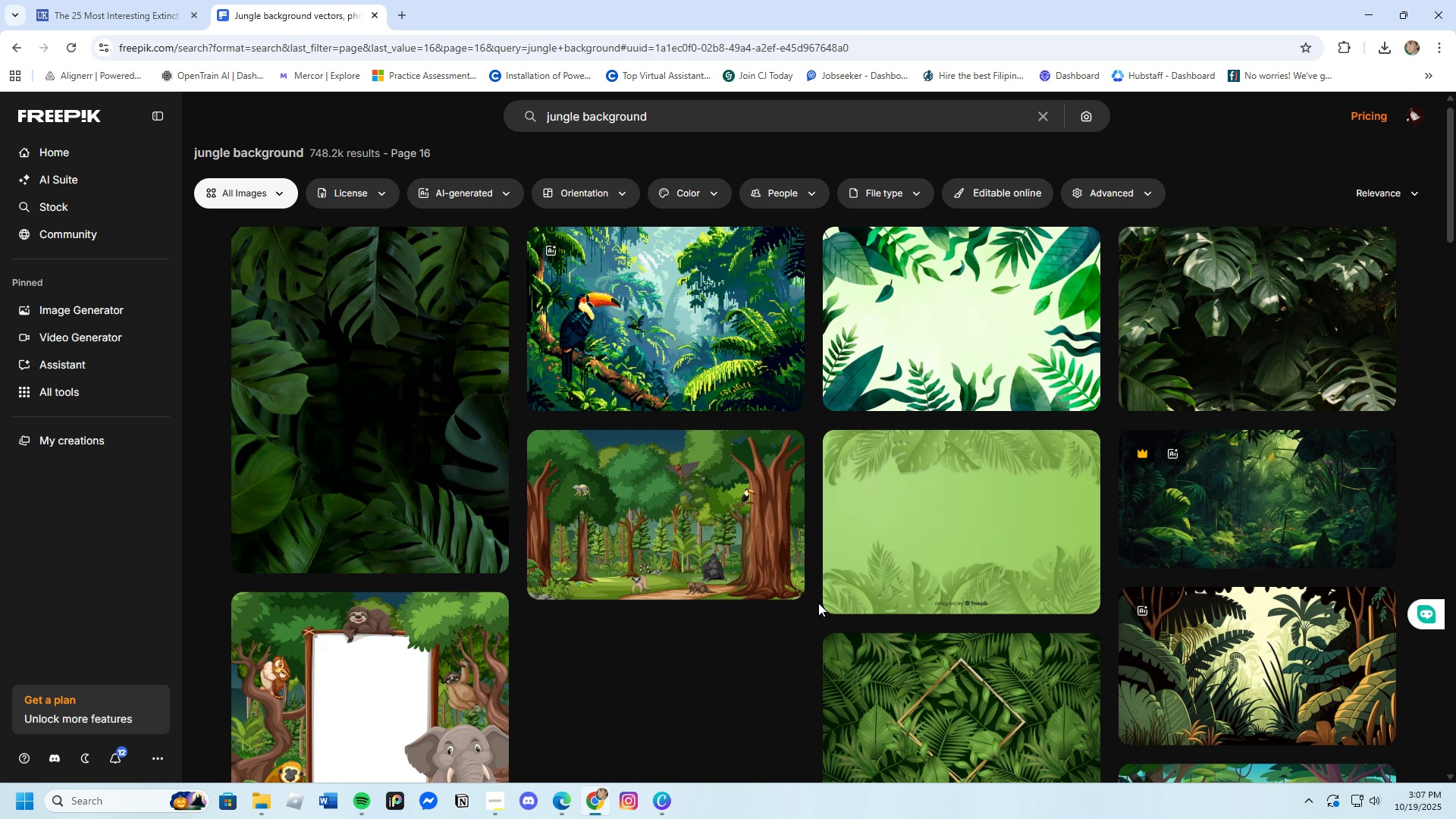 
wait(6.67)
 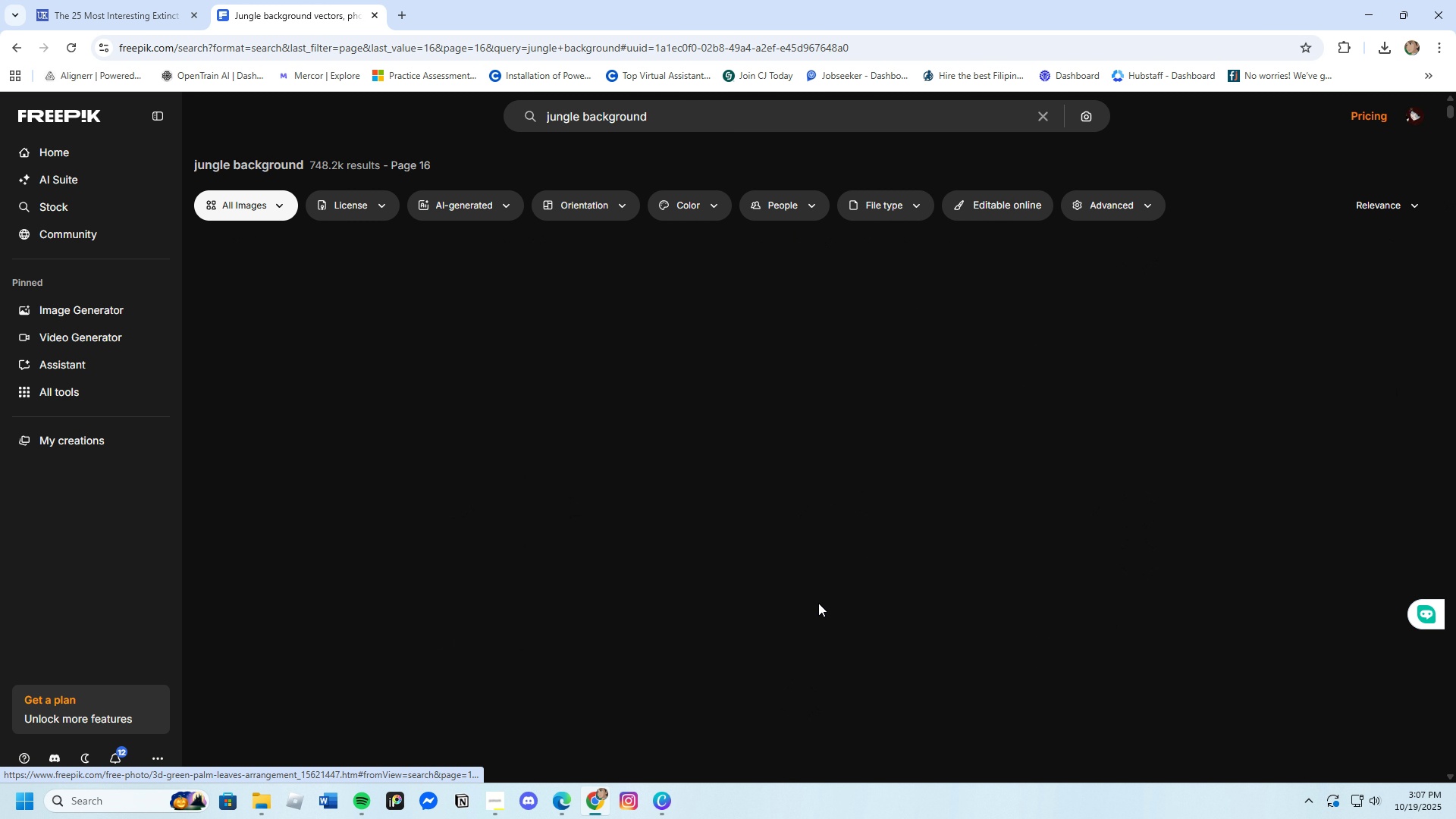 
scroll: coordinate [808, 619], scroll_direction: down, amount: 19.0
 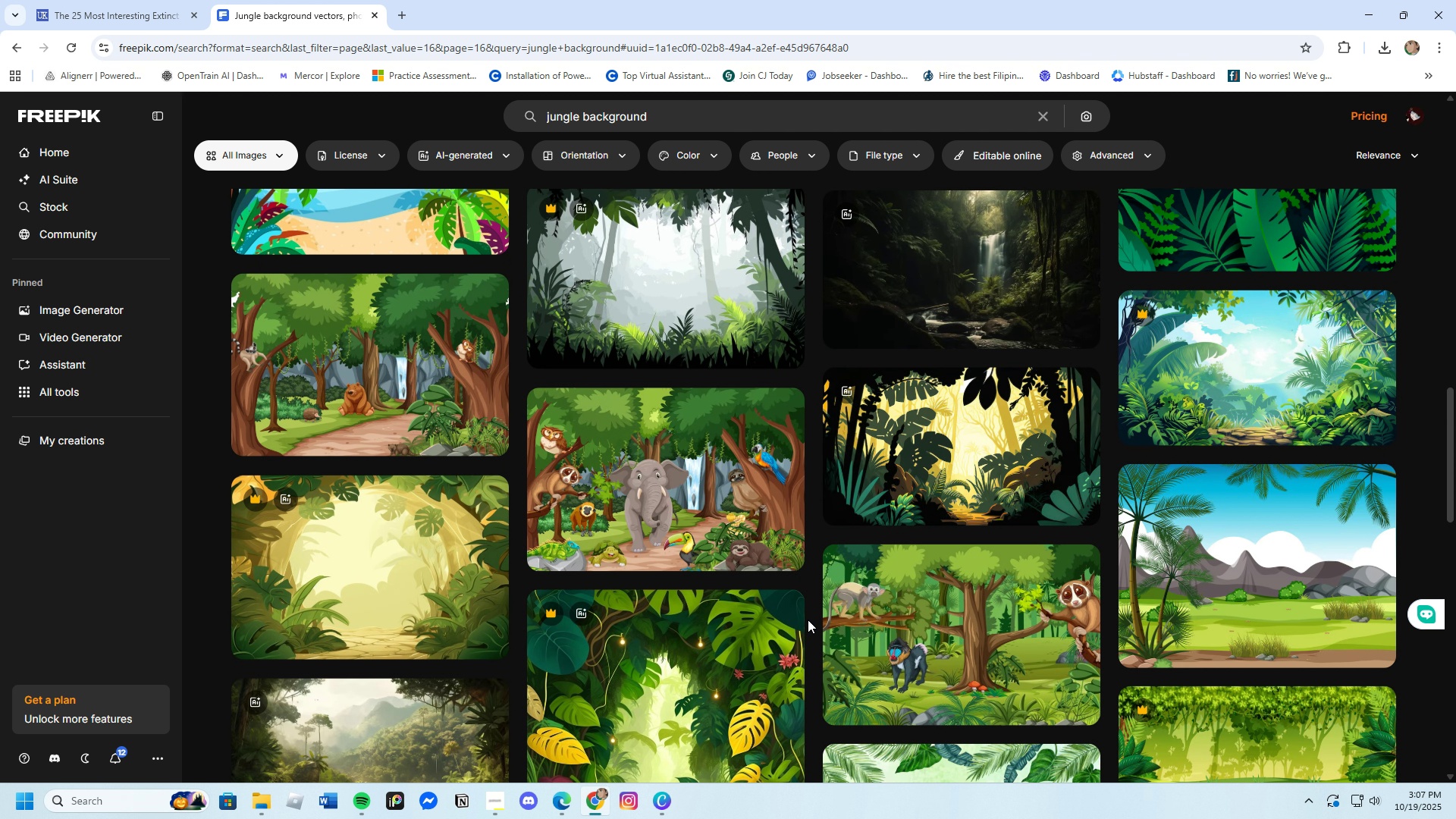 
scroll: coordinate [807, 620], scroll_direction: up, amount: 3.0
 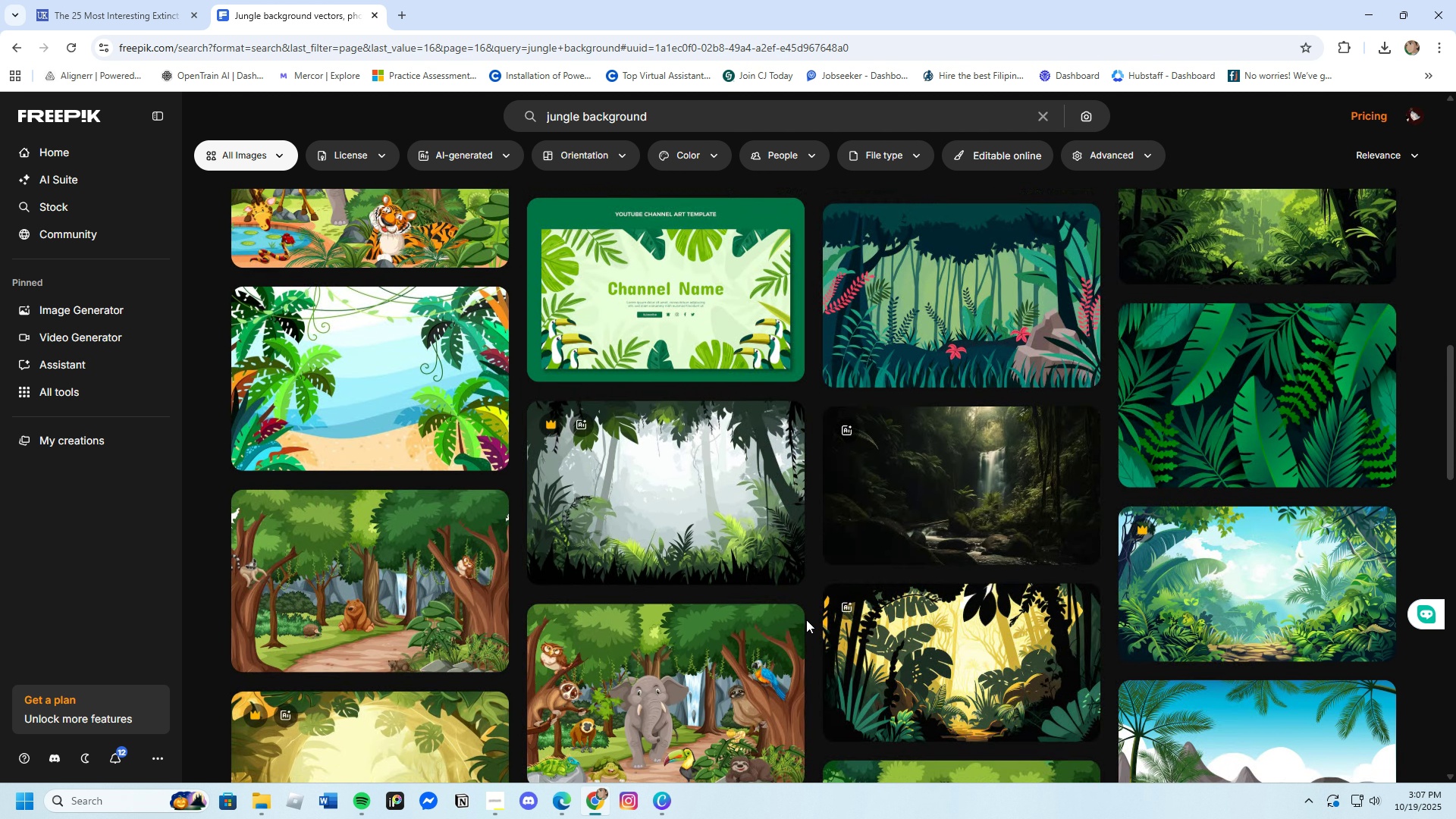 
scroll: coordinate [805, 621], scroll_direction: down, amount: 8.0
 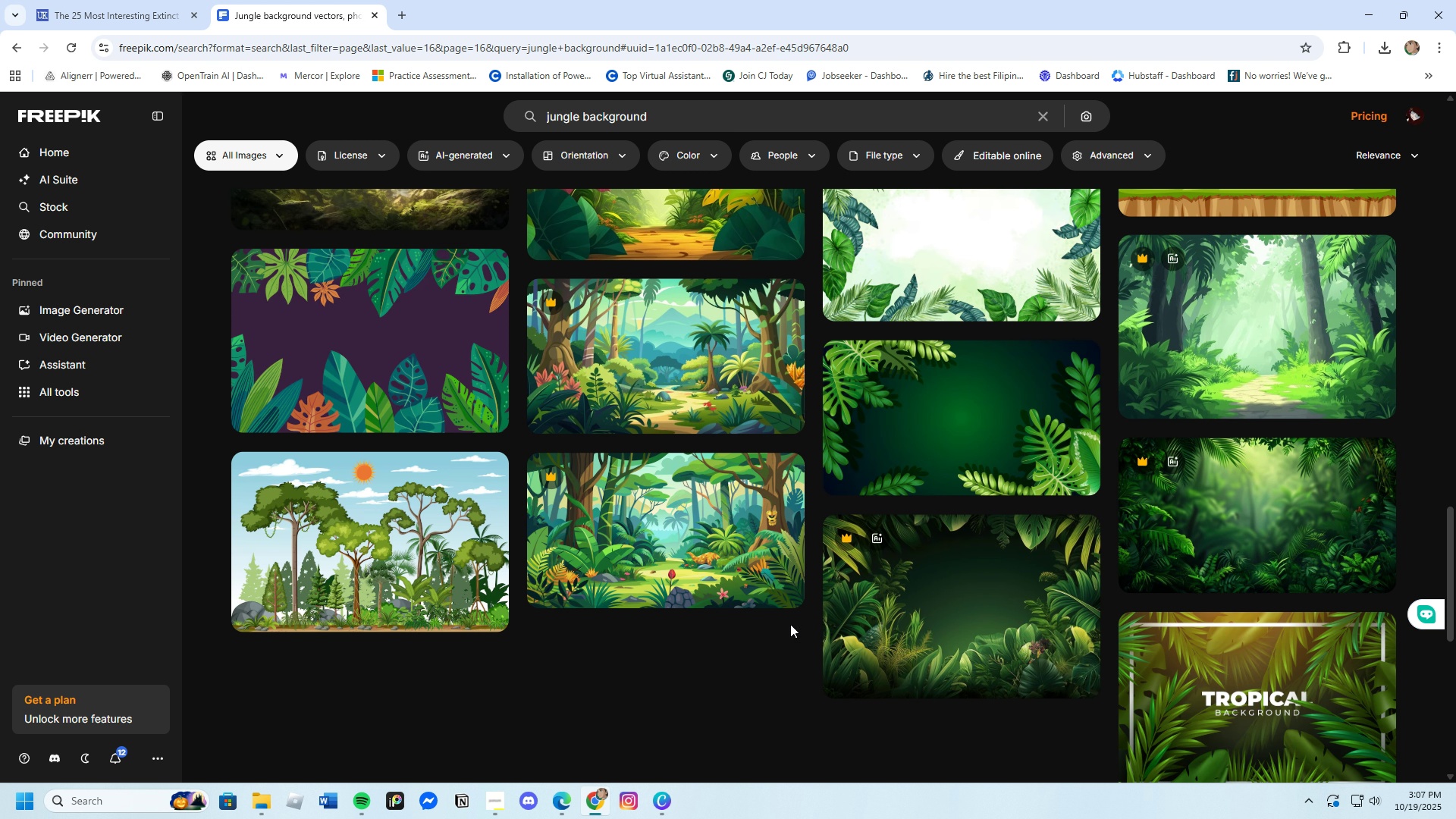 
left_click([927, 413])
 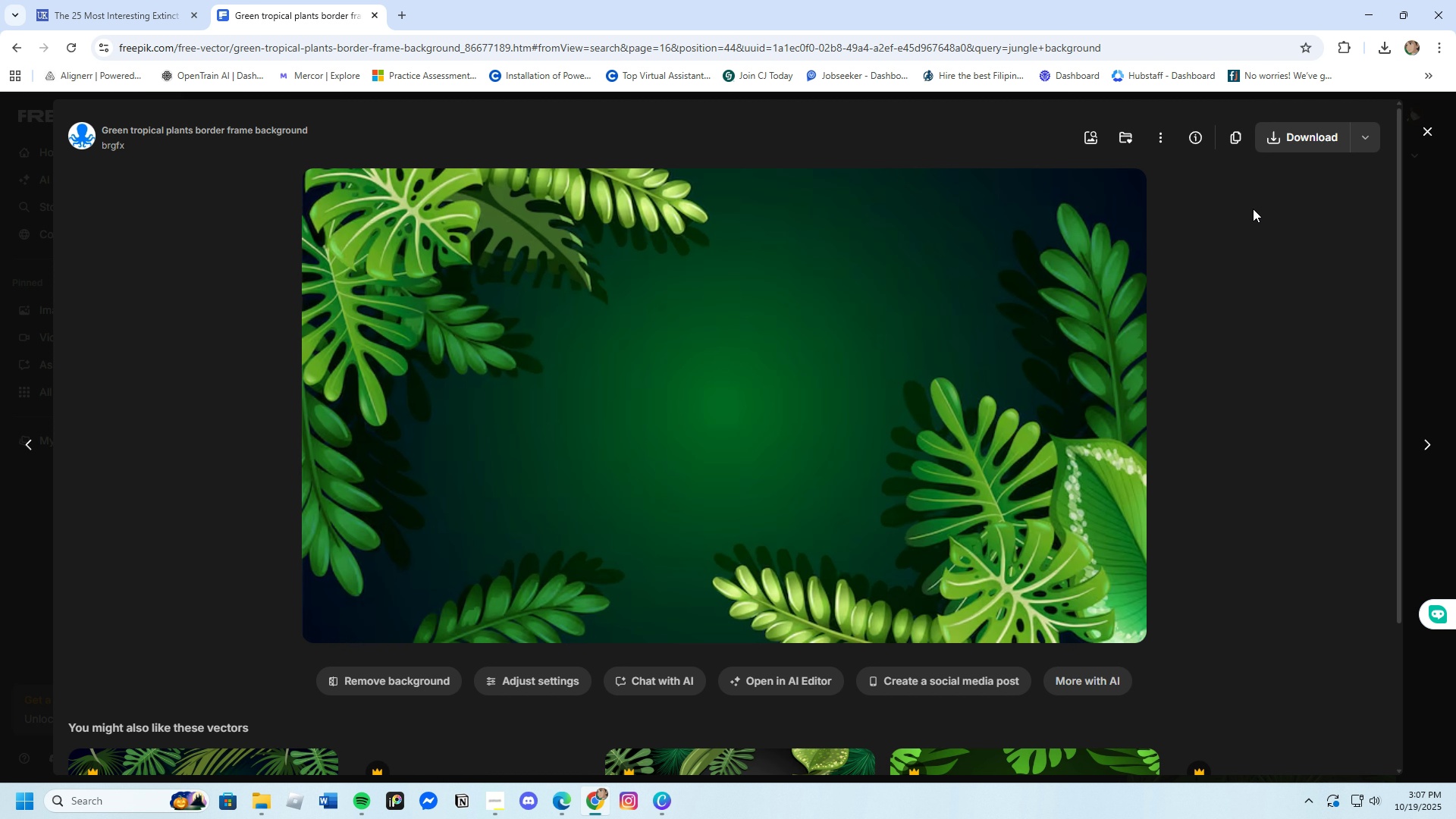 
left_click([1276, 130])
 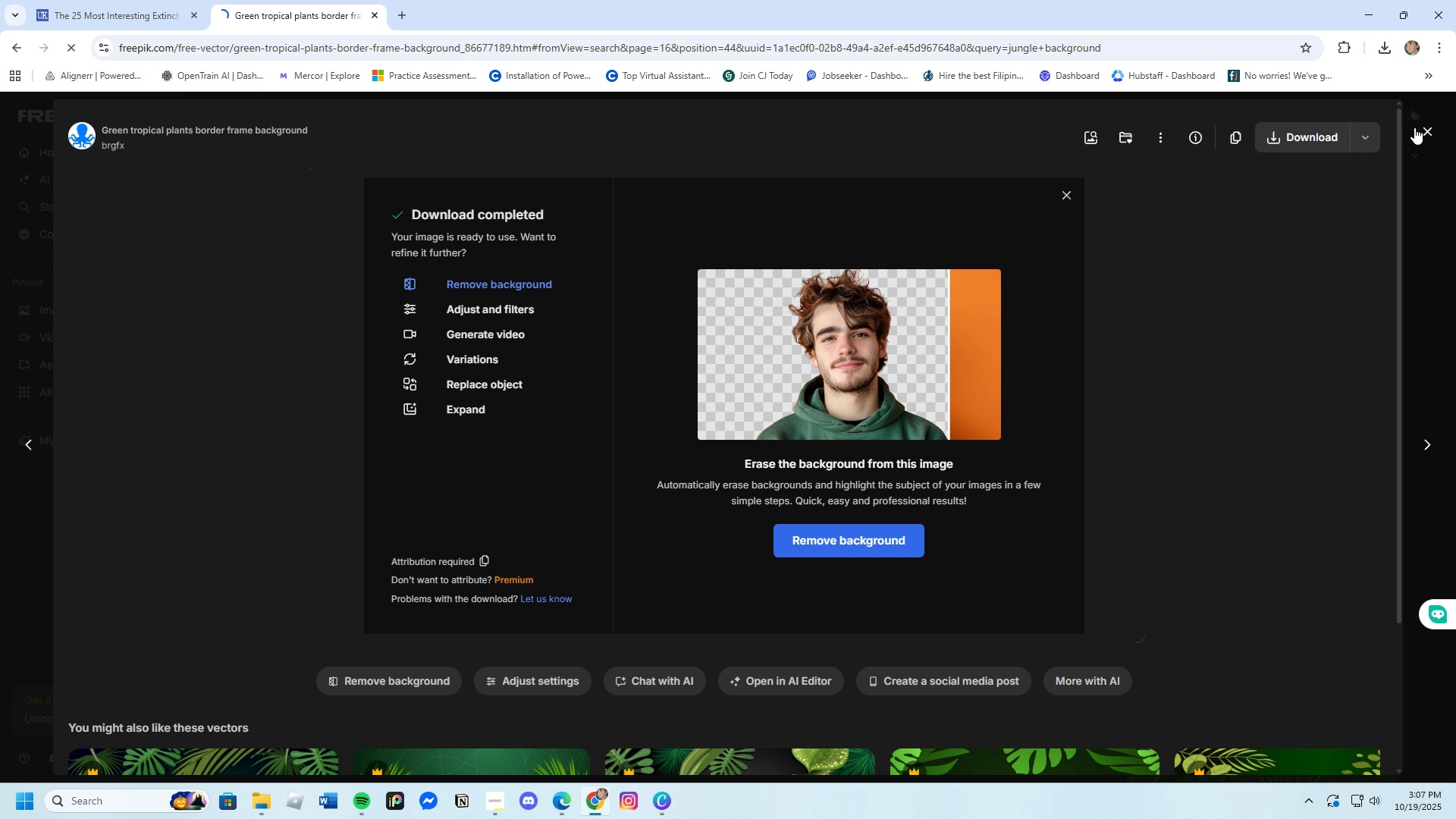 
left_click([1420, 127])
 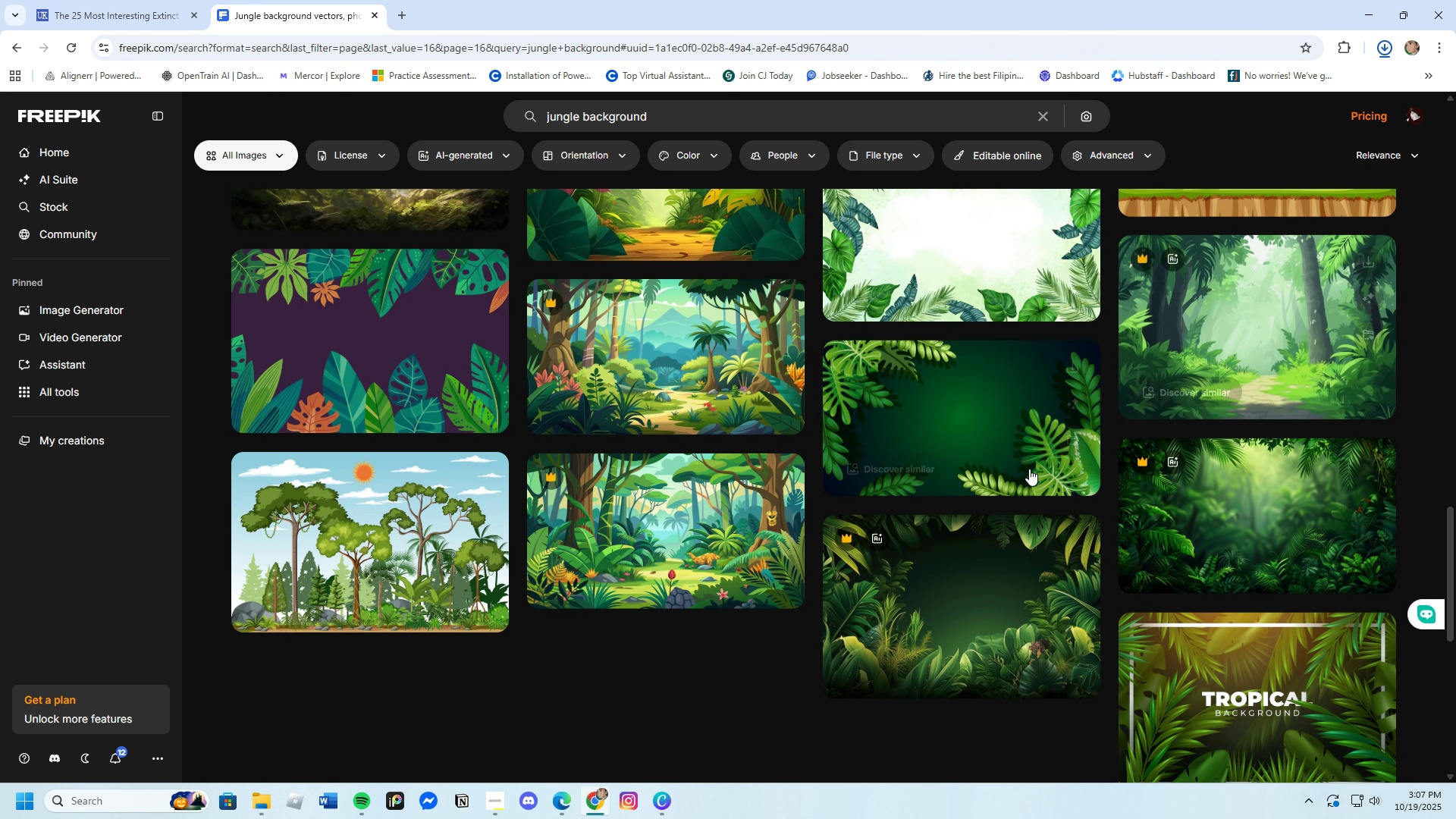 
scroll: coordinate [780, 694], scroll_direction: down, amount: 5.0
 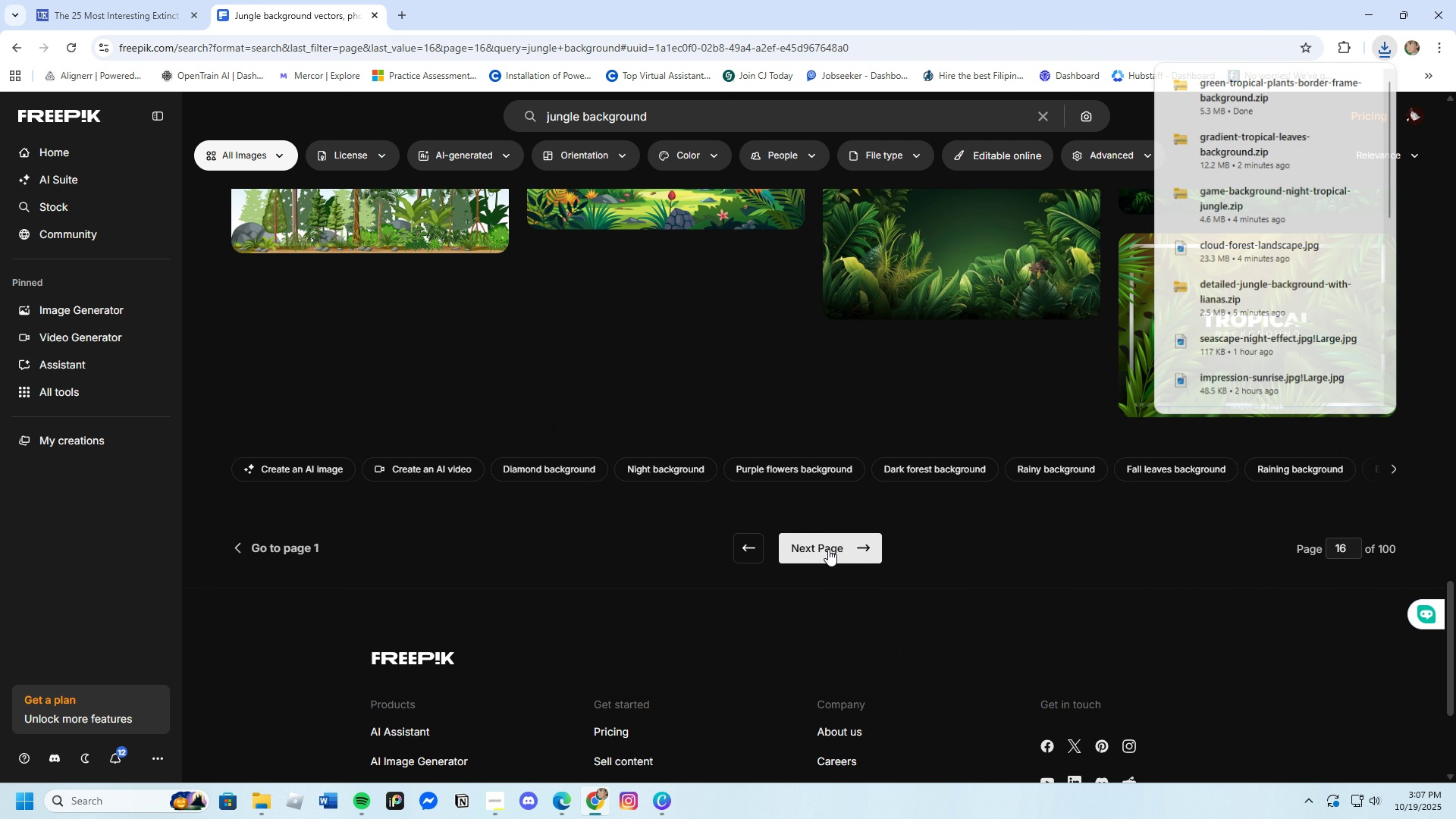 
left_click([828, 549])
 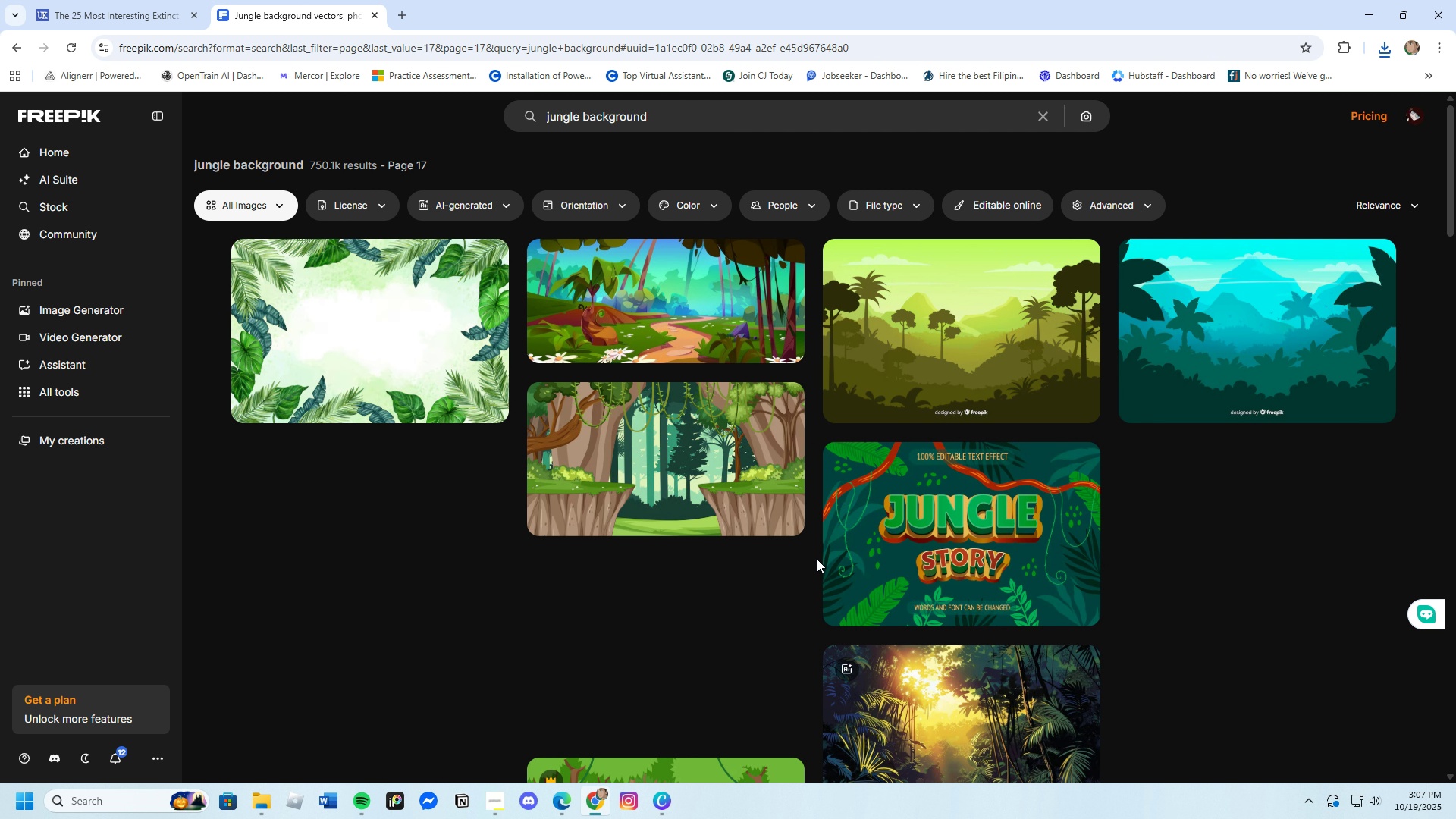 
scroll: coordinate [764, 599], scroll_direction: down, amount: 21.0
 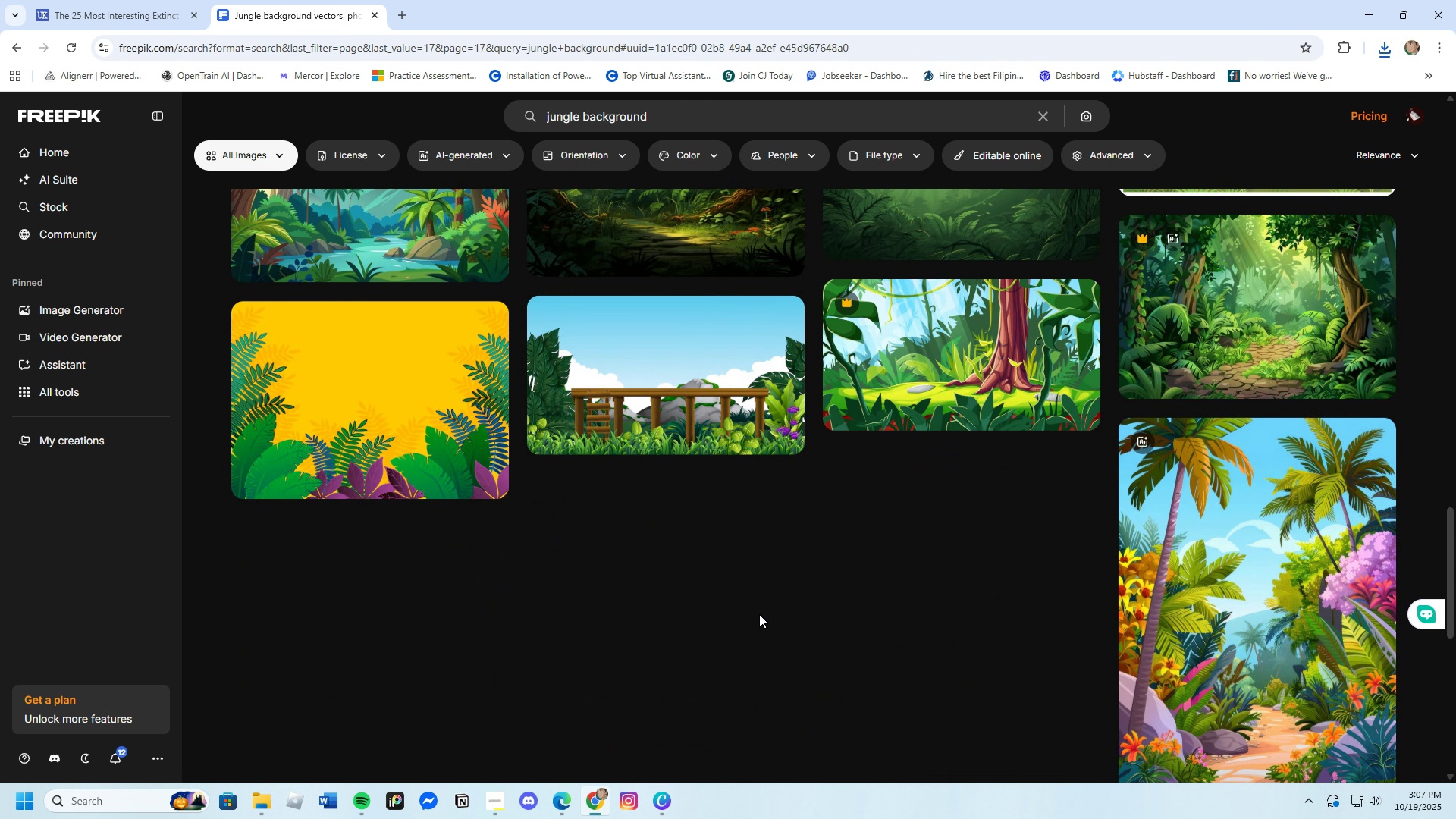 
scroll: coordinate [757, 613], scroll_direction: down, amount: 4.0
 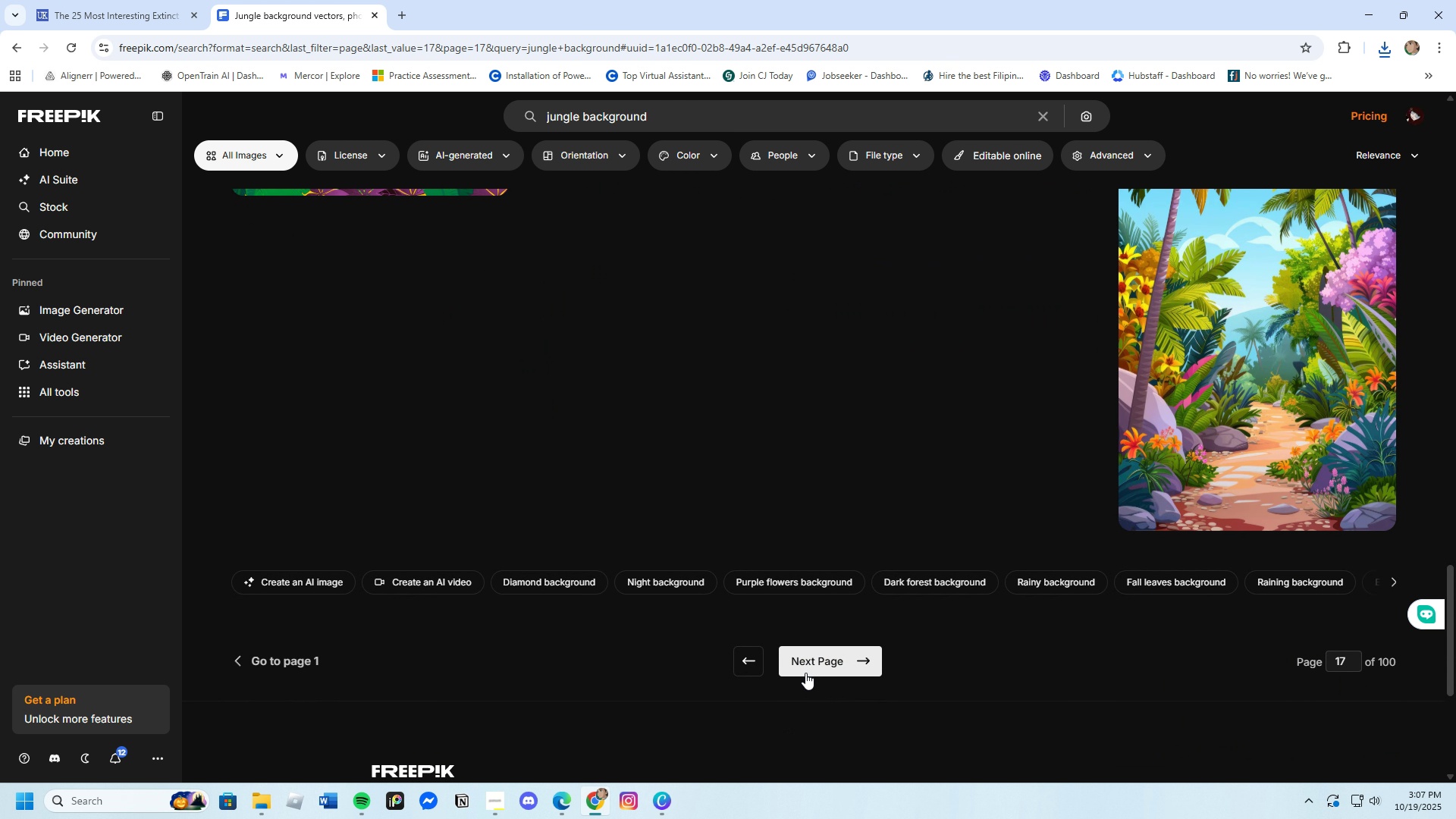 
left_click([805, 673])
 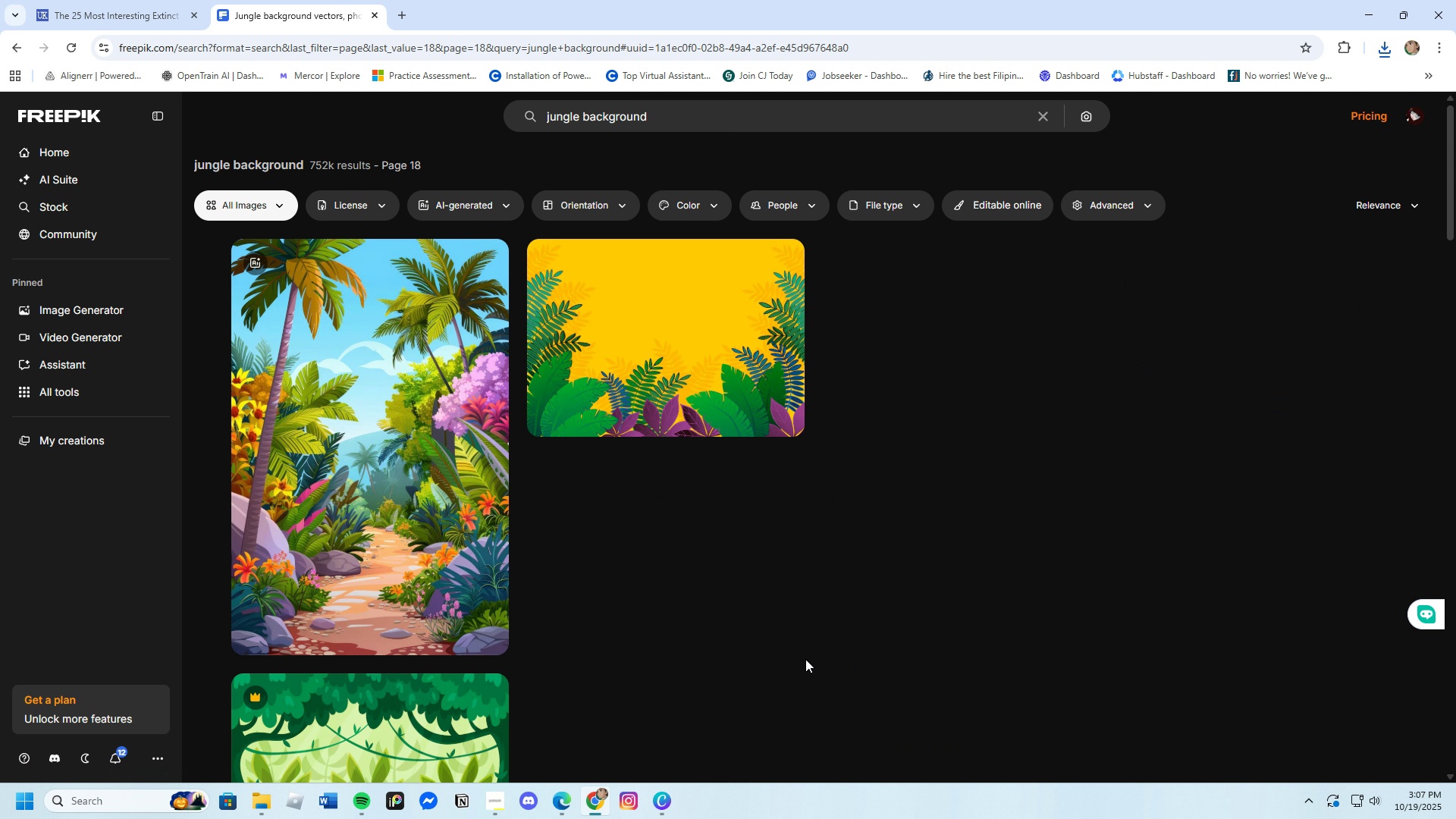 
scroll: coordinate [800, 659], scroll_direction: down, amount: 7.0
 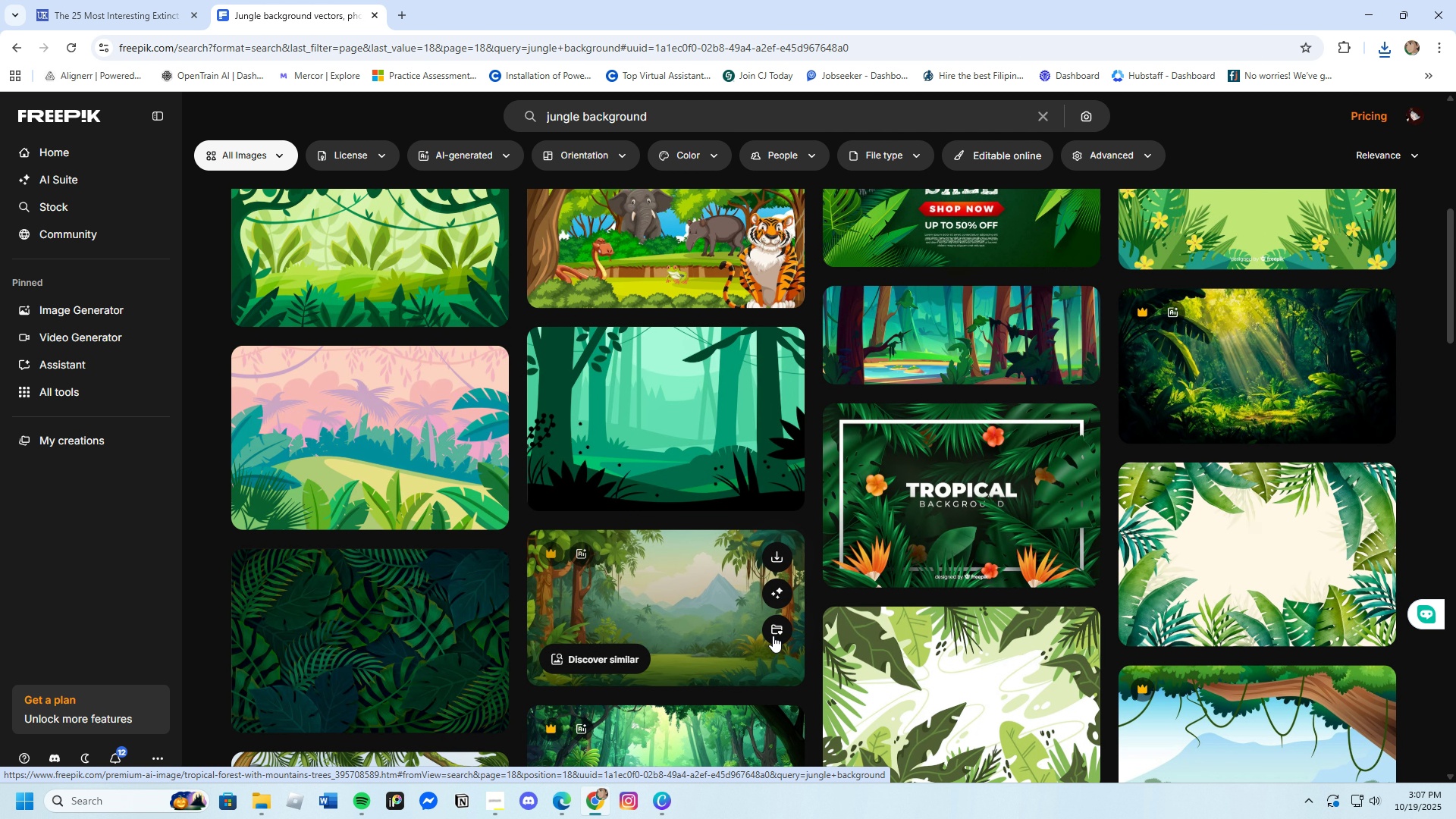 
wait(5.3)
 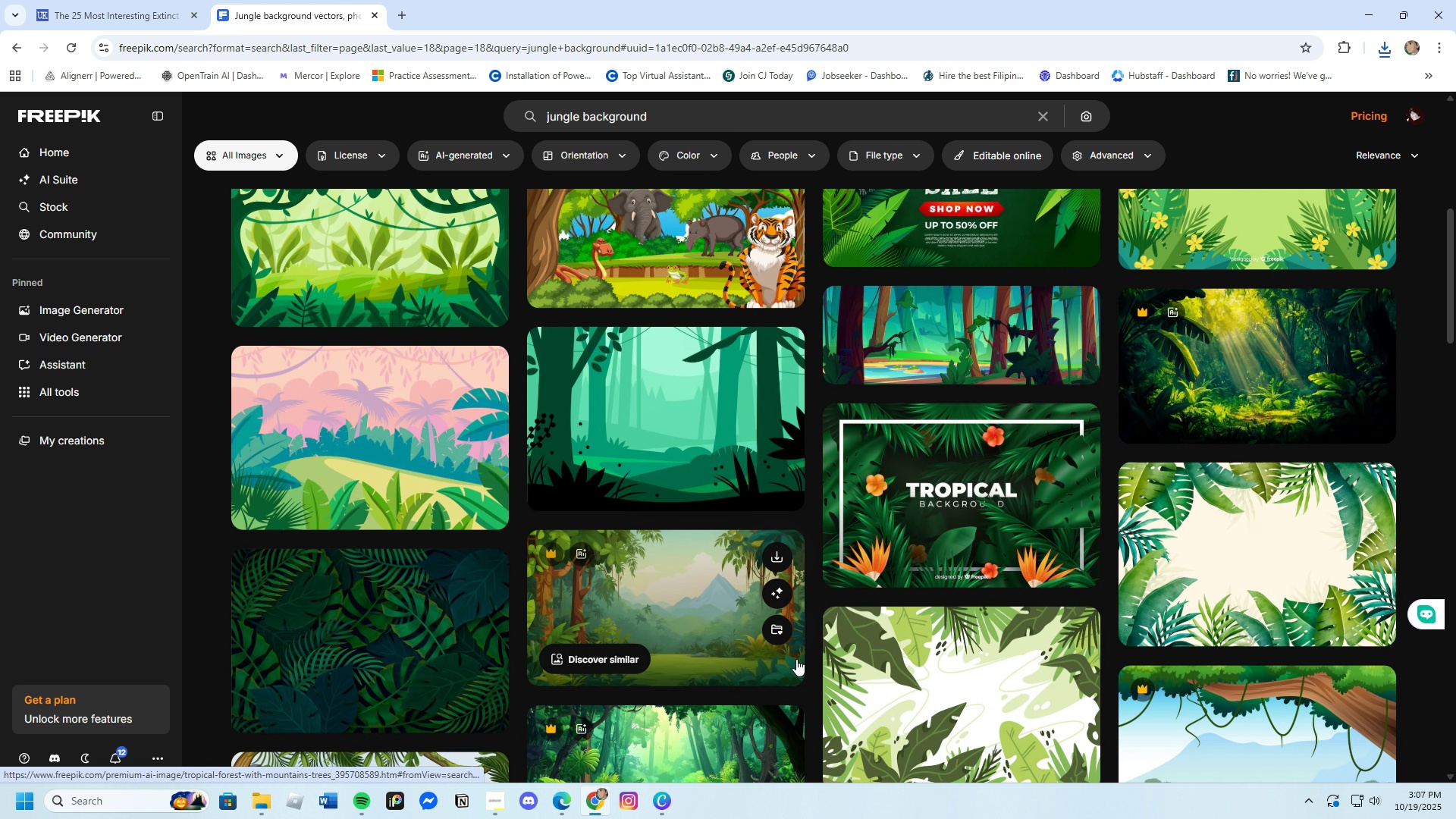 
left_click_drag(start_coordinate=[581, 414], to_coordinate=[579, 419])
 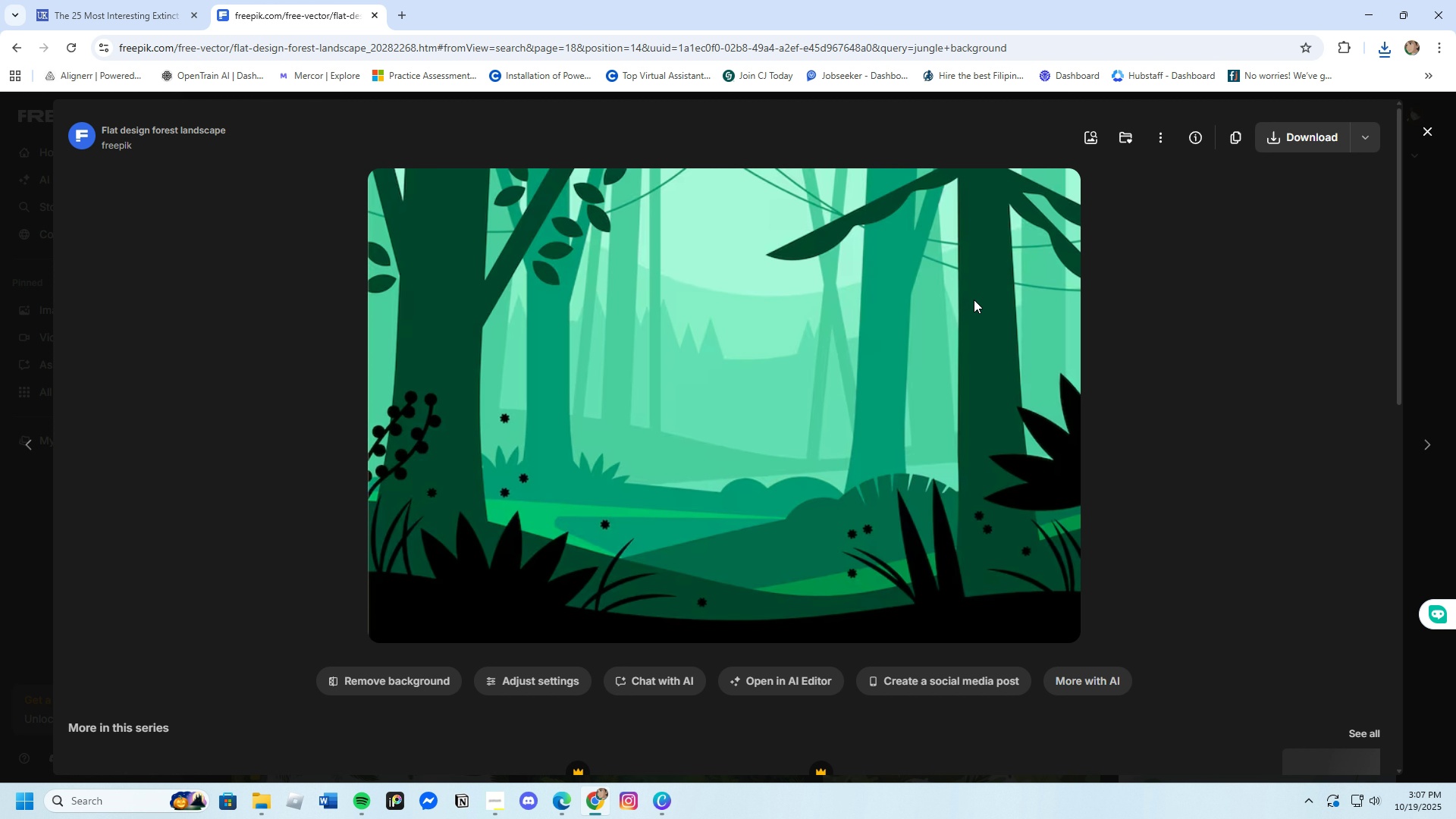 
left_click([1266, 143])
 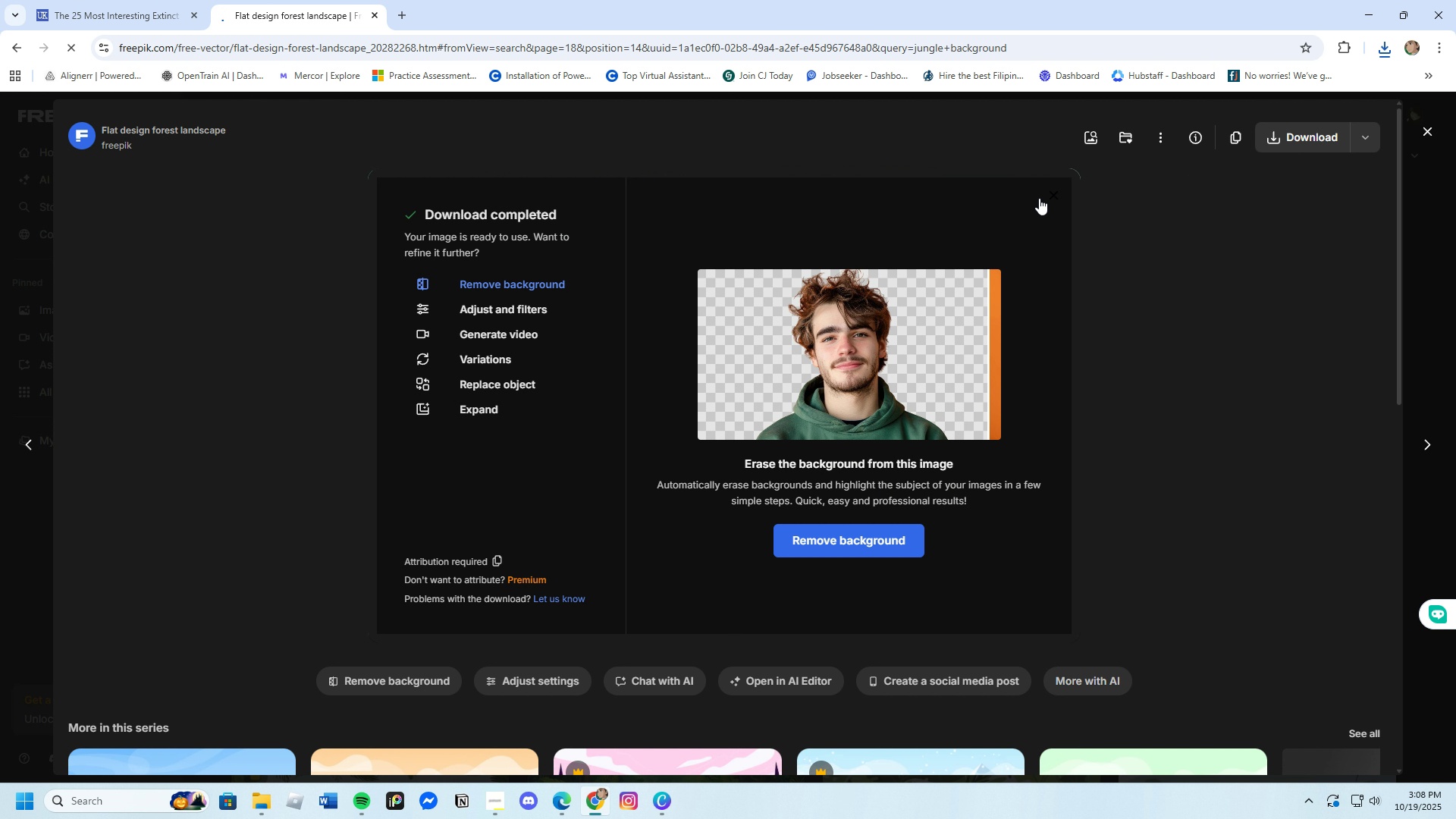 
left_click([1053, 189])
 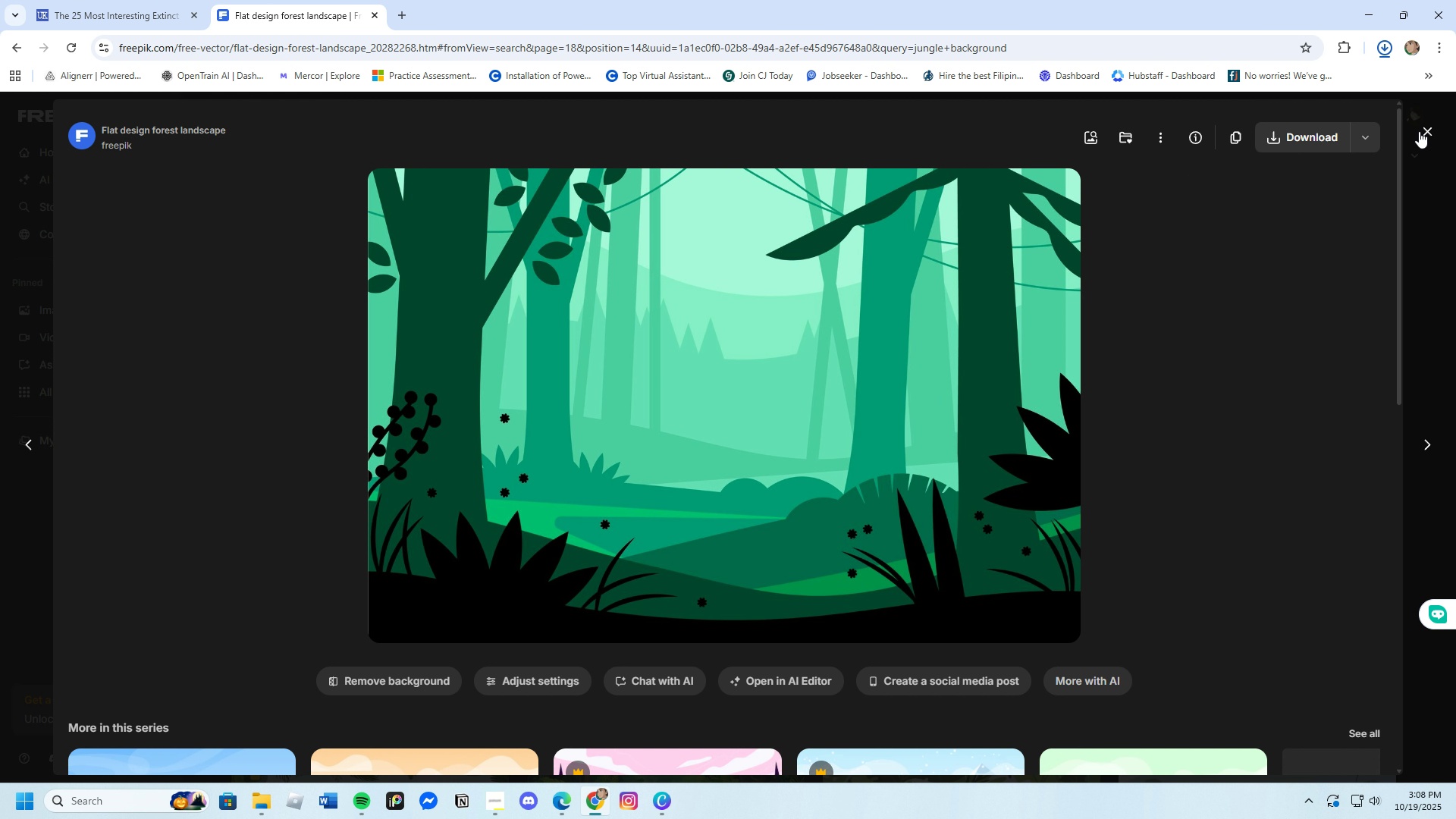 
left_click([1419, 131])
 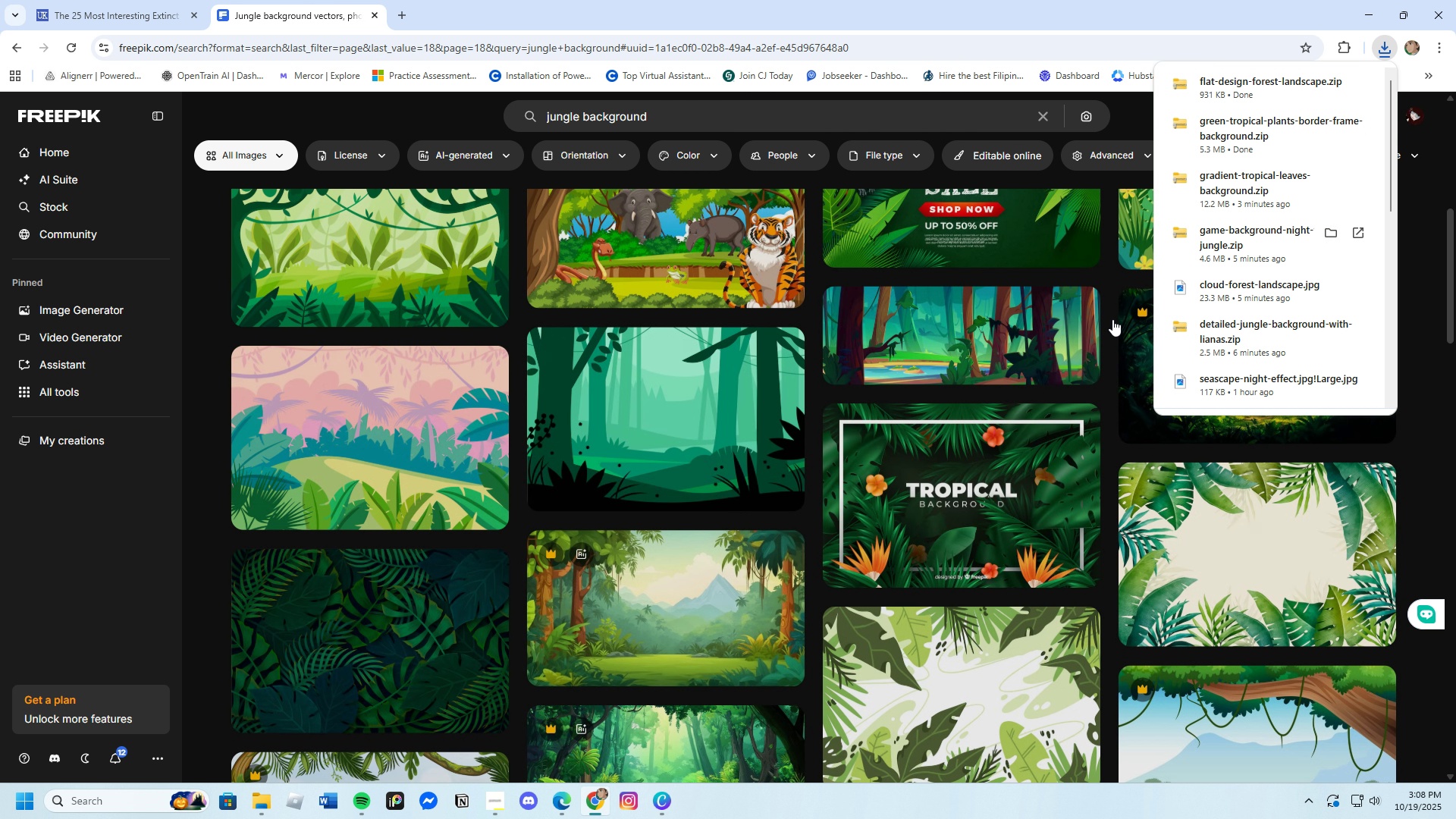 
scroll: coordinate [849, 653], scroll_direction: down, amount: 25.0
 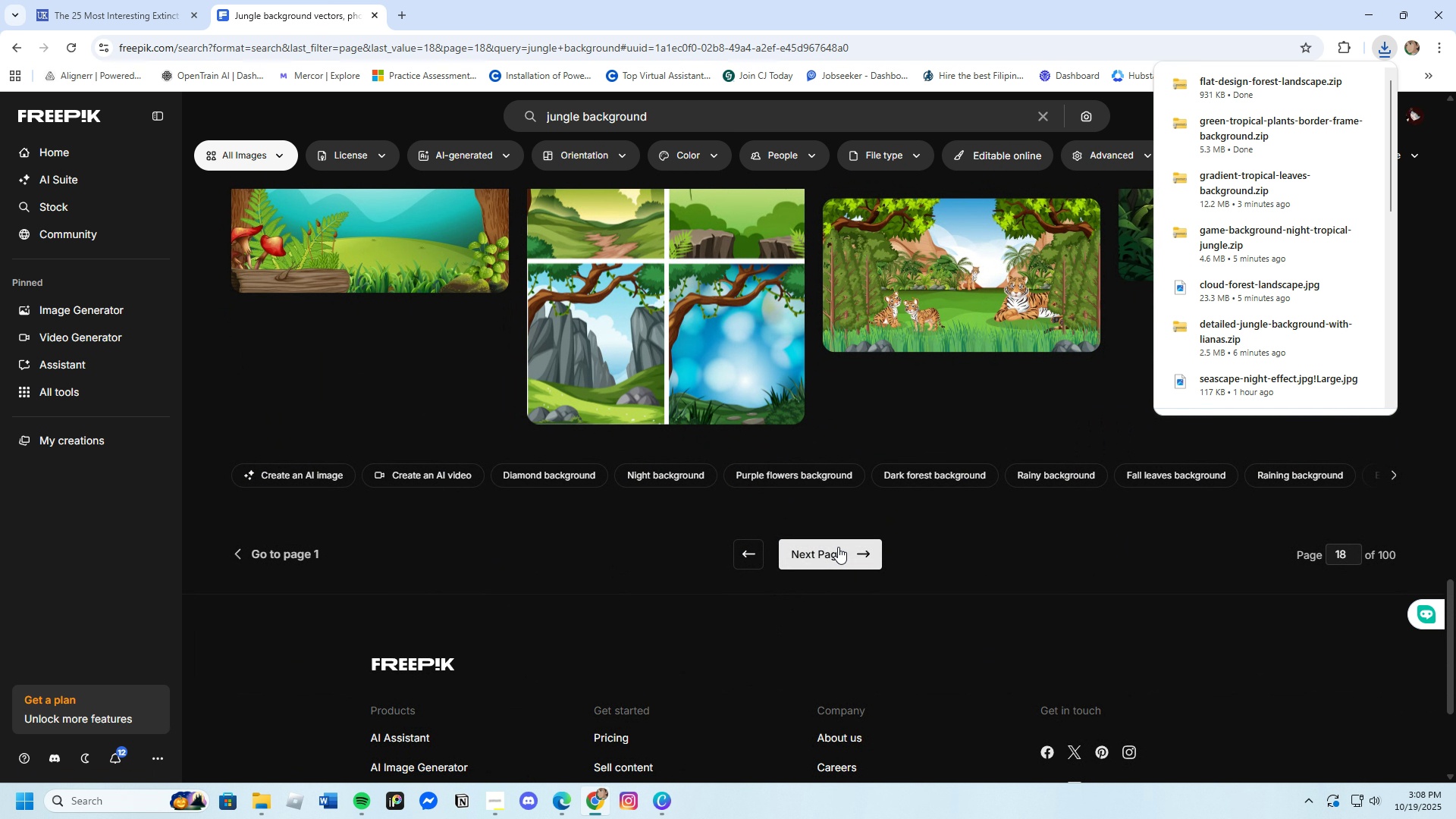 
left_click([837, 547])
 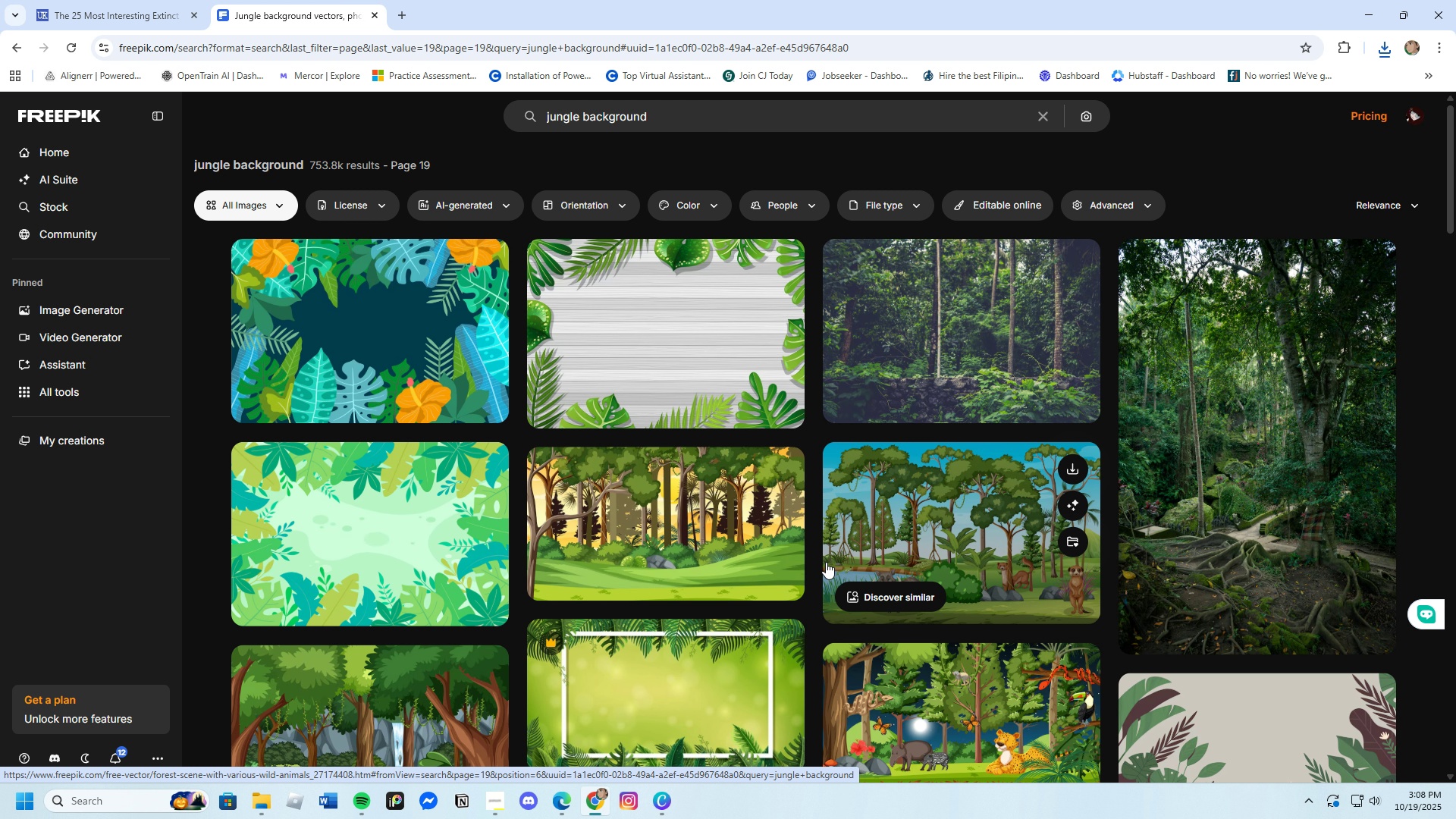 
wait(5.48)
 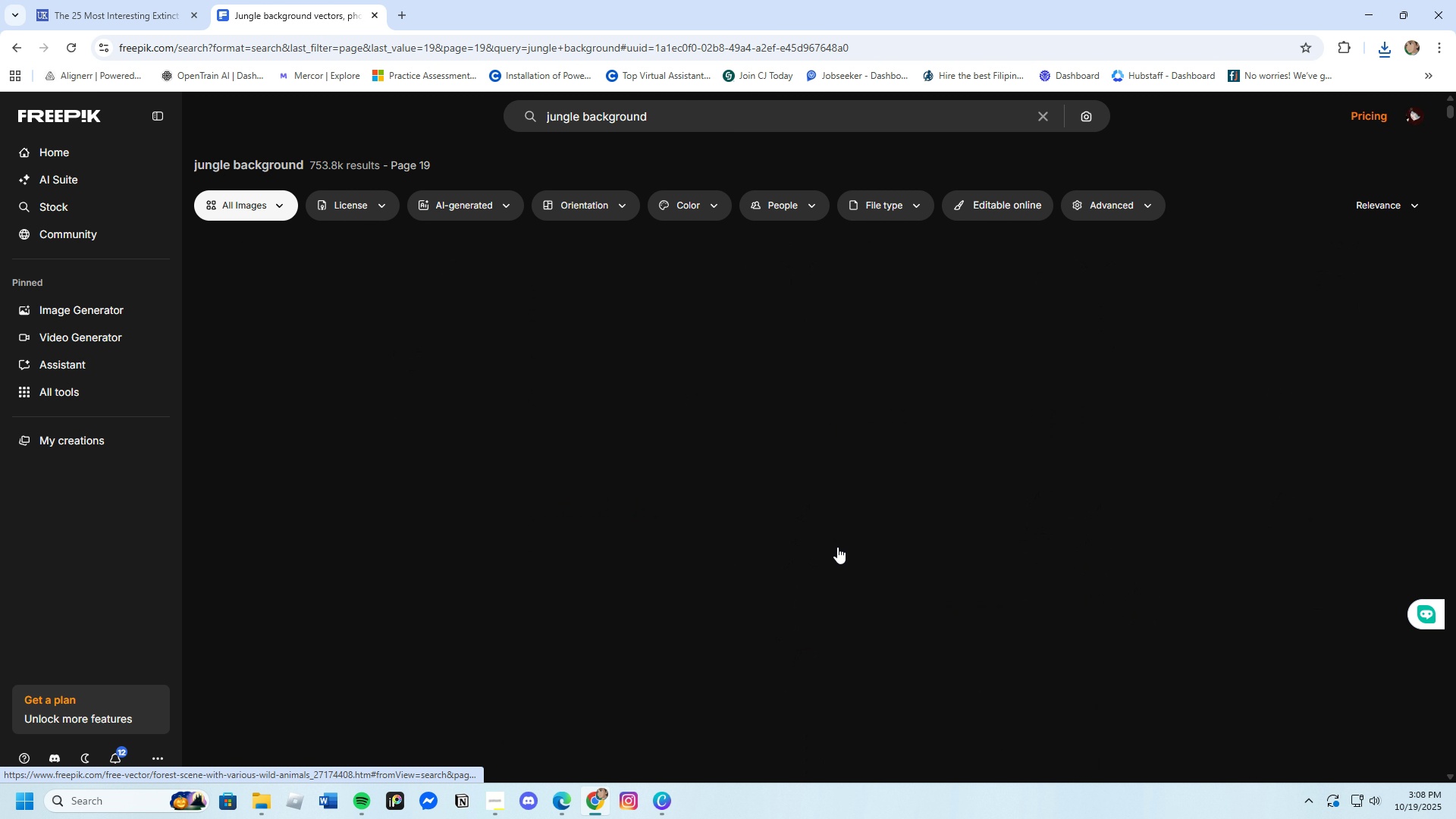 
scroll: coordinate [801, 593], scroll_direction: down, amount: 19.0
 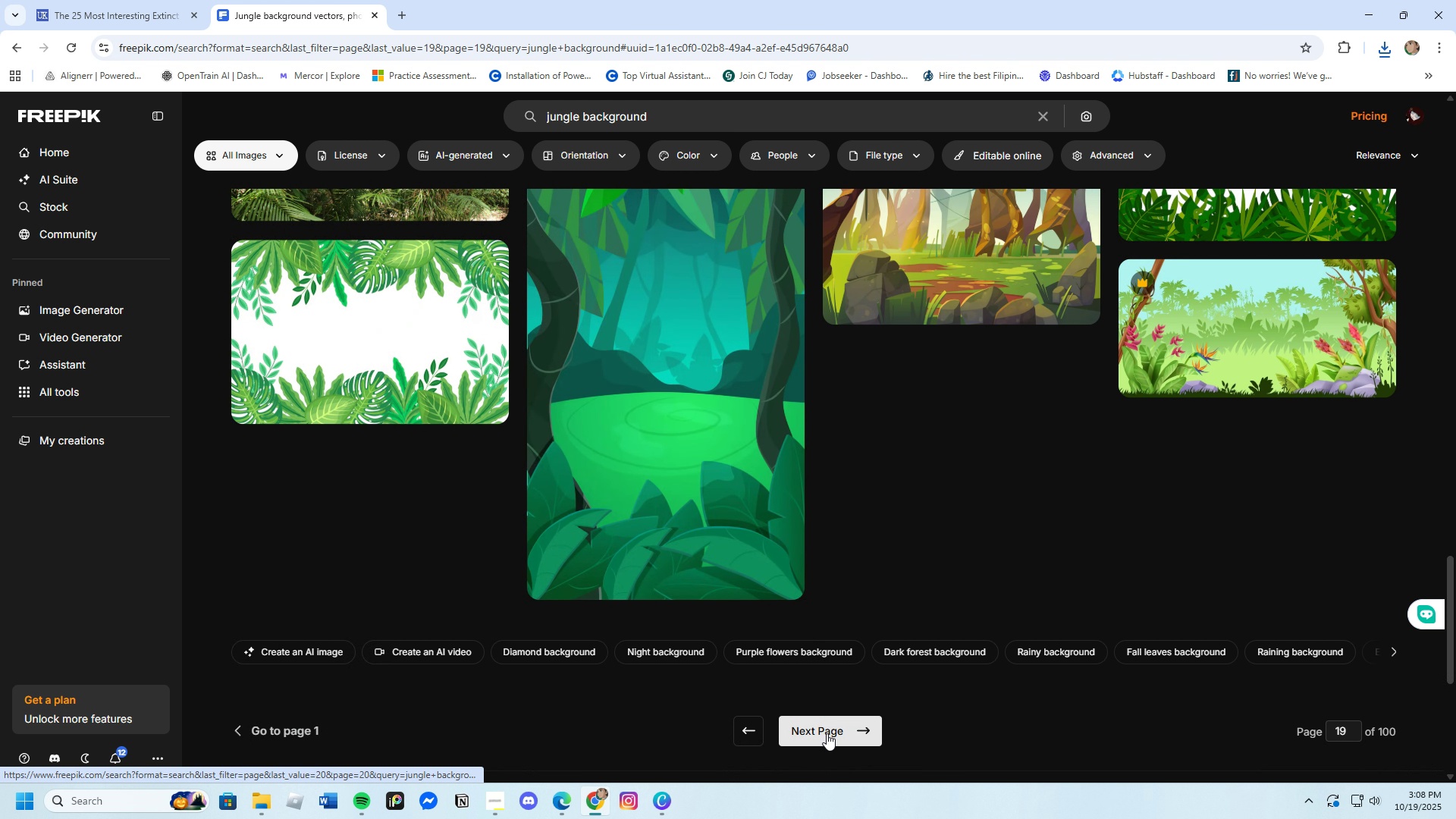 
left_click([827, 732])
 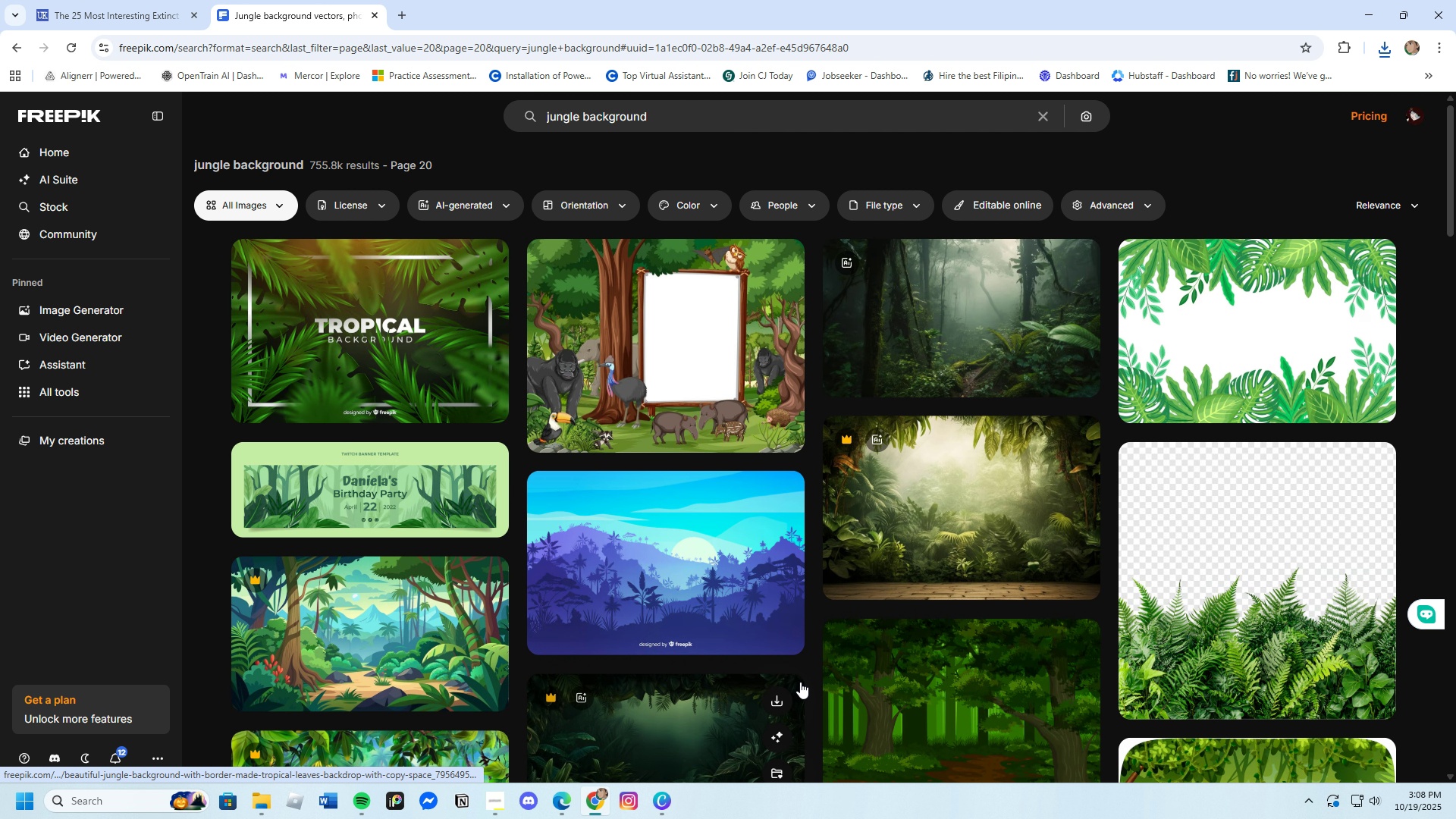 
wait(5.6)
 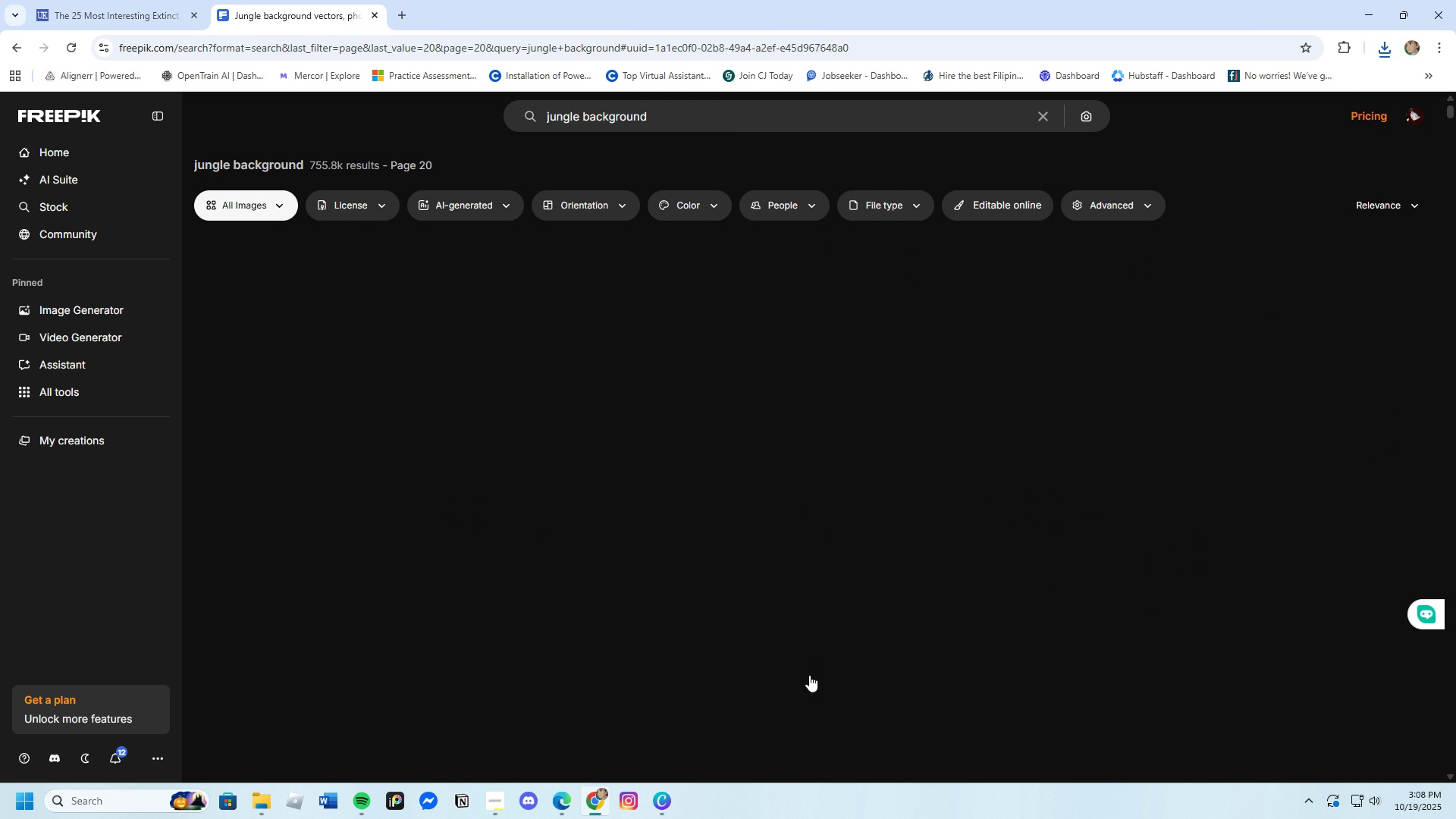 
scroll: coordinate [799, 687], scroll_direction: down, amount: 3.0
 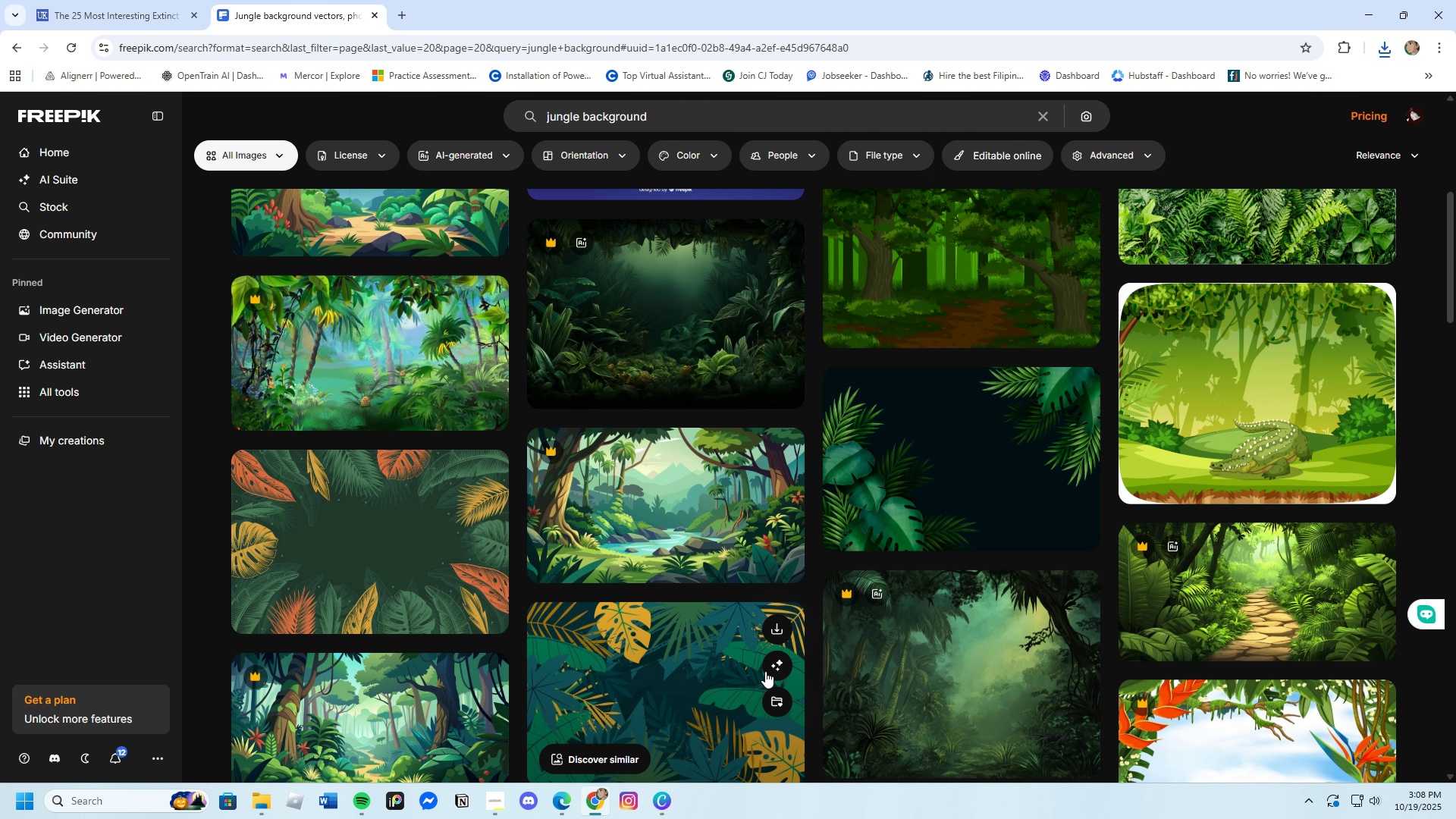 
left_click([912, 522])
 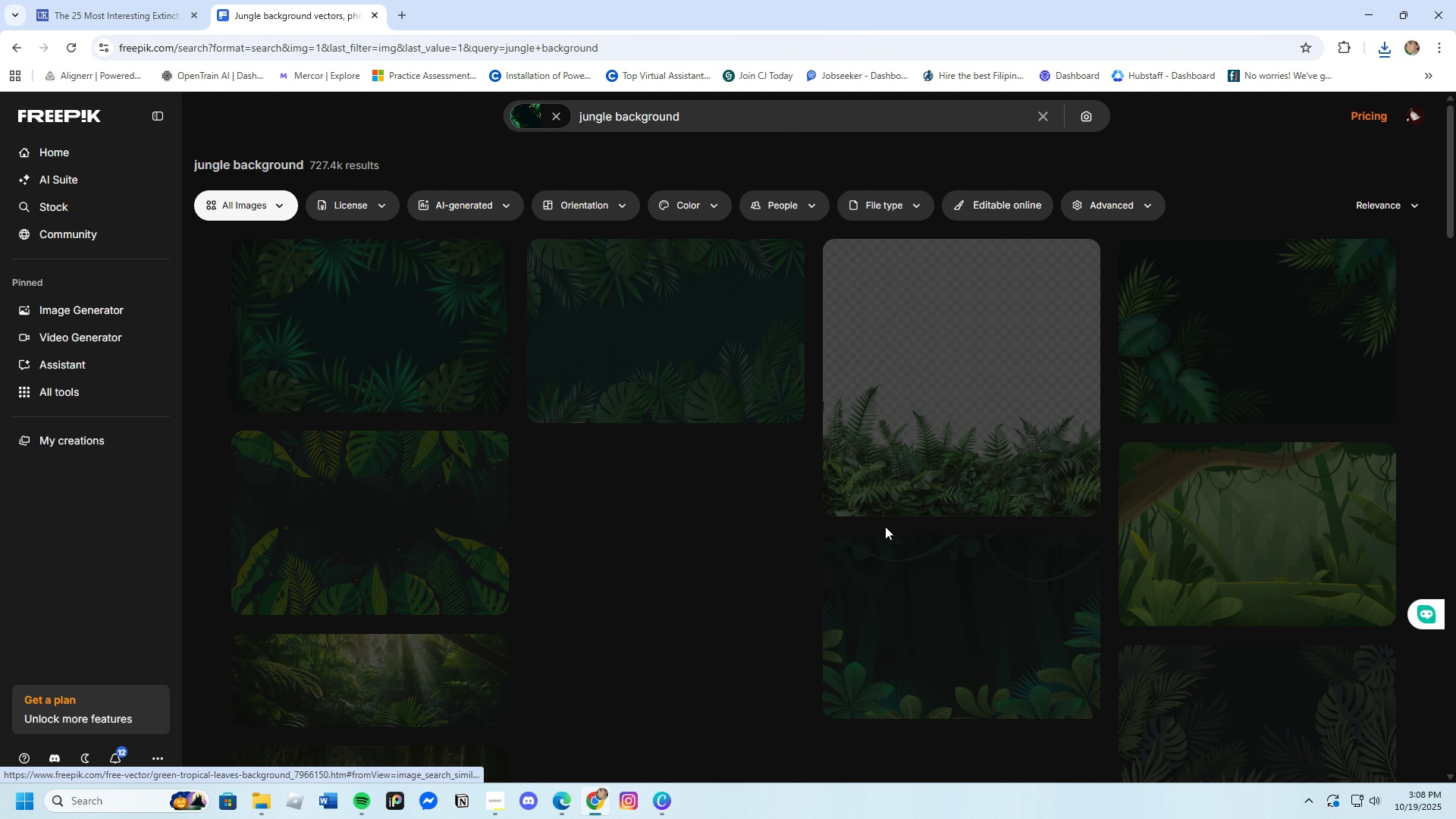 
mouse_move([867, 541])
 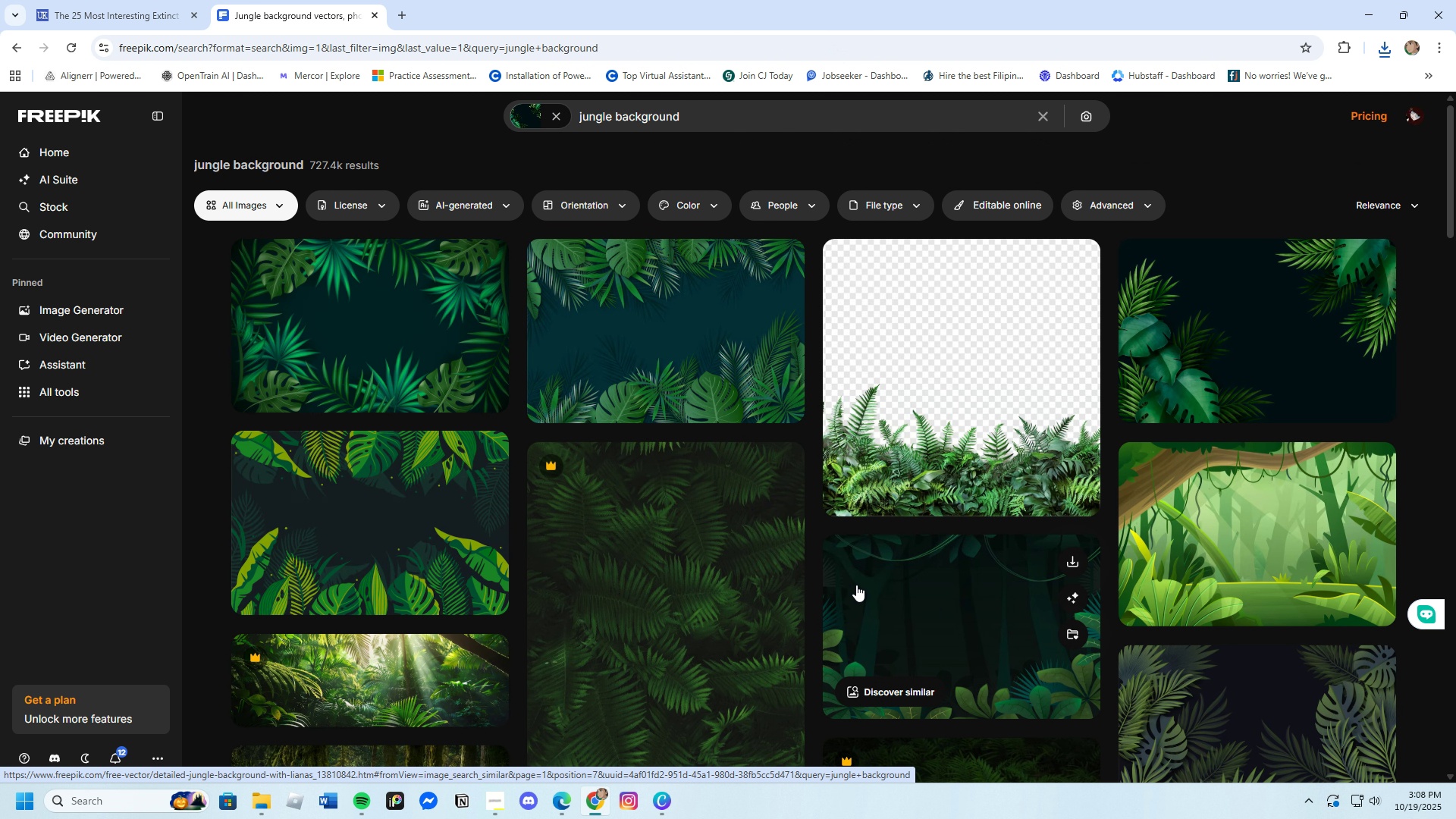 
scroll: coordinate [856, 585], scroll_direction: down, amount: 4.0
 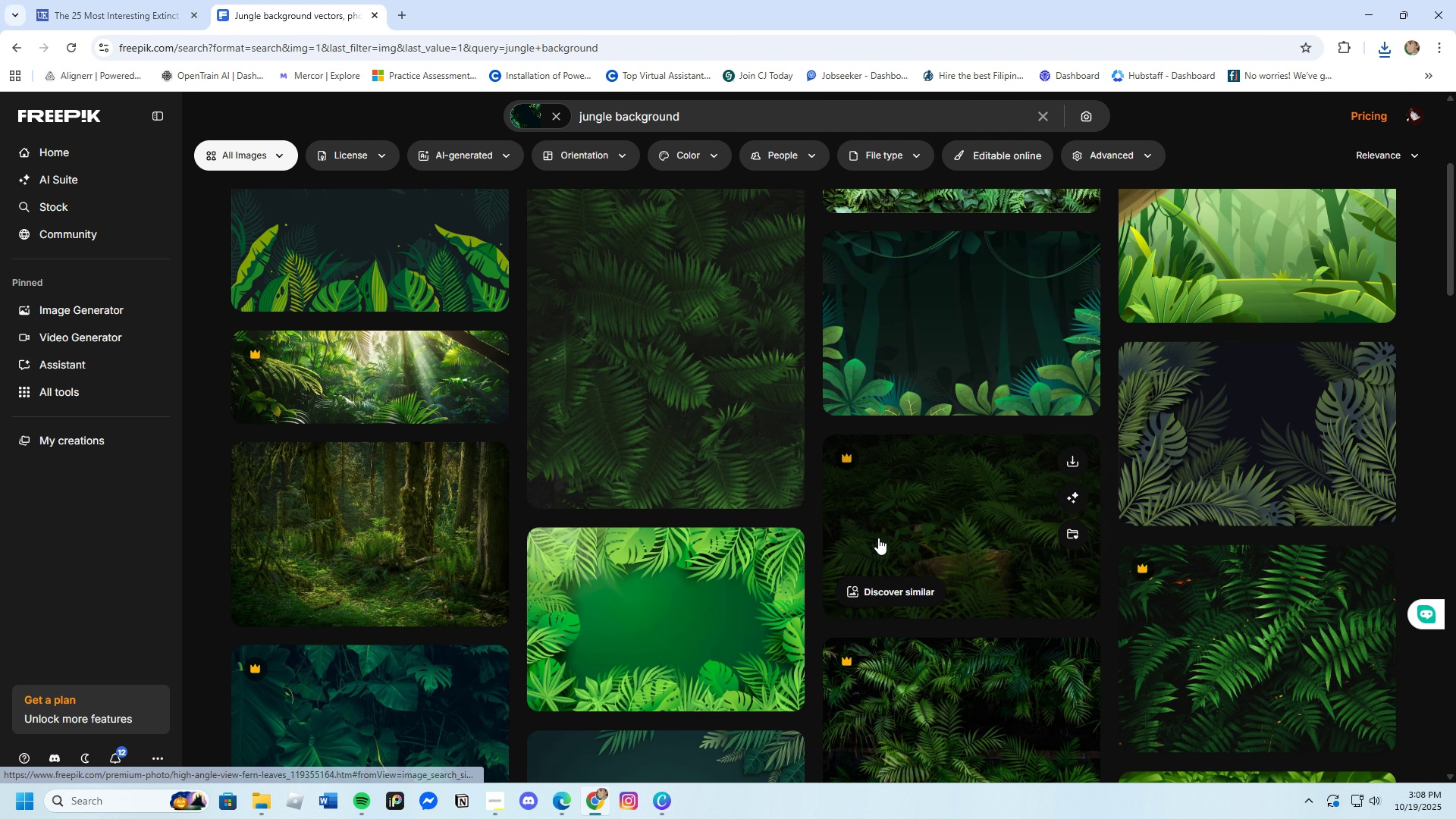 
left_click([982, 306])
 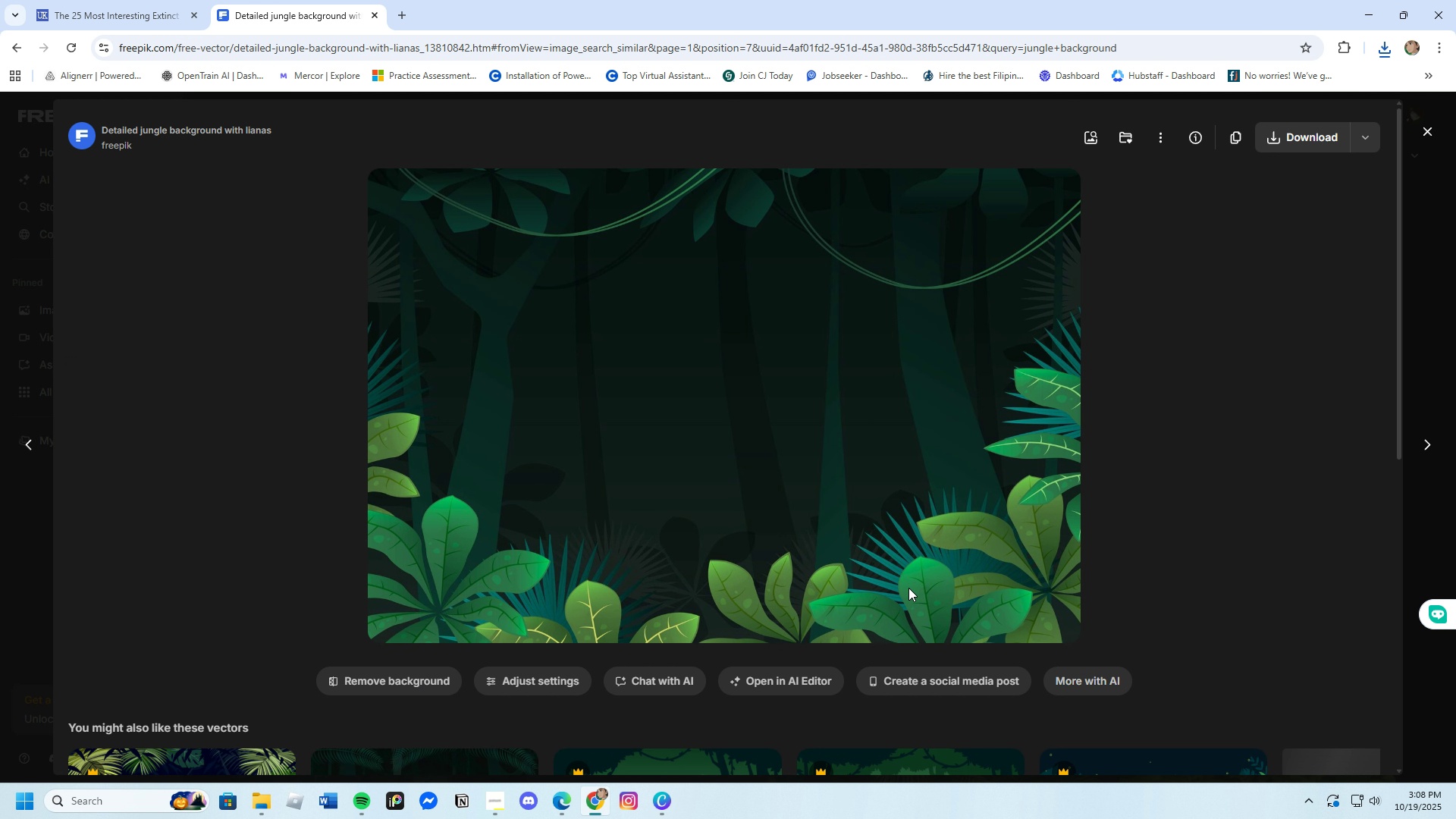 
scroll: coordinate [943, 642], scroll_direction: down, amount: 4.0
 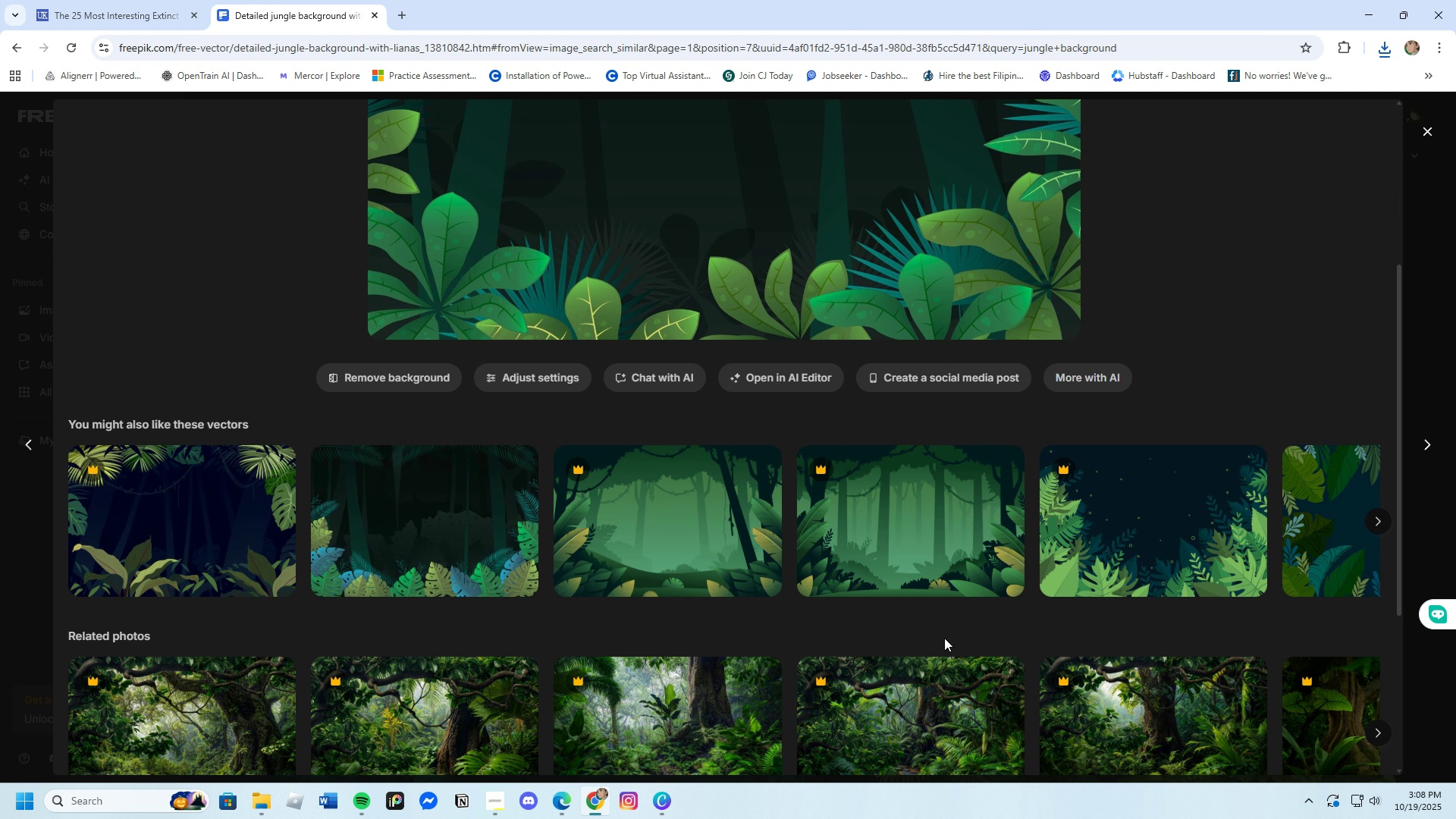 
scroll: coordinate [944, 638], scroll_direction: up, amount: 4.0
 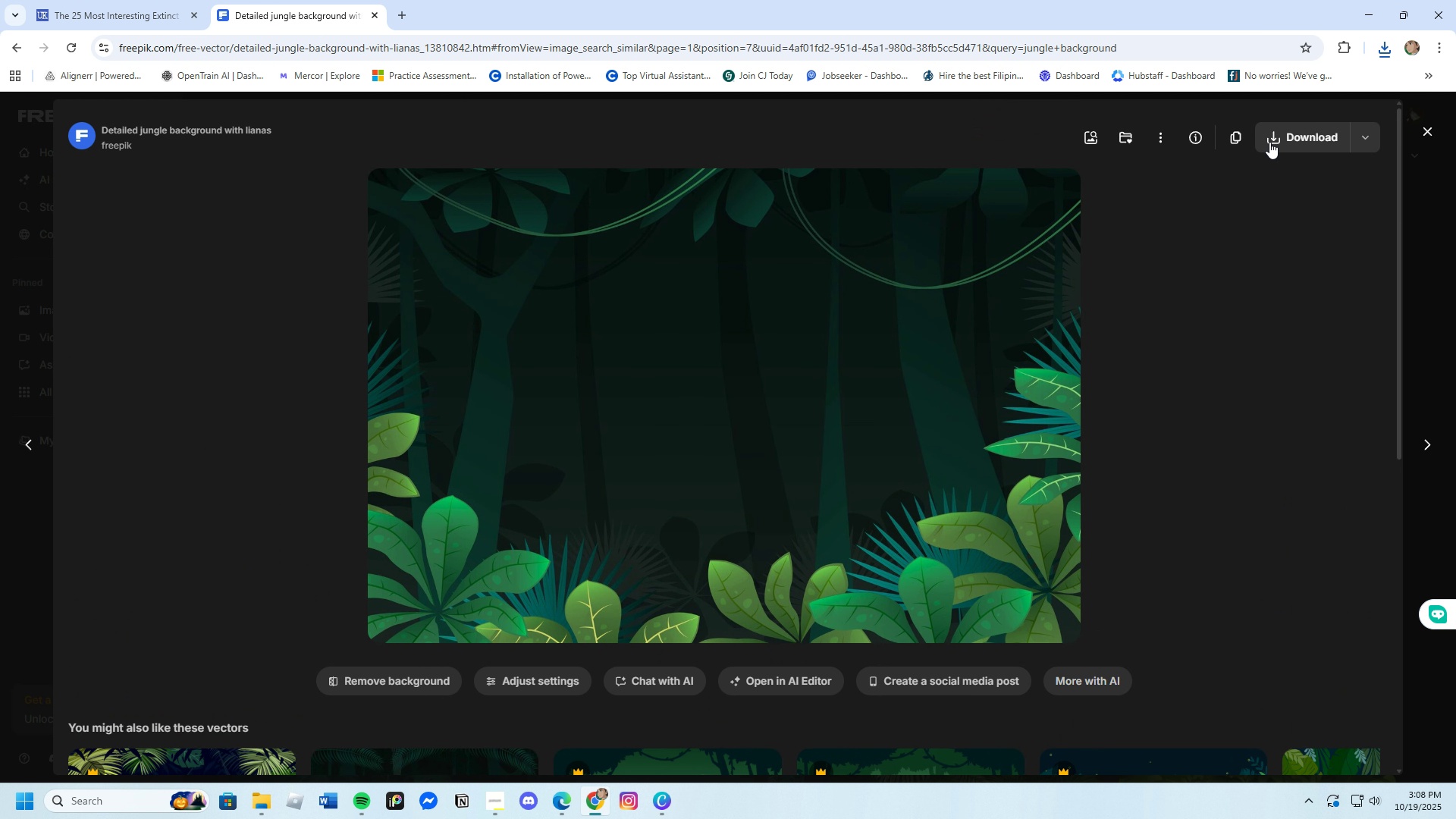 
left_click([1272, 135])
 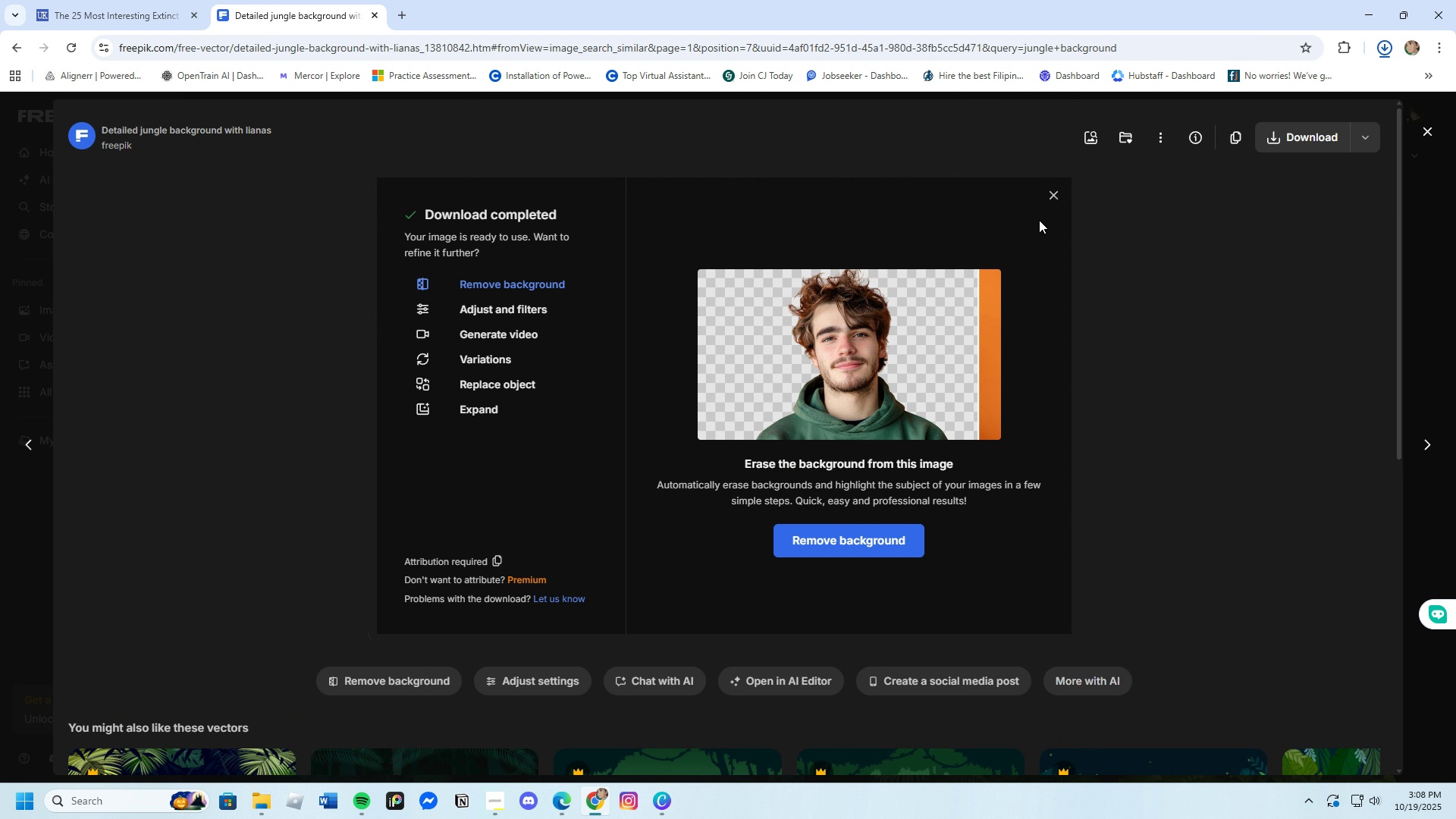 
left_click([1053, 194])
 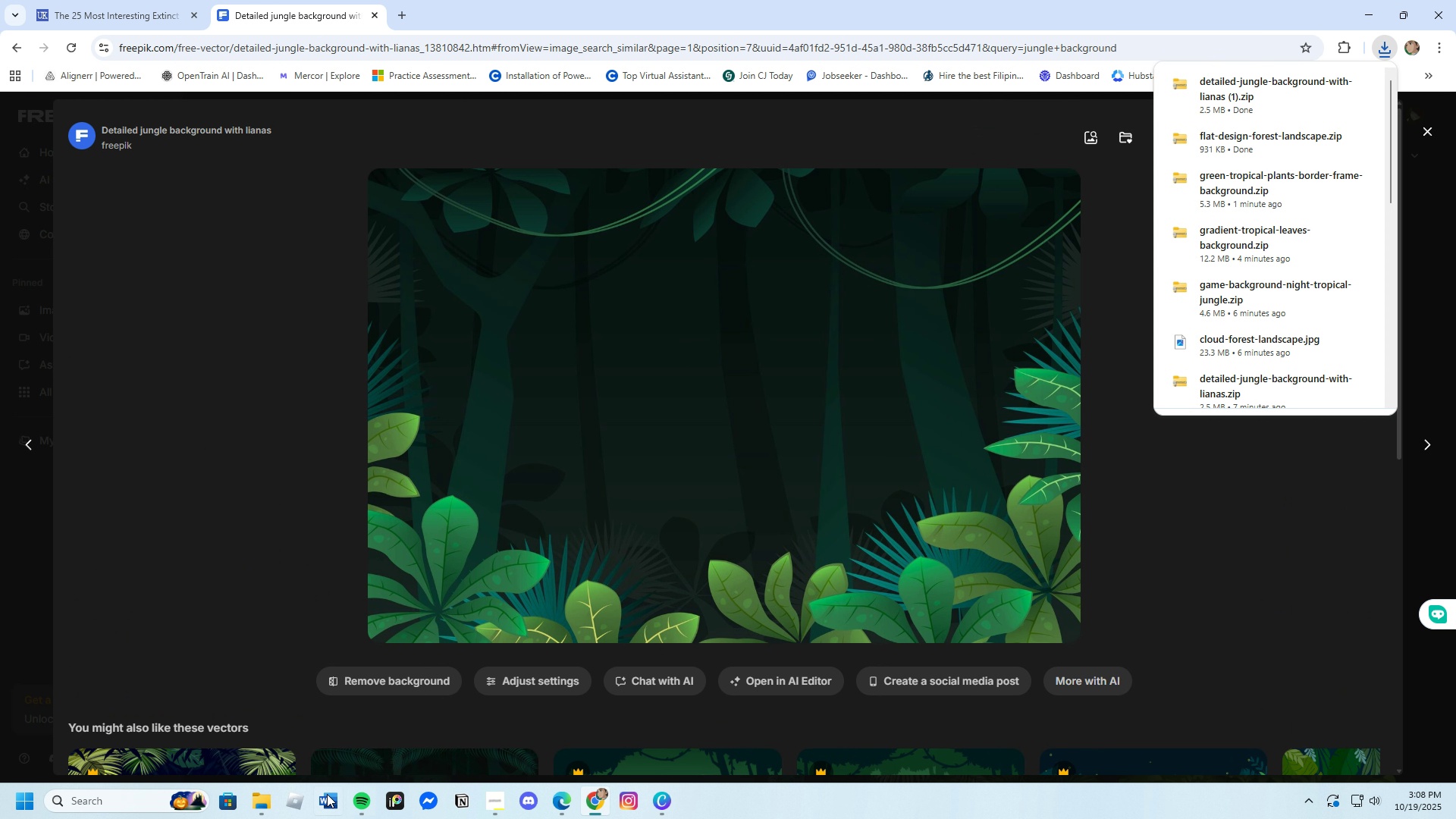 
left_click([259, 805])
 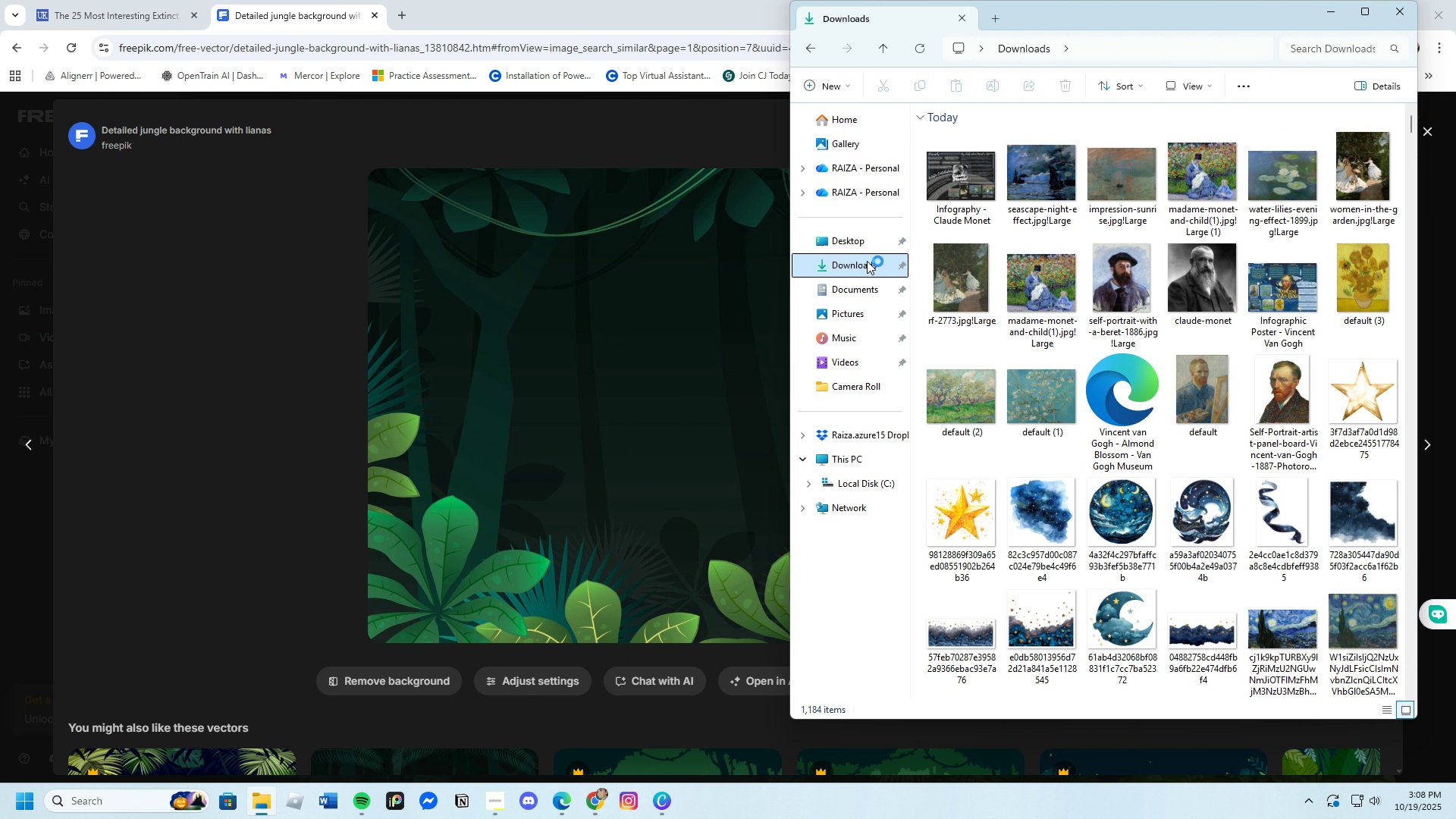 
left_click([853, 260])
 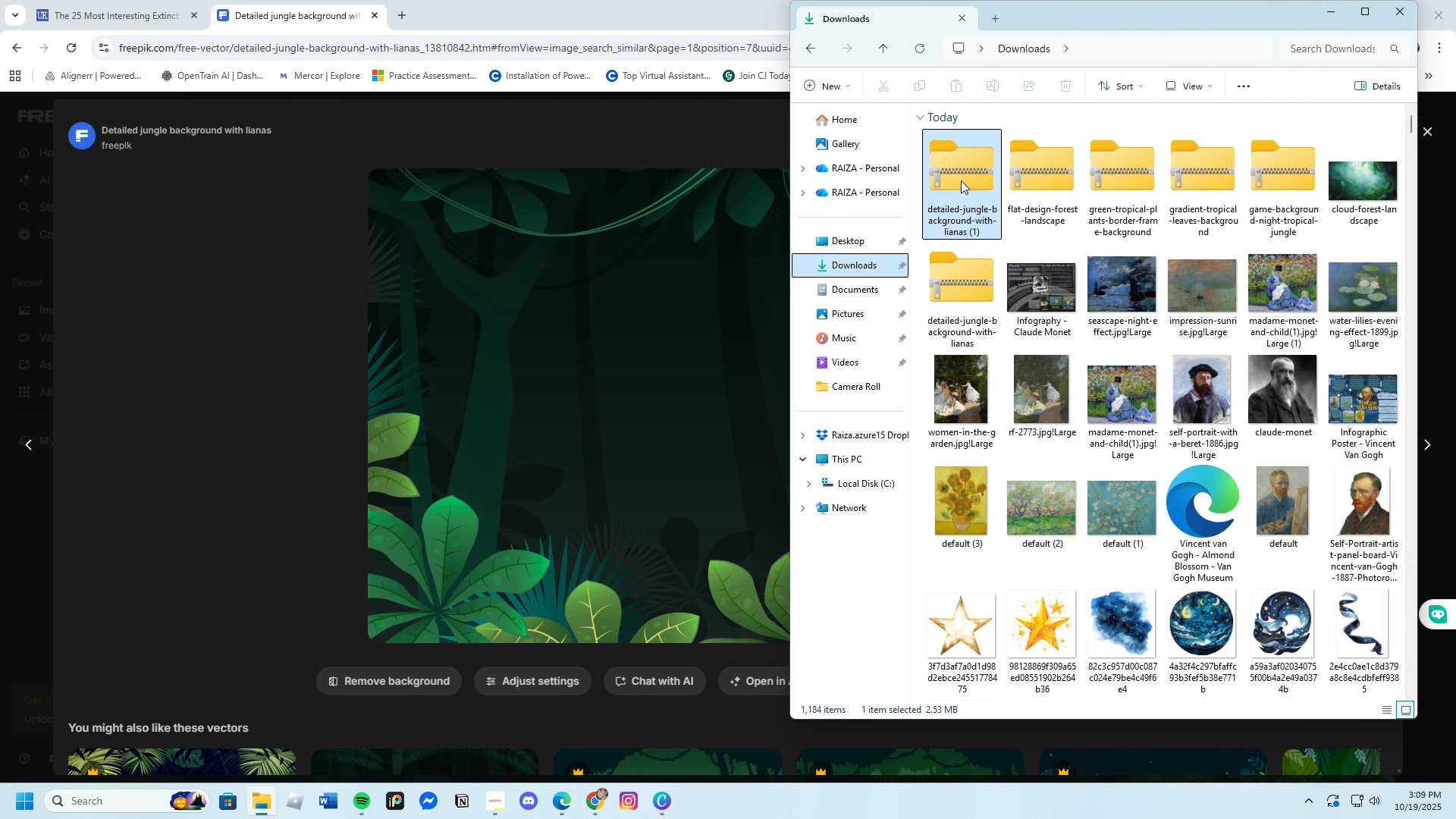 
left_click([961, 180])
 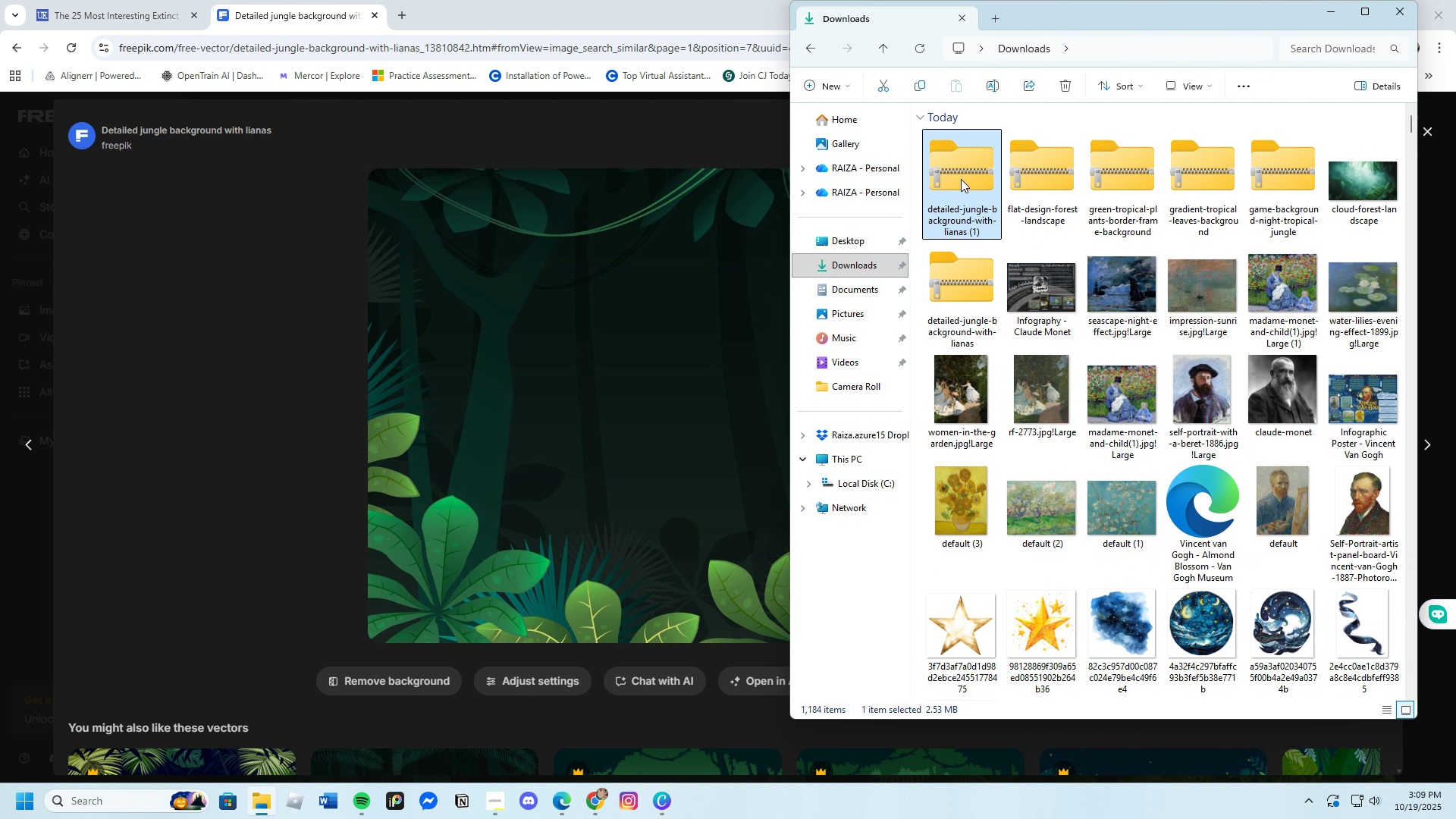 
key(Enter)
 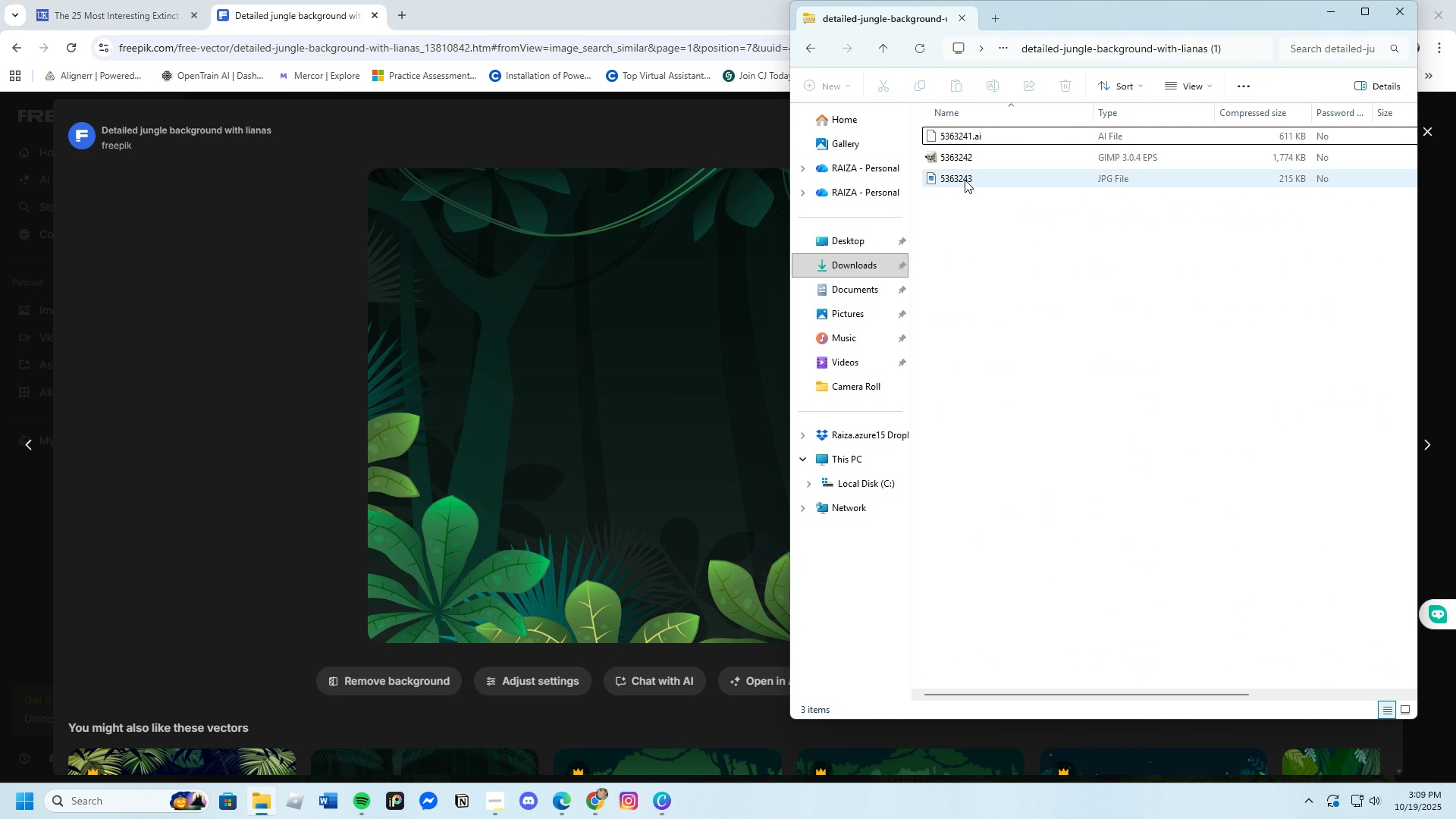 
left_click([966, 179])
 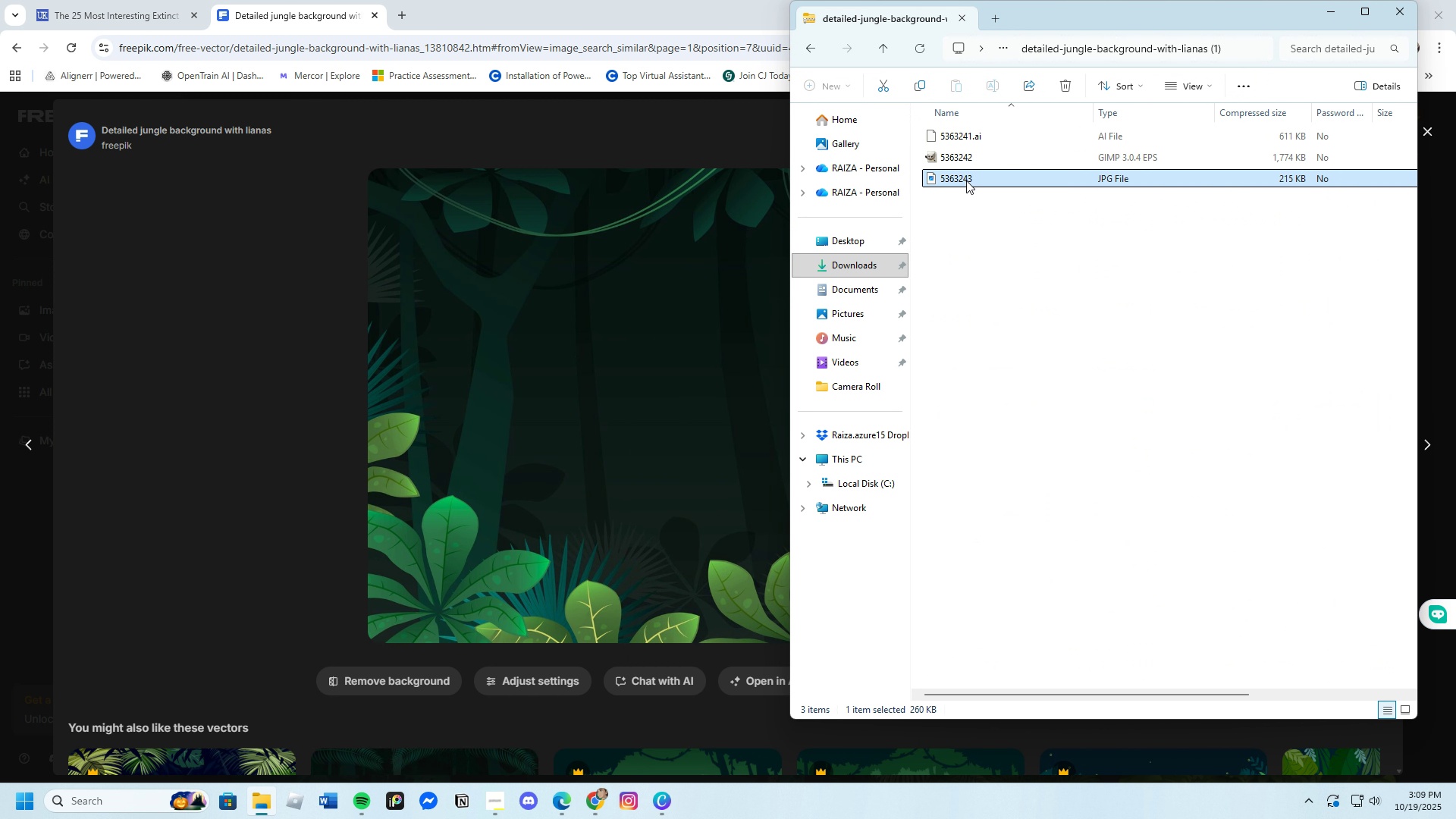 
key(Enter)
 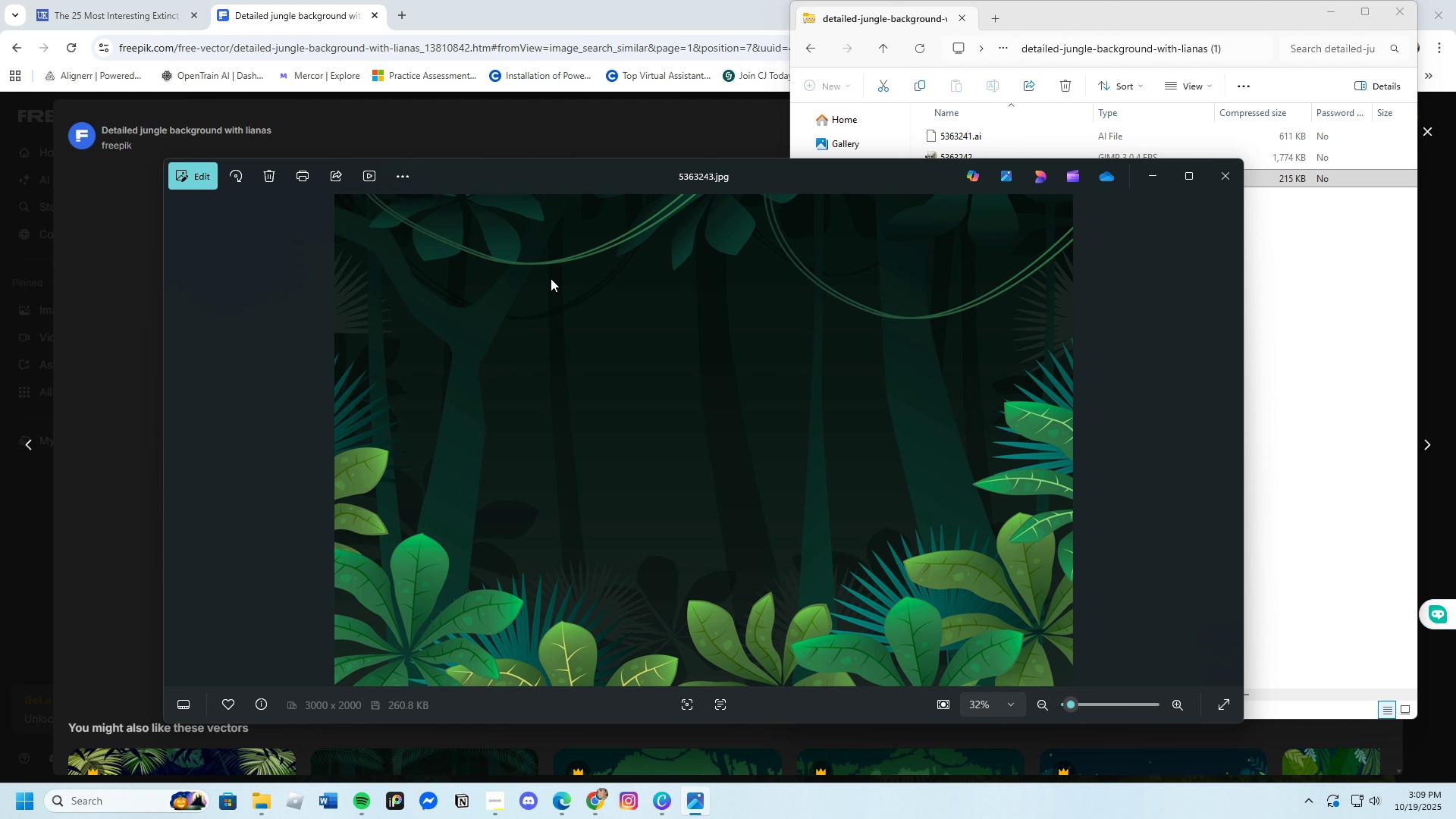 
left_click([199, 180])
 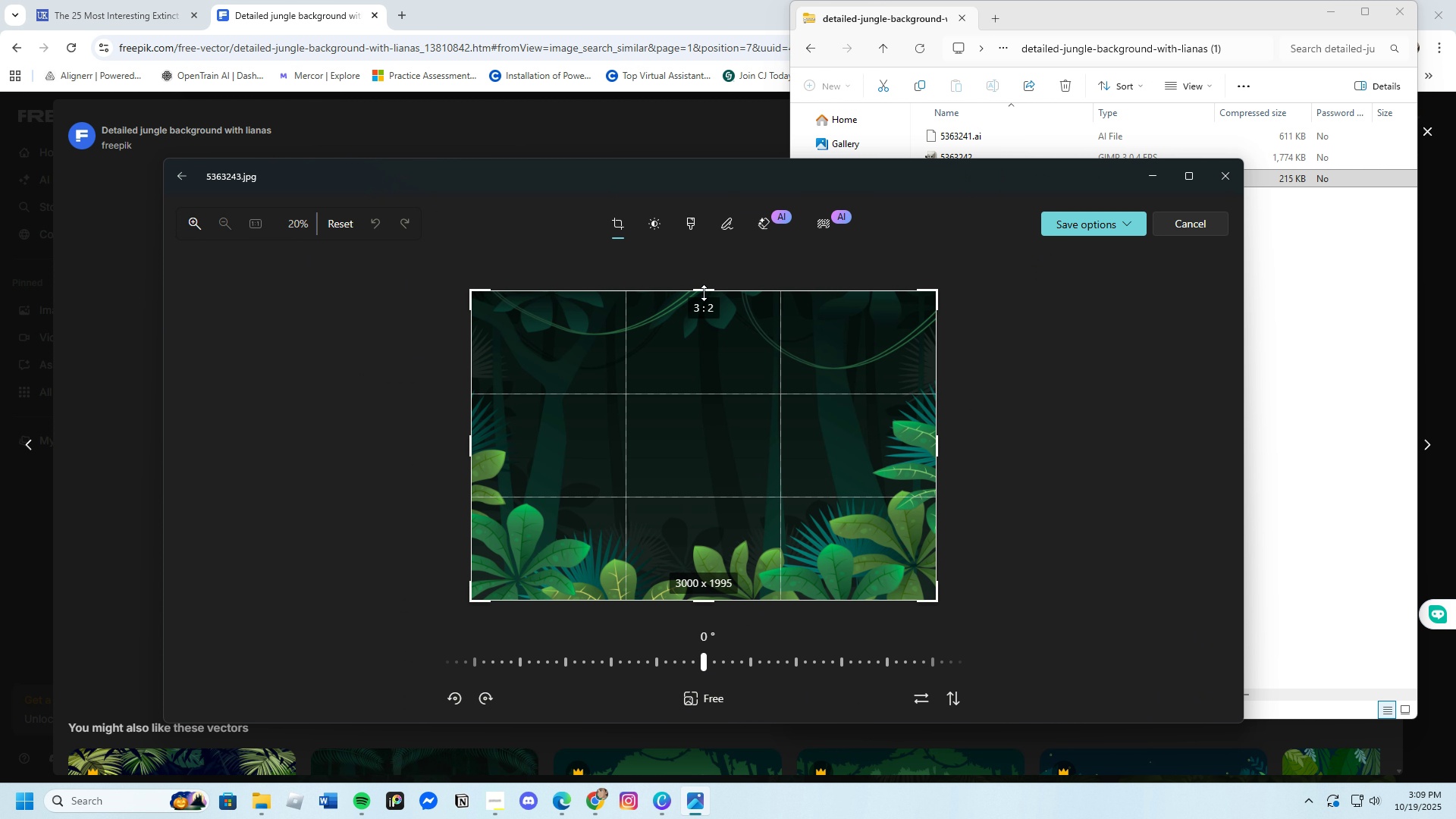 
wait(5.74)
 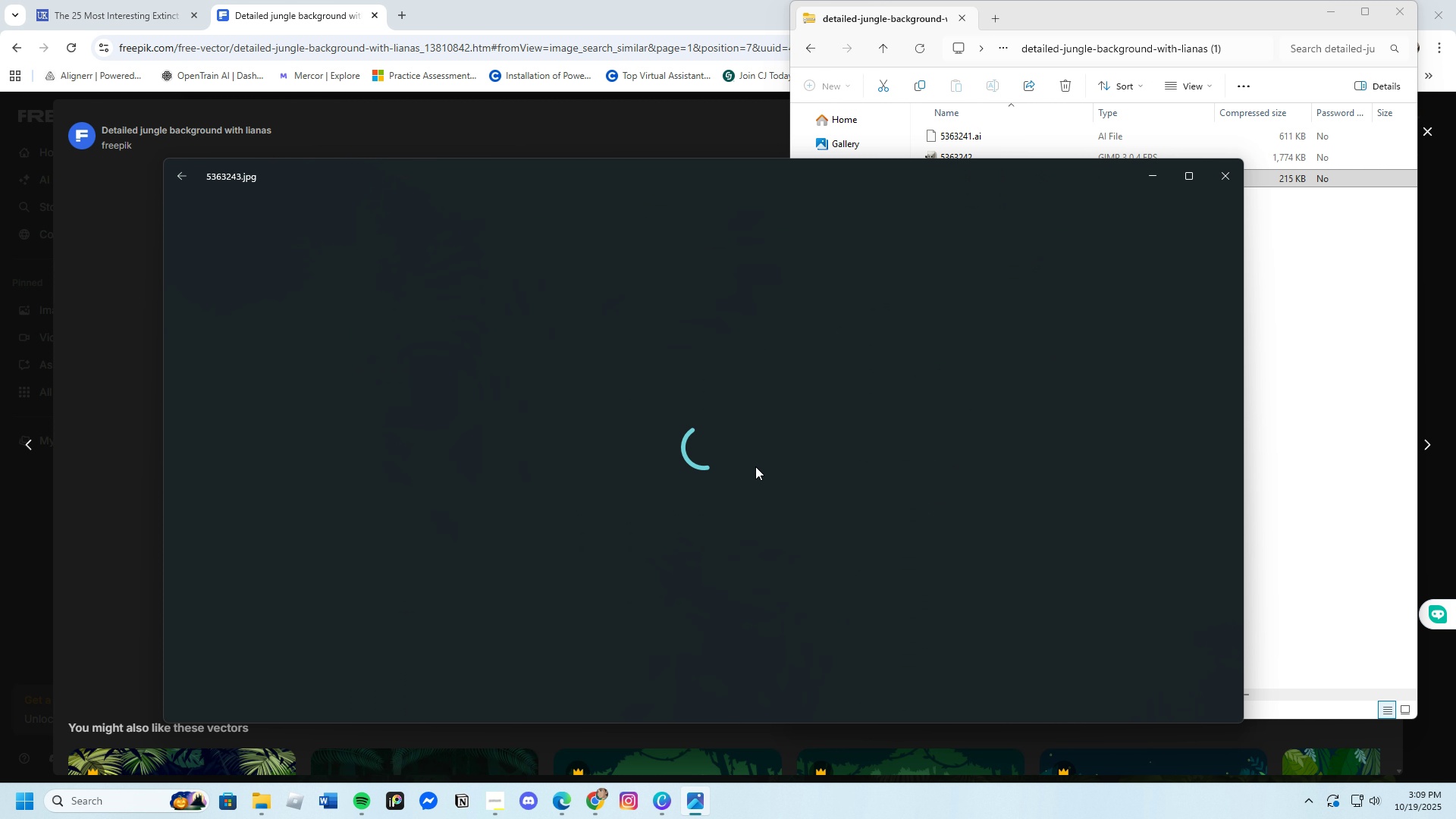 
left_click([1089, 246])
 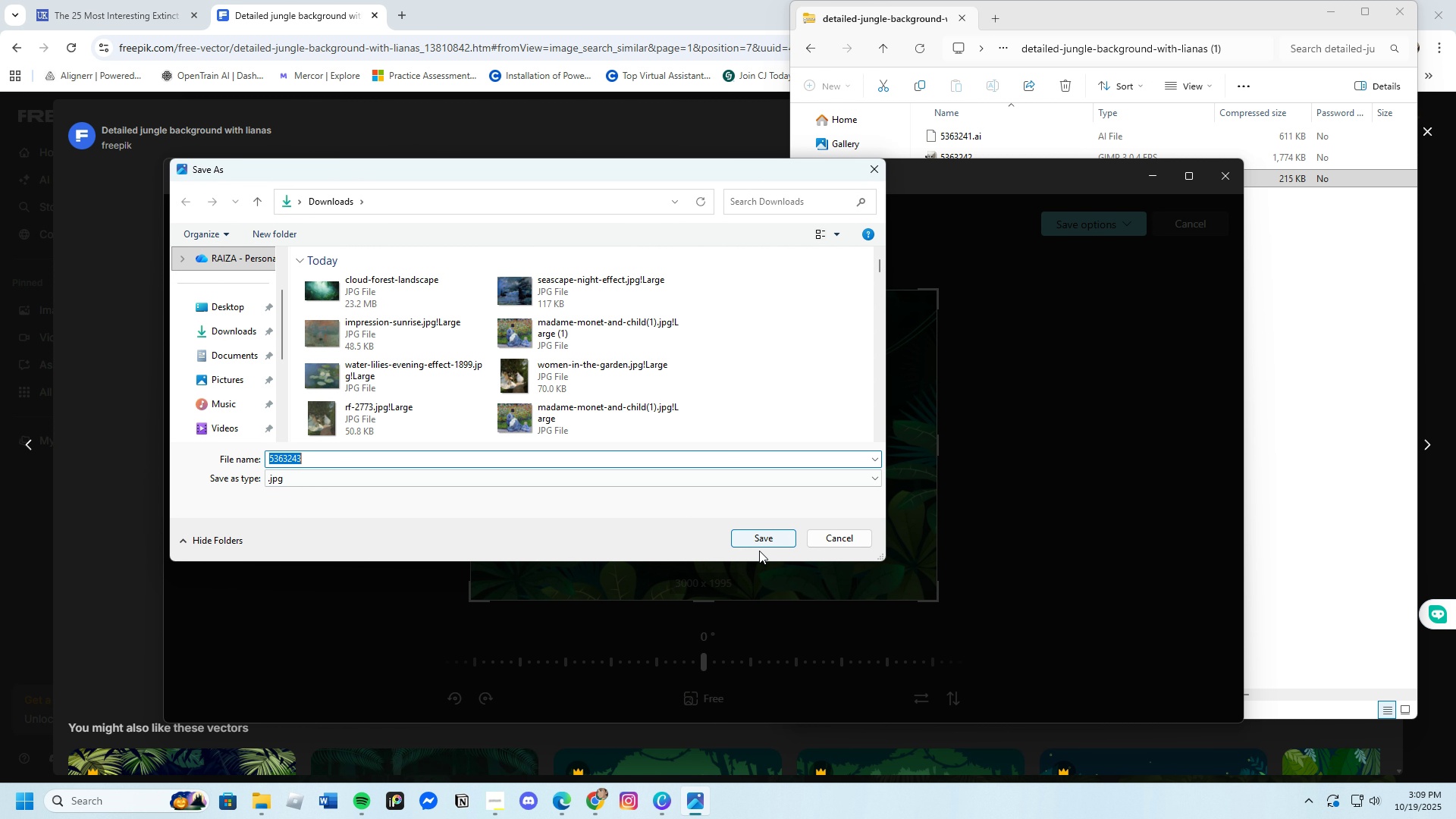 
left_click([759, 541])
 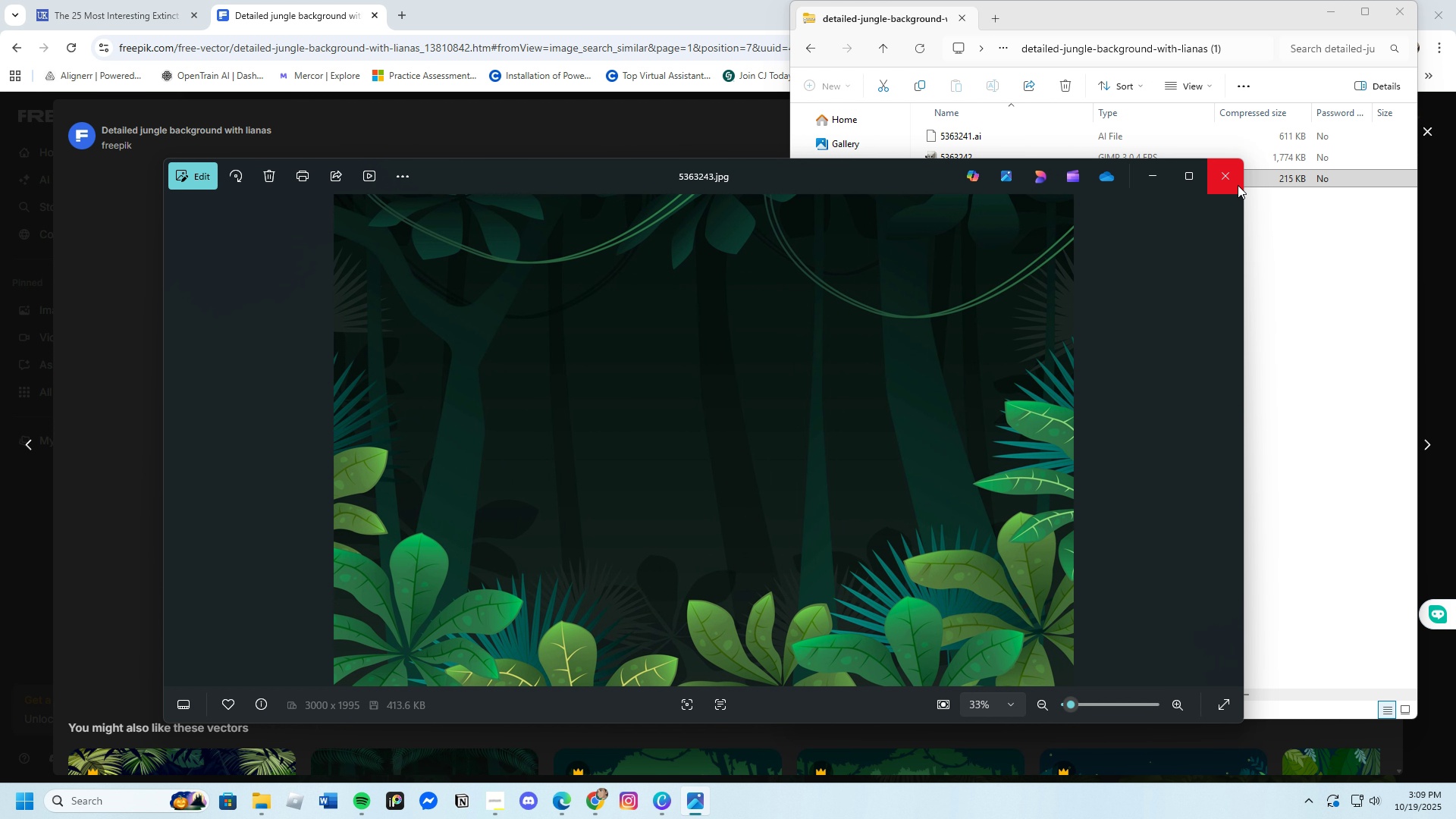 
left_click([1237, 182])
 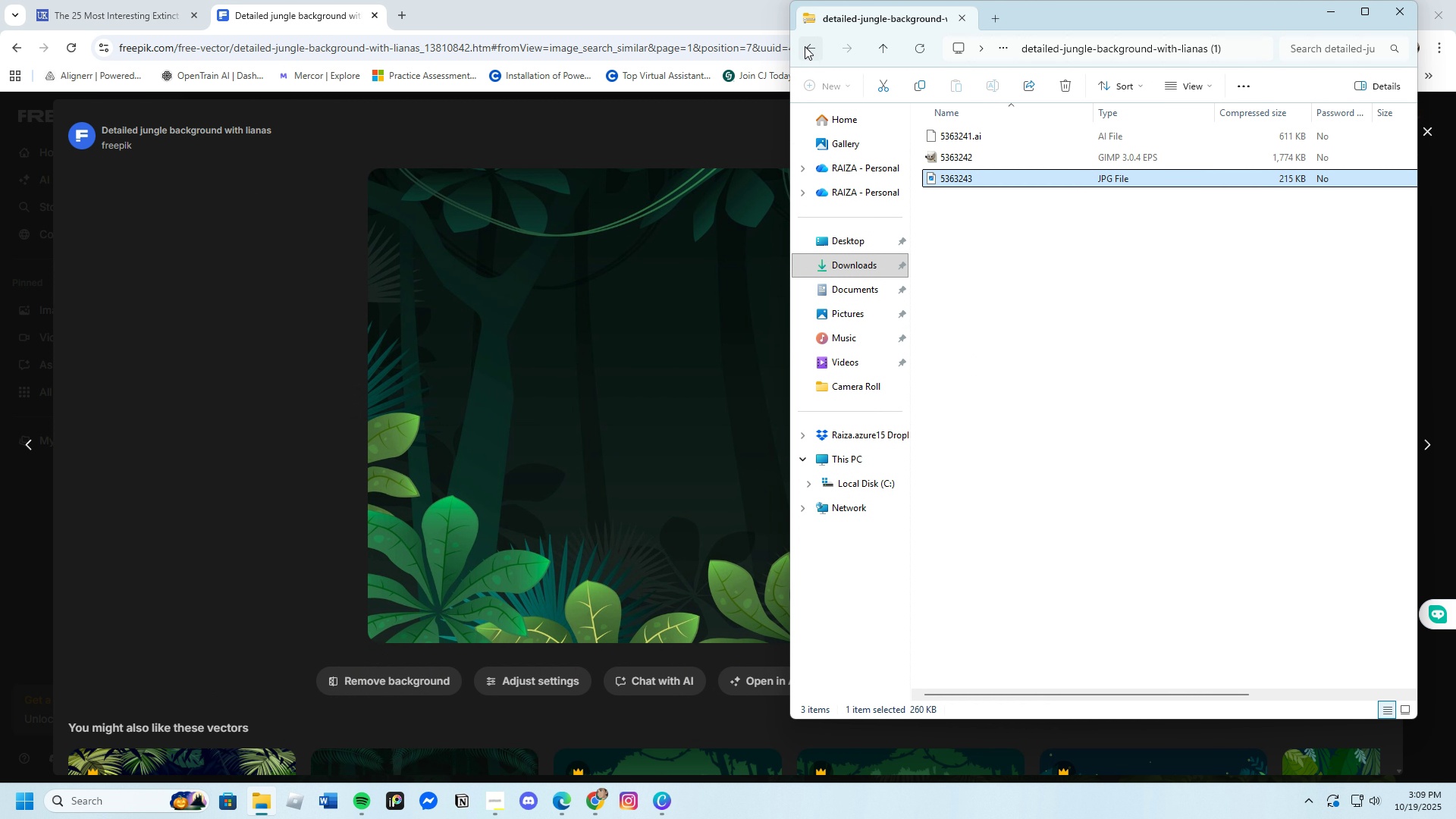 
left_click([805, 46])
 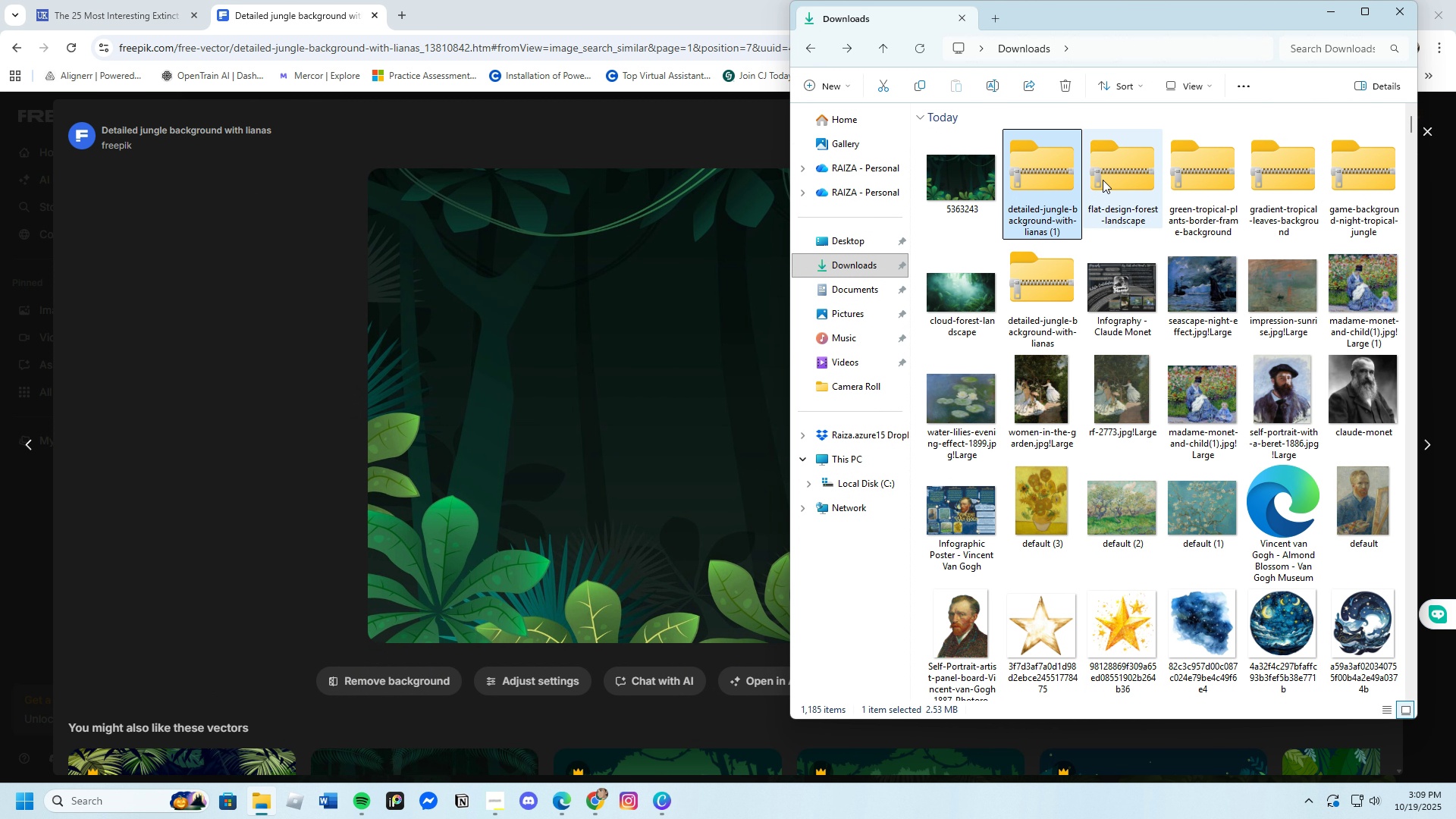 
left_click([1103, 180])
 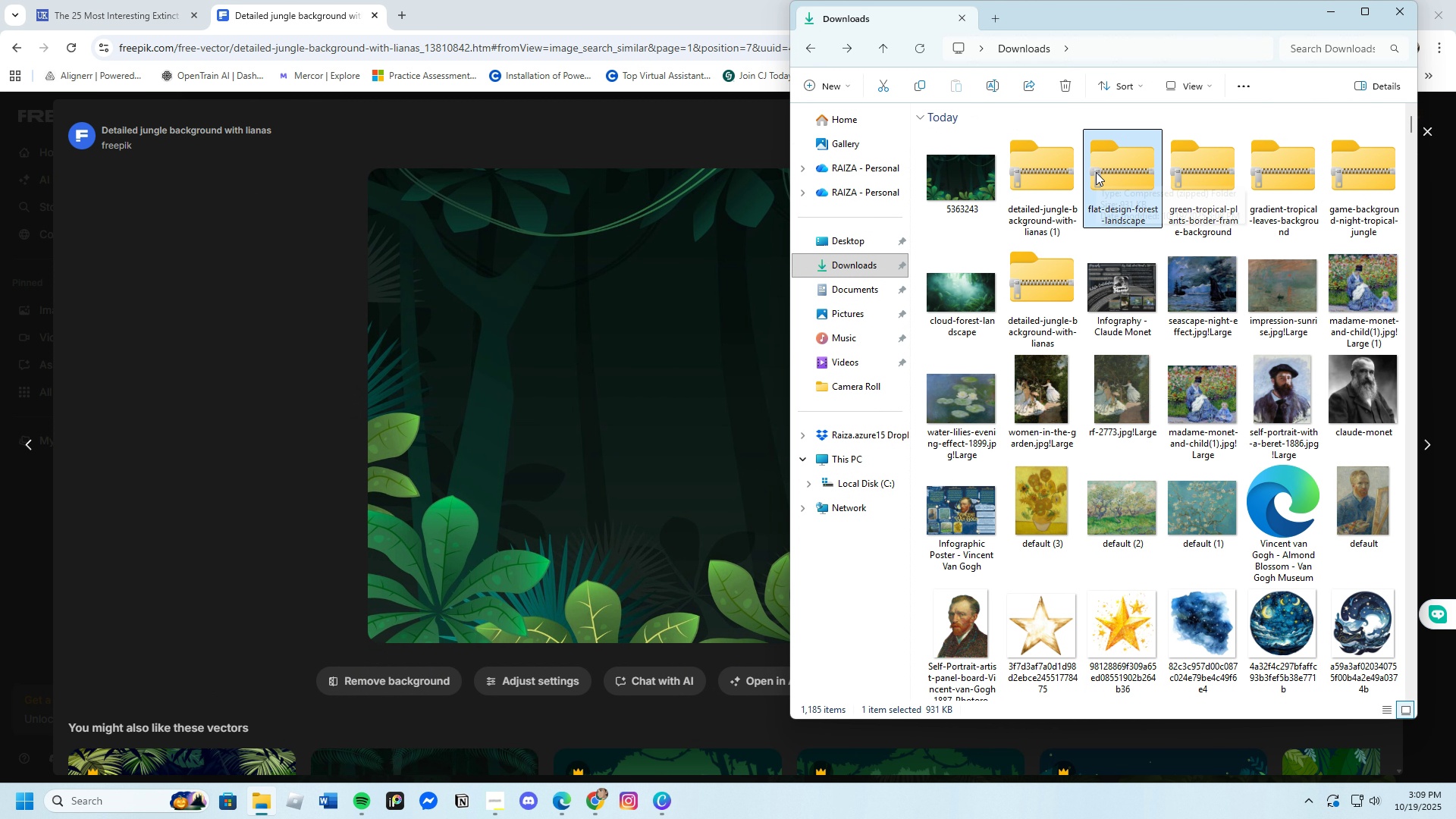 
key(Enter)
 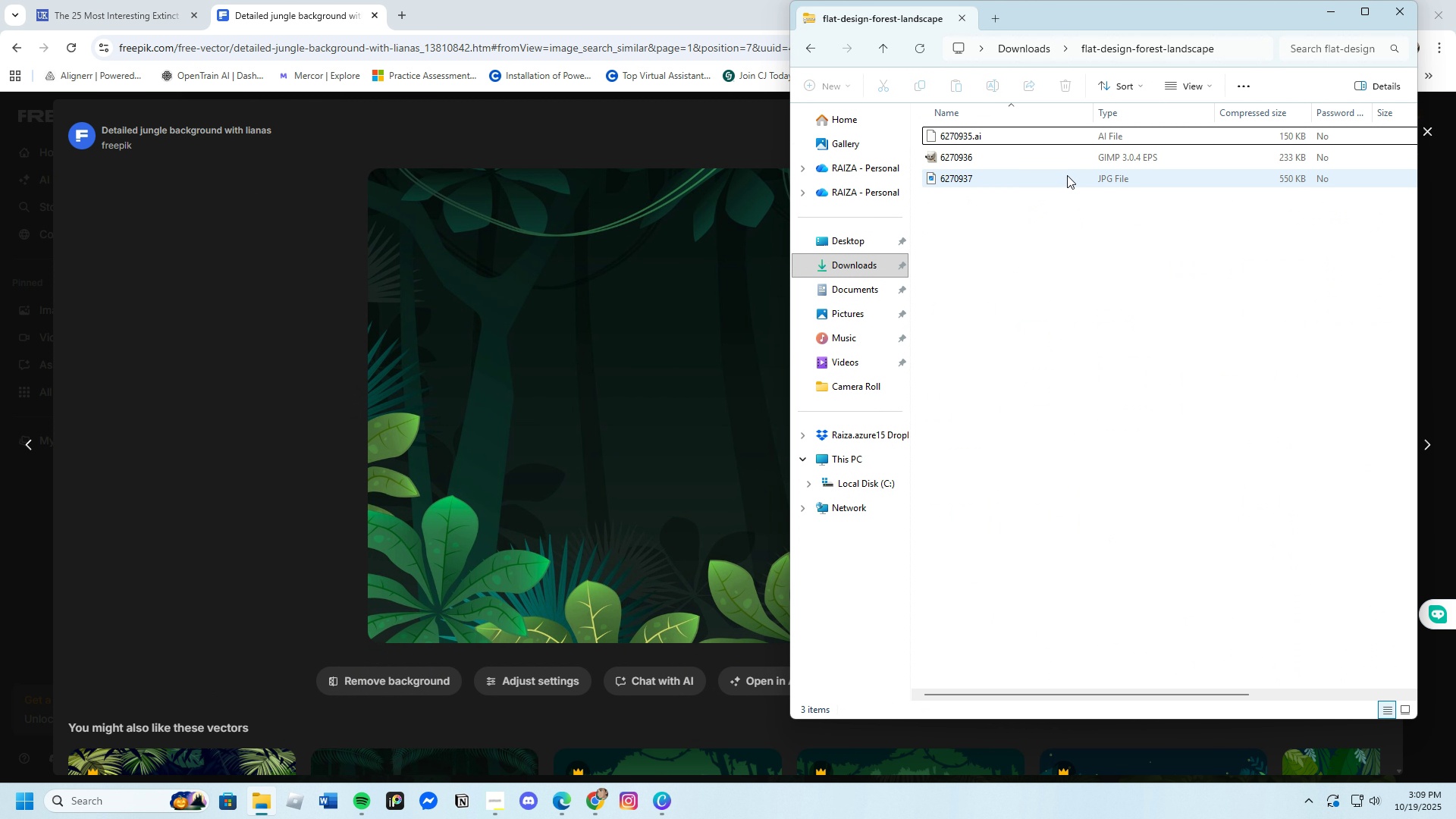 
left_click([1067, 175])
 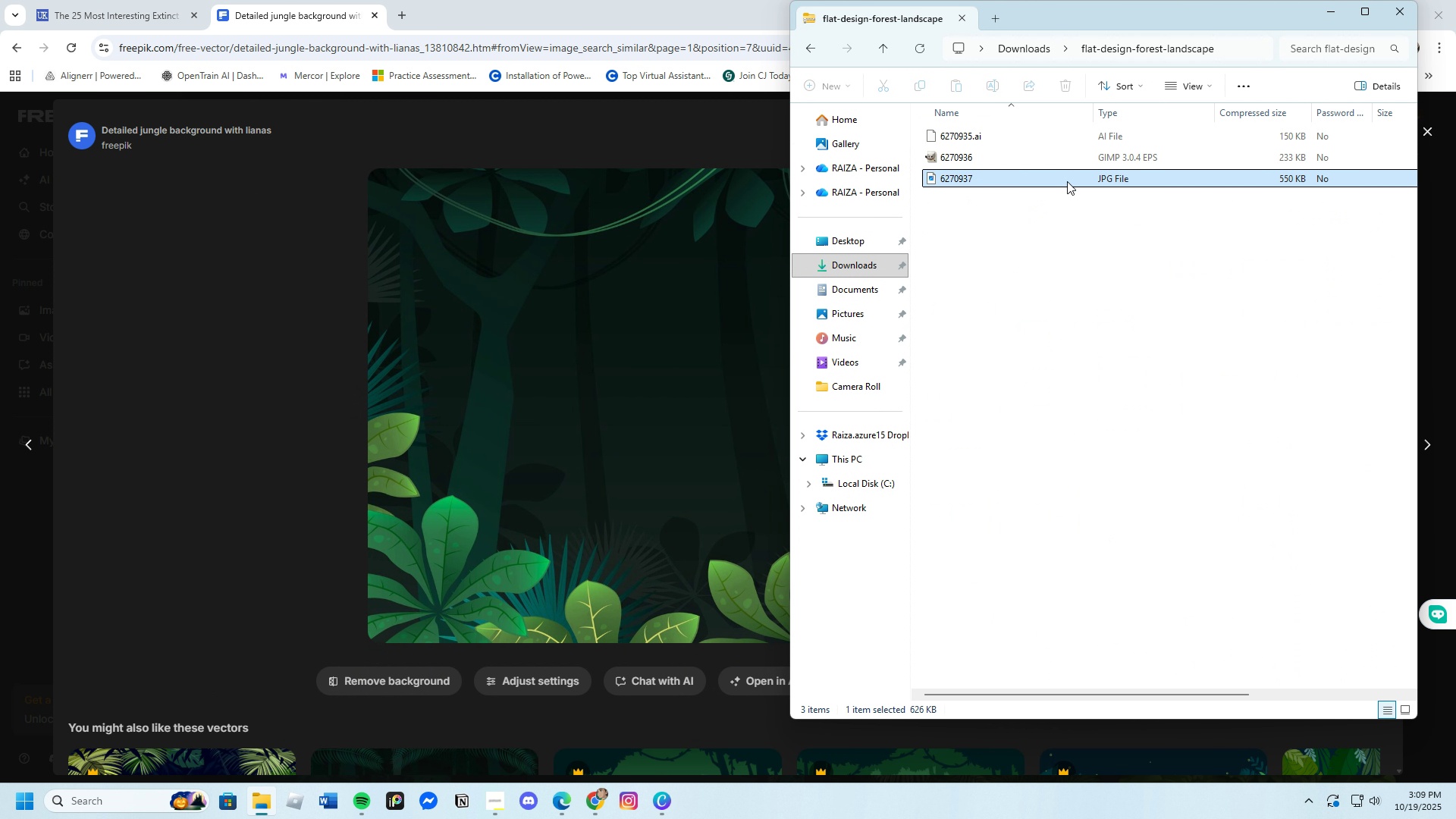 
key(Enter)
 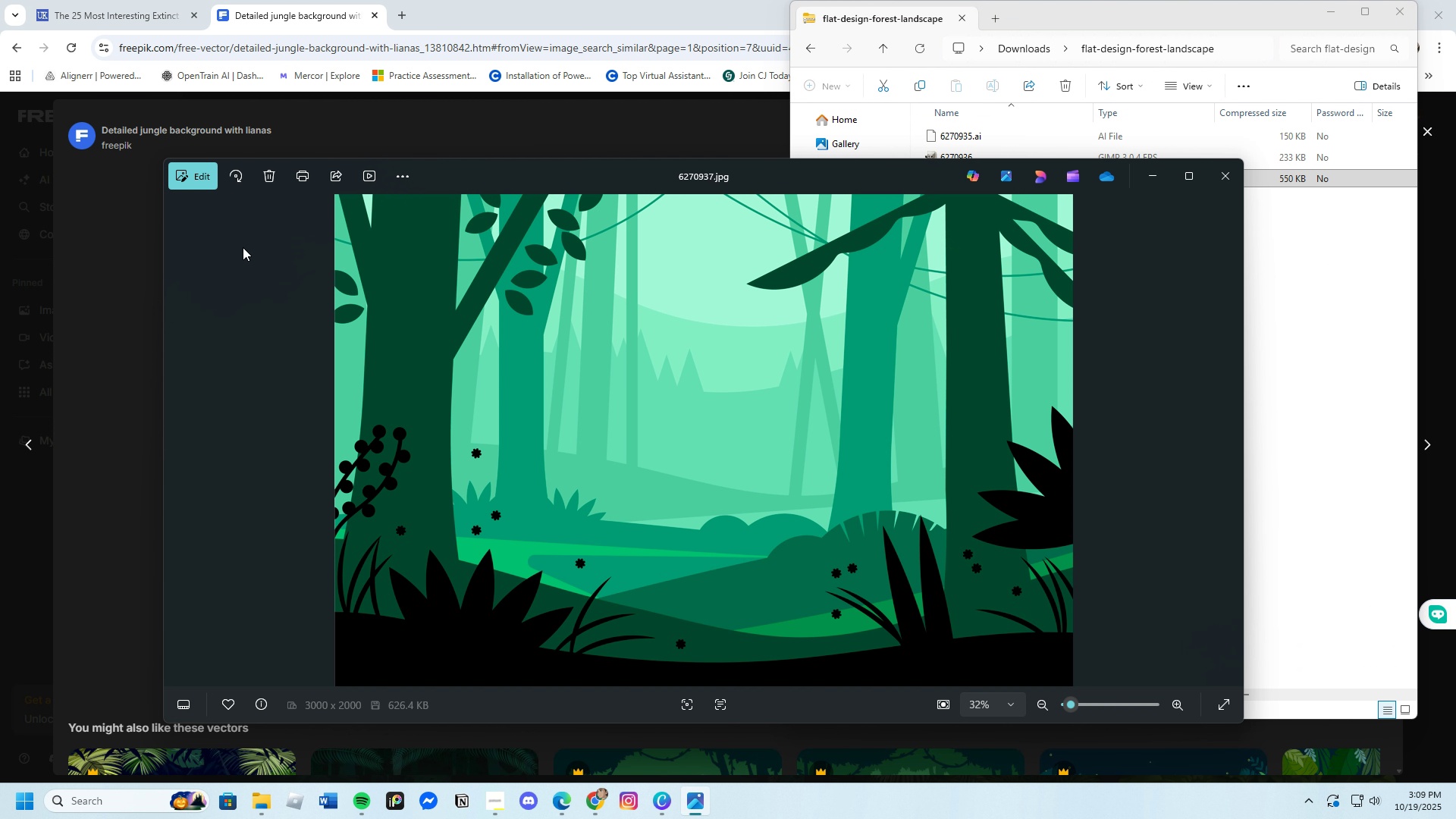 
left_click([193, 163])
 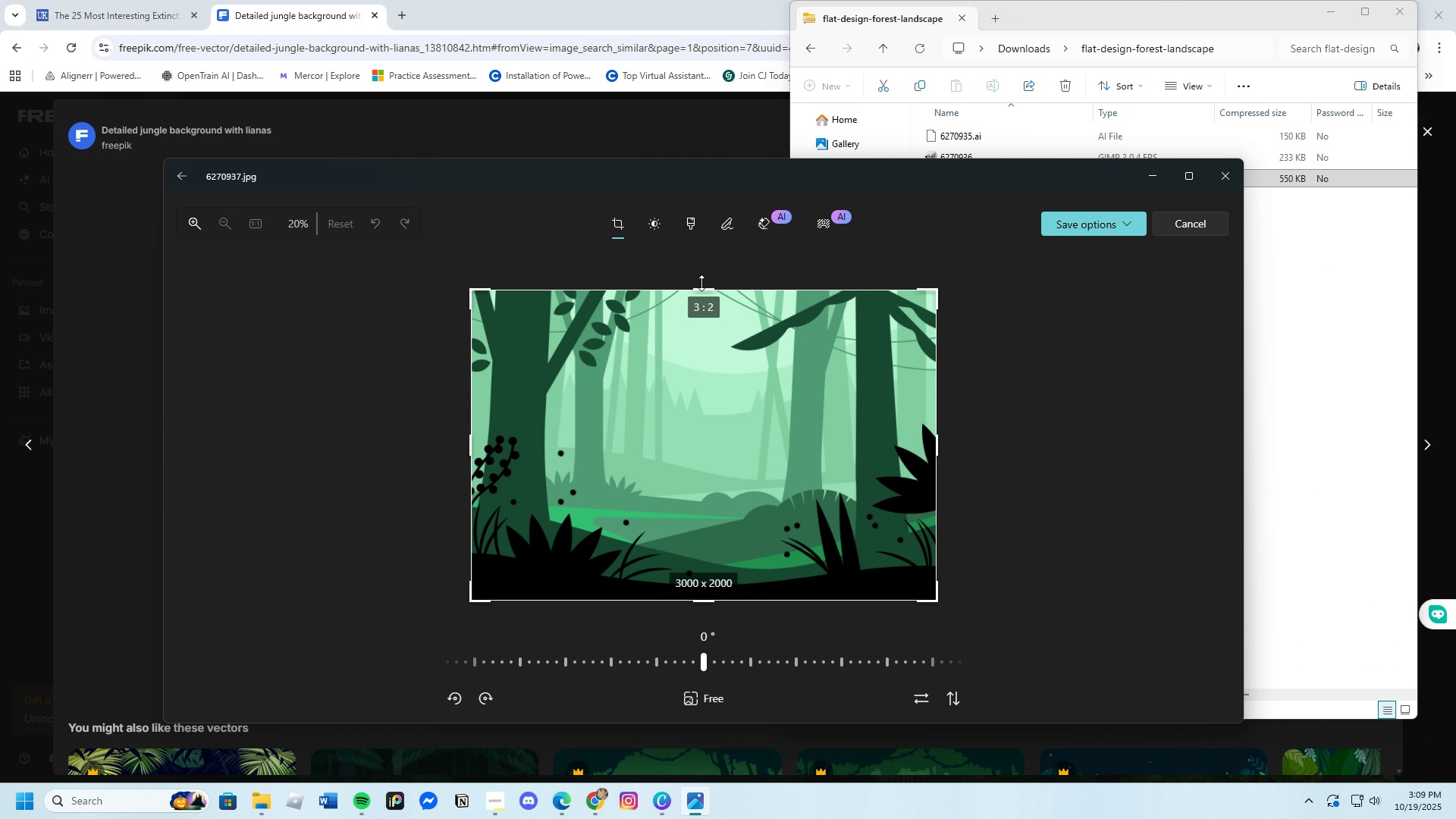 
left_click_drag(start_coordinate=[701, 283], to_coordinate=[705, 296])
 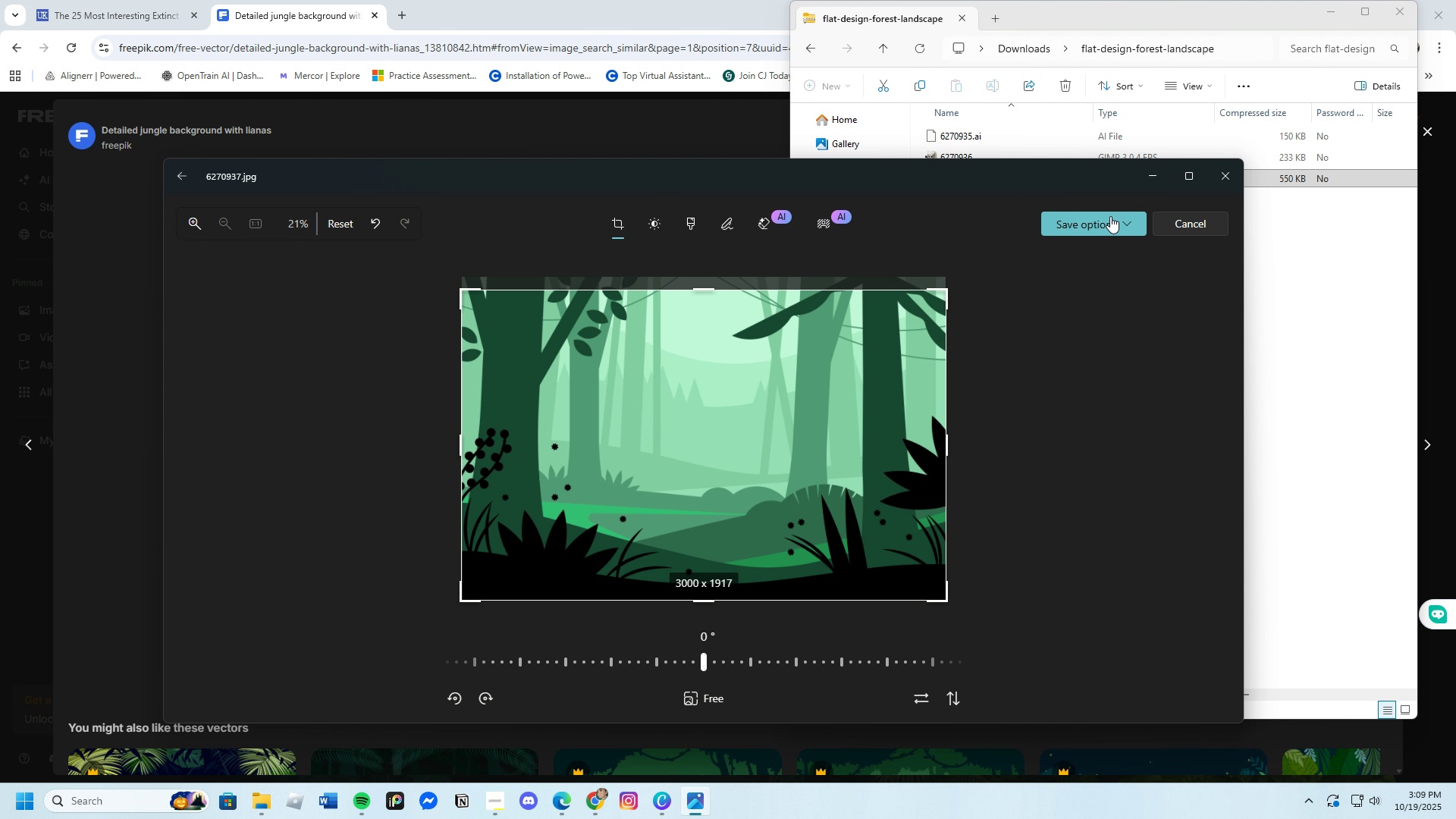 
left_click([1110, 216])
 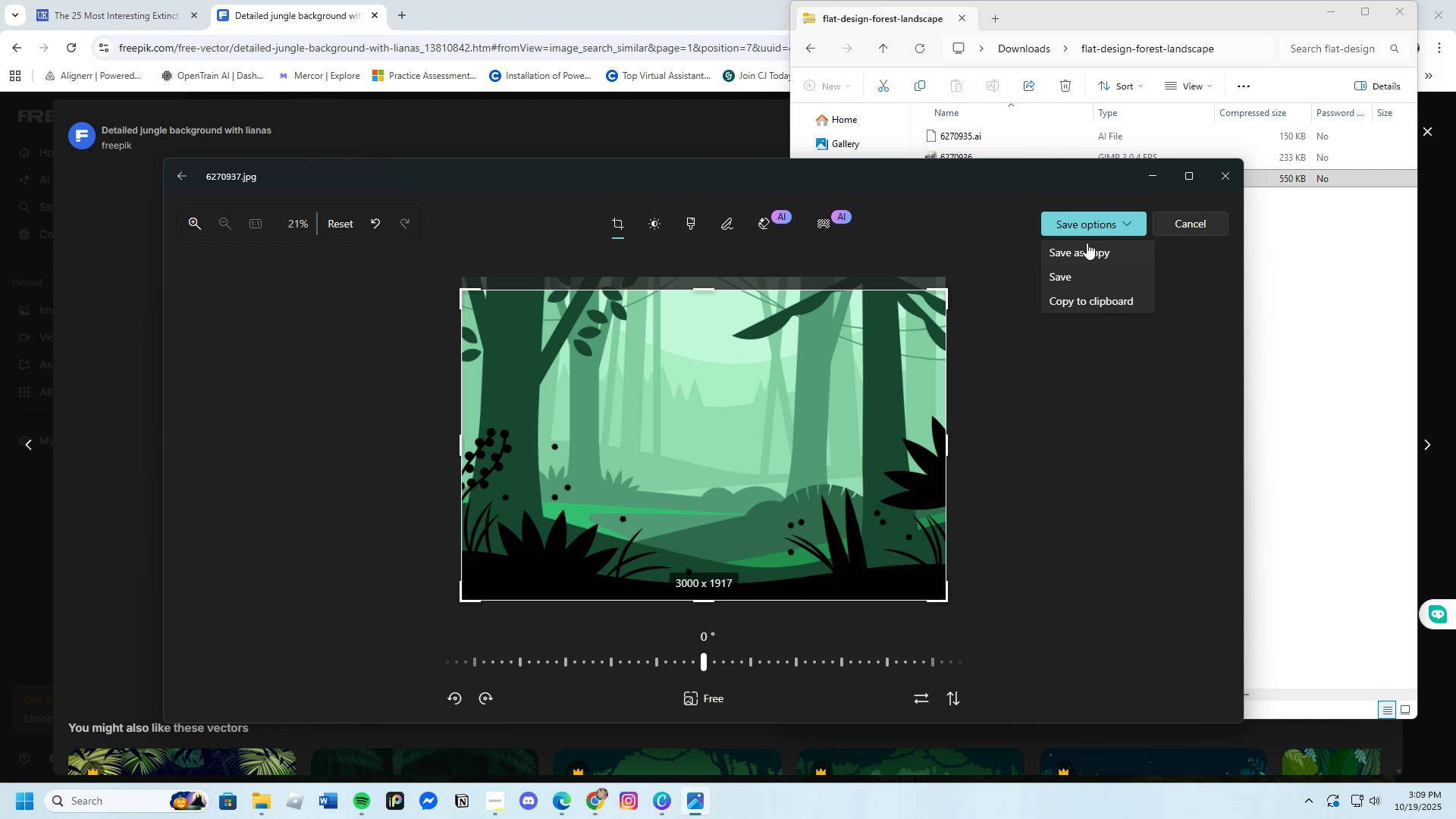 
left_click([1087, 246])
 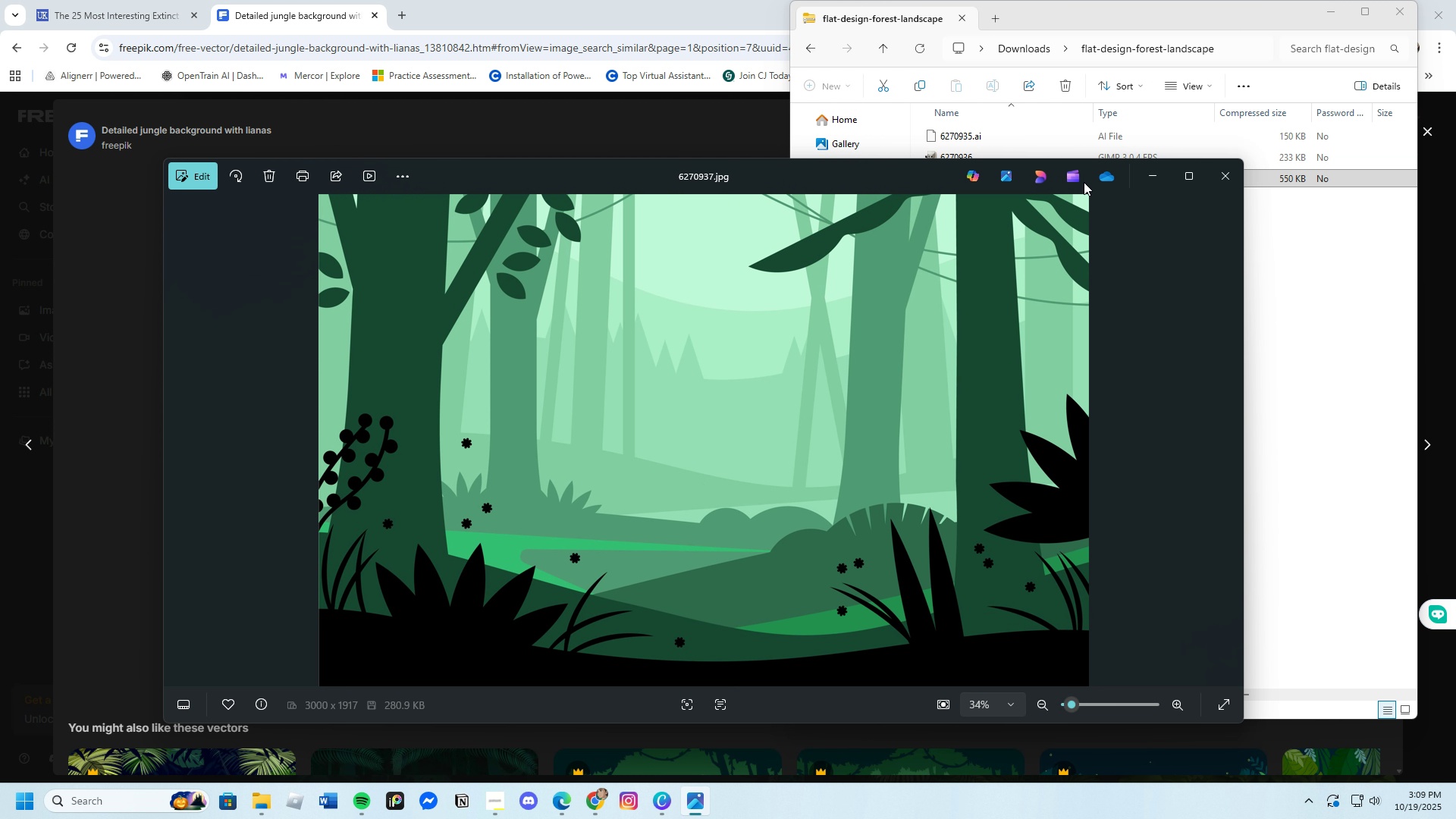 
left_click([1224, 180])
 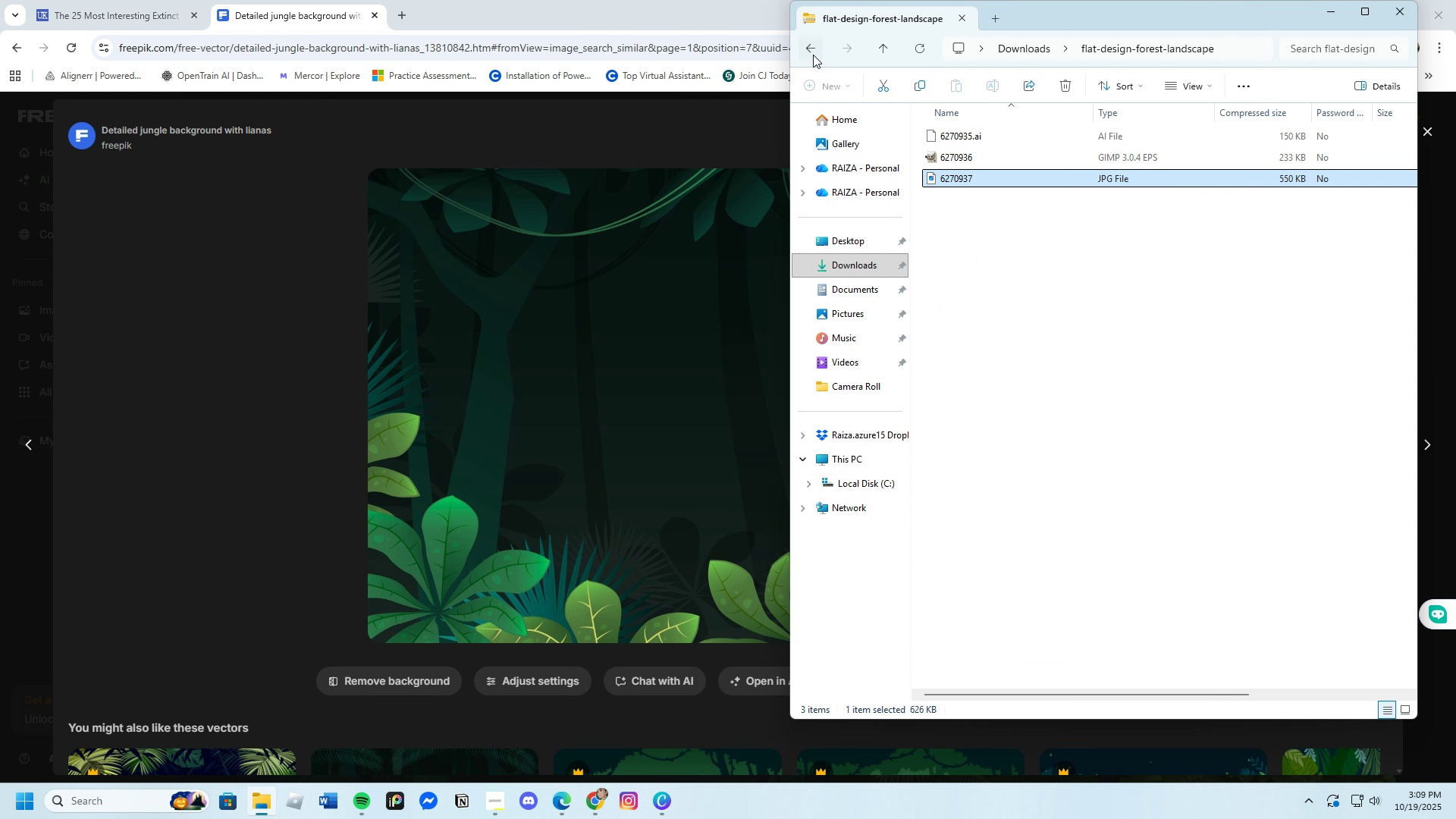 
left_click([813, 55])
 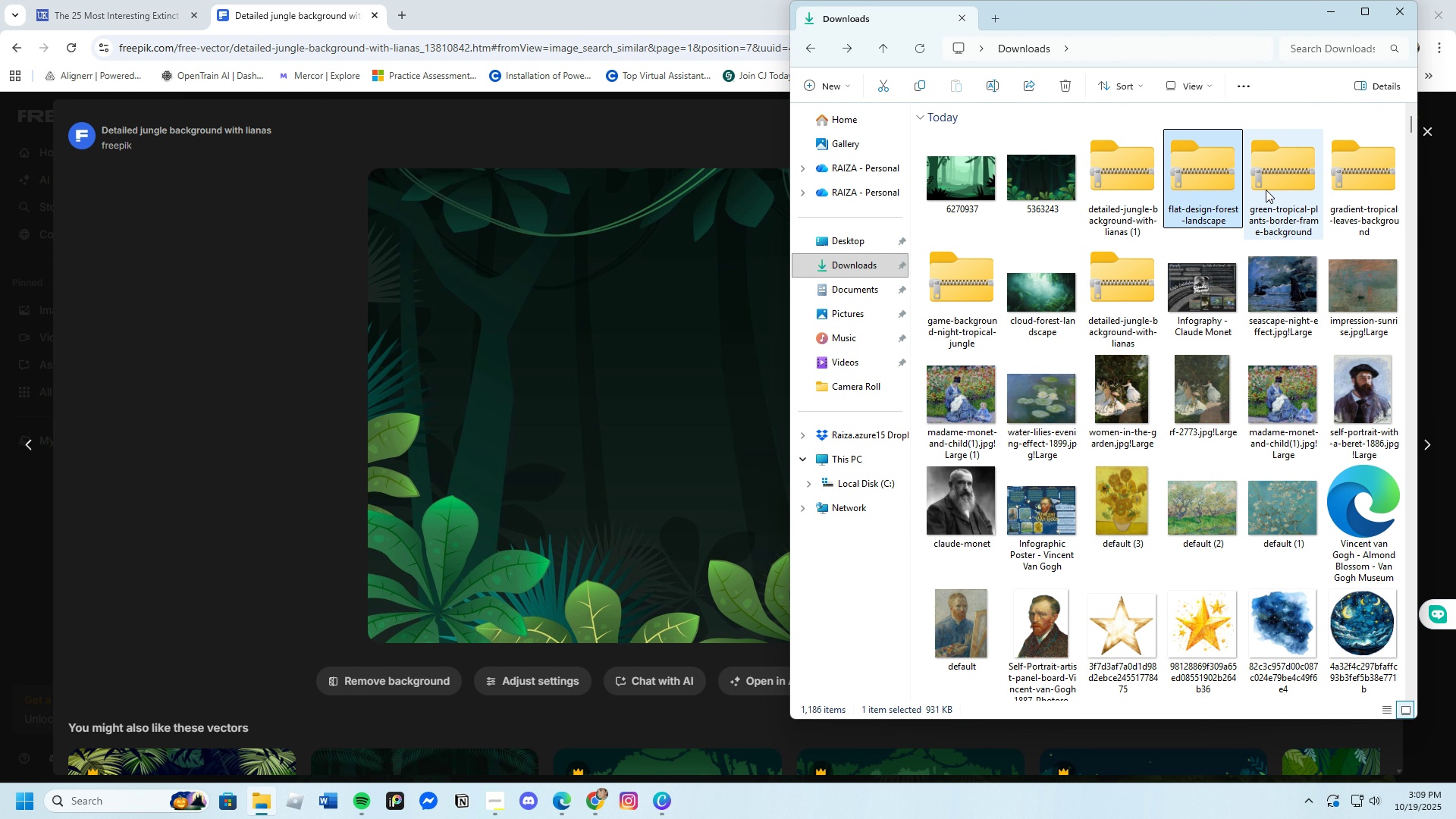 
left_click([1272, 178])
 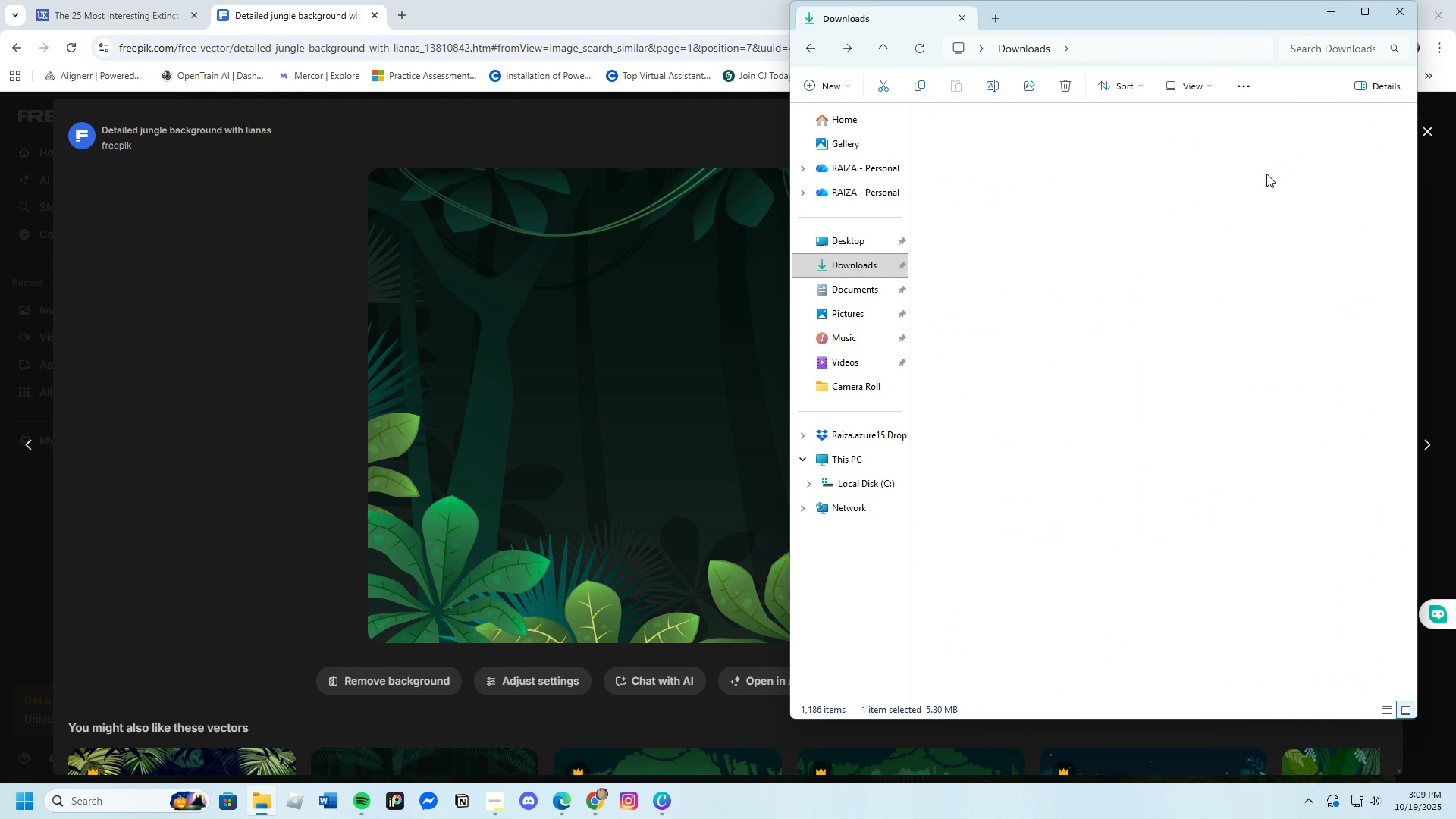 
key(Enter)
 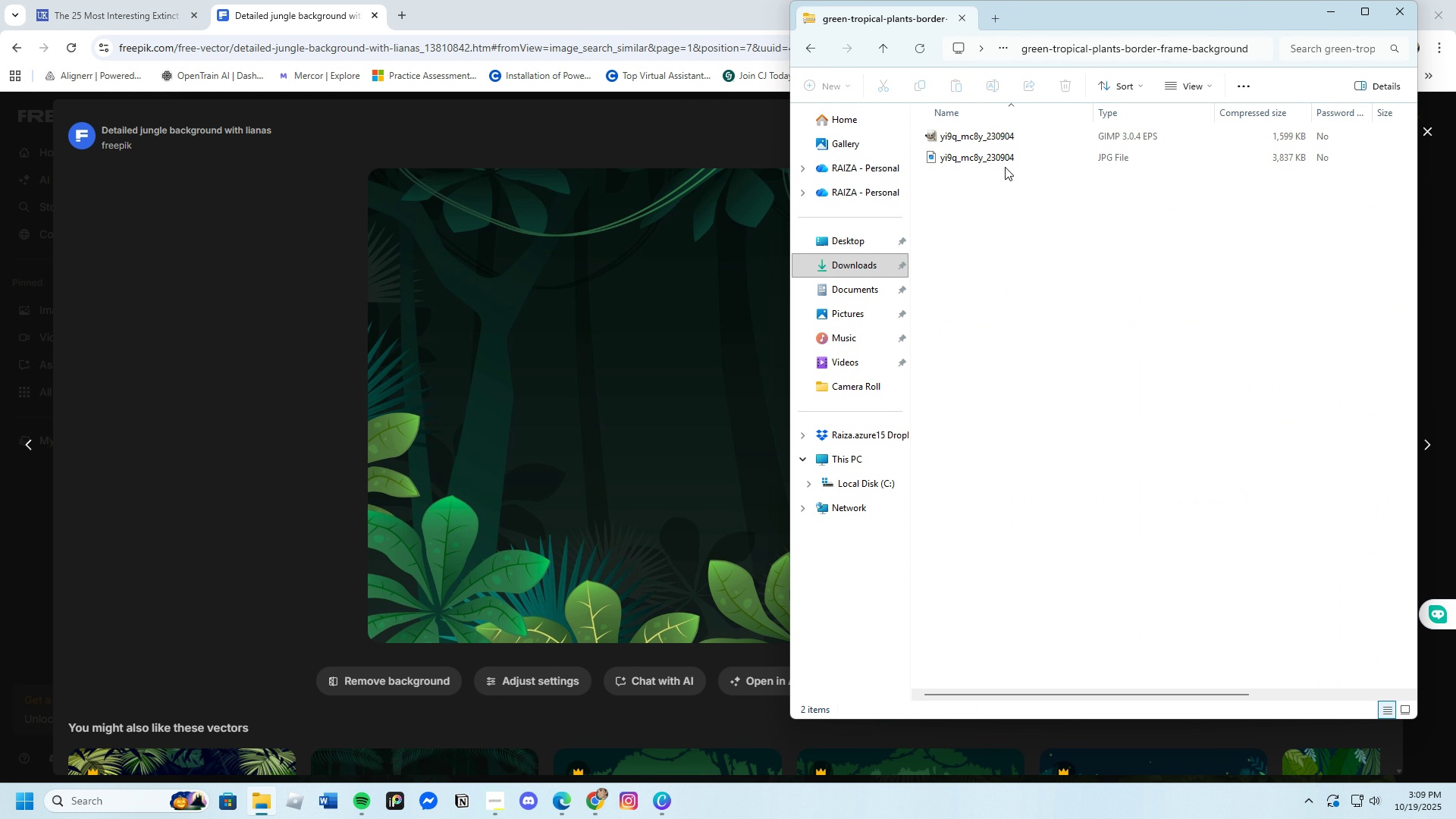 
double_click([1001, 157])
 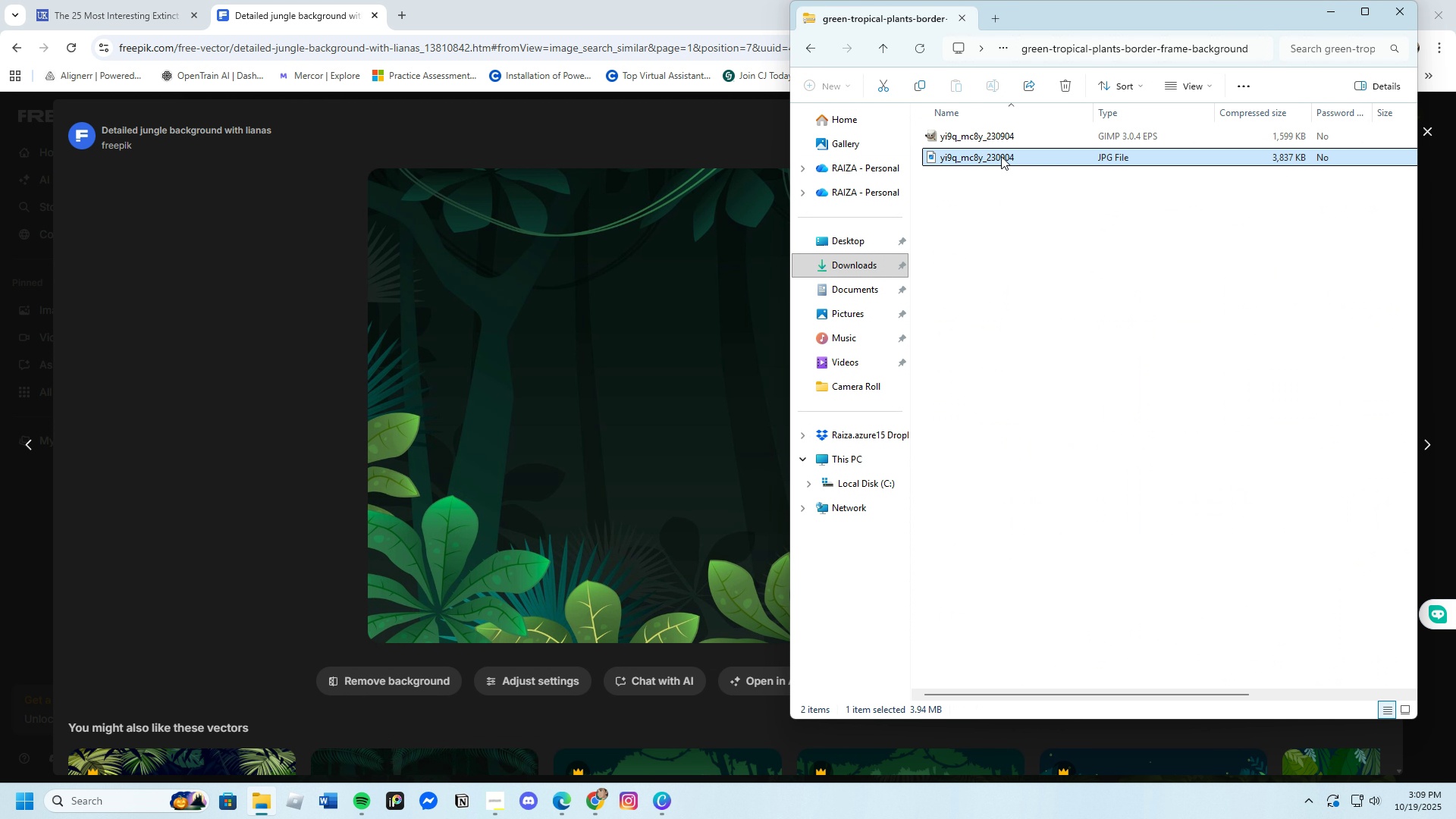 
key(Enter)
 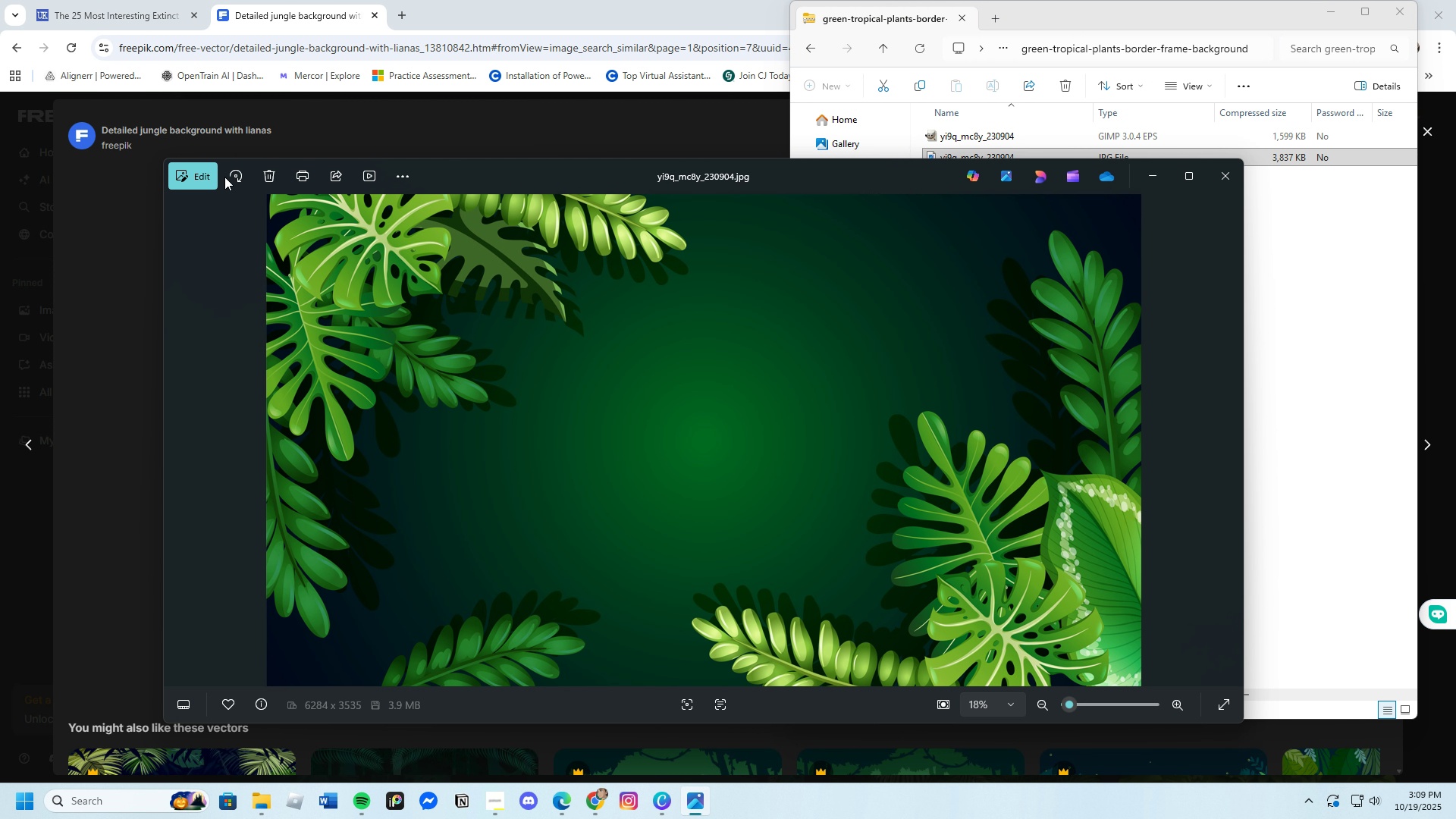 
left_click([201, 168])
 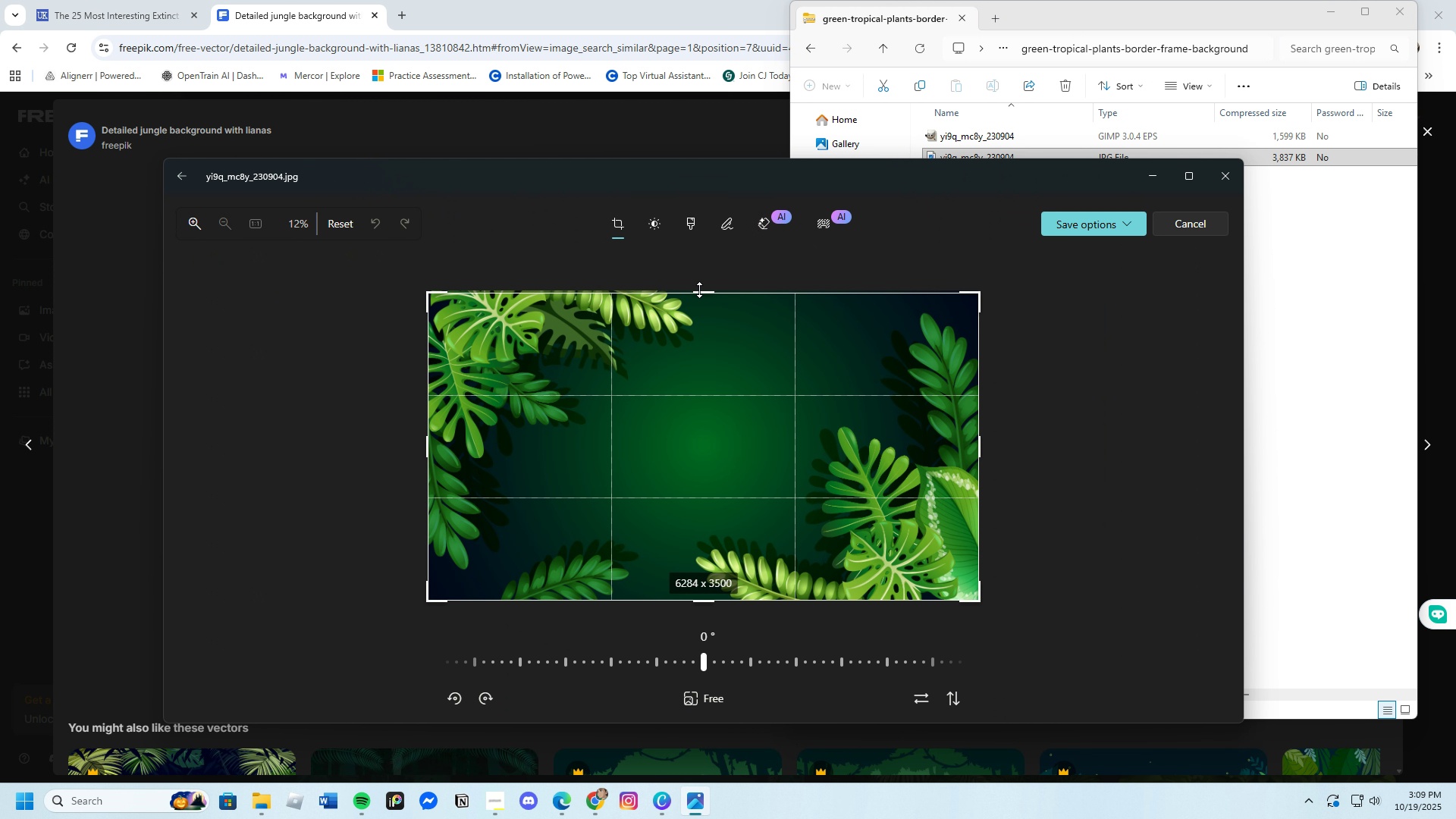 
left_click([1062, 224])
 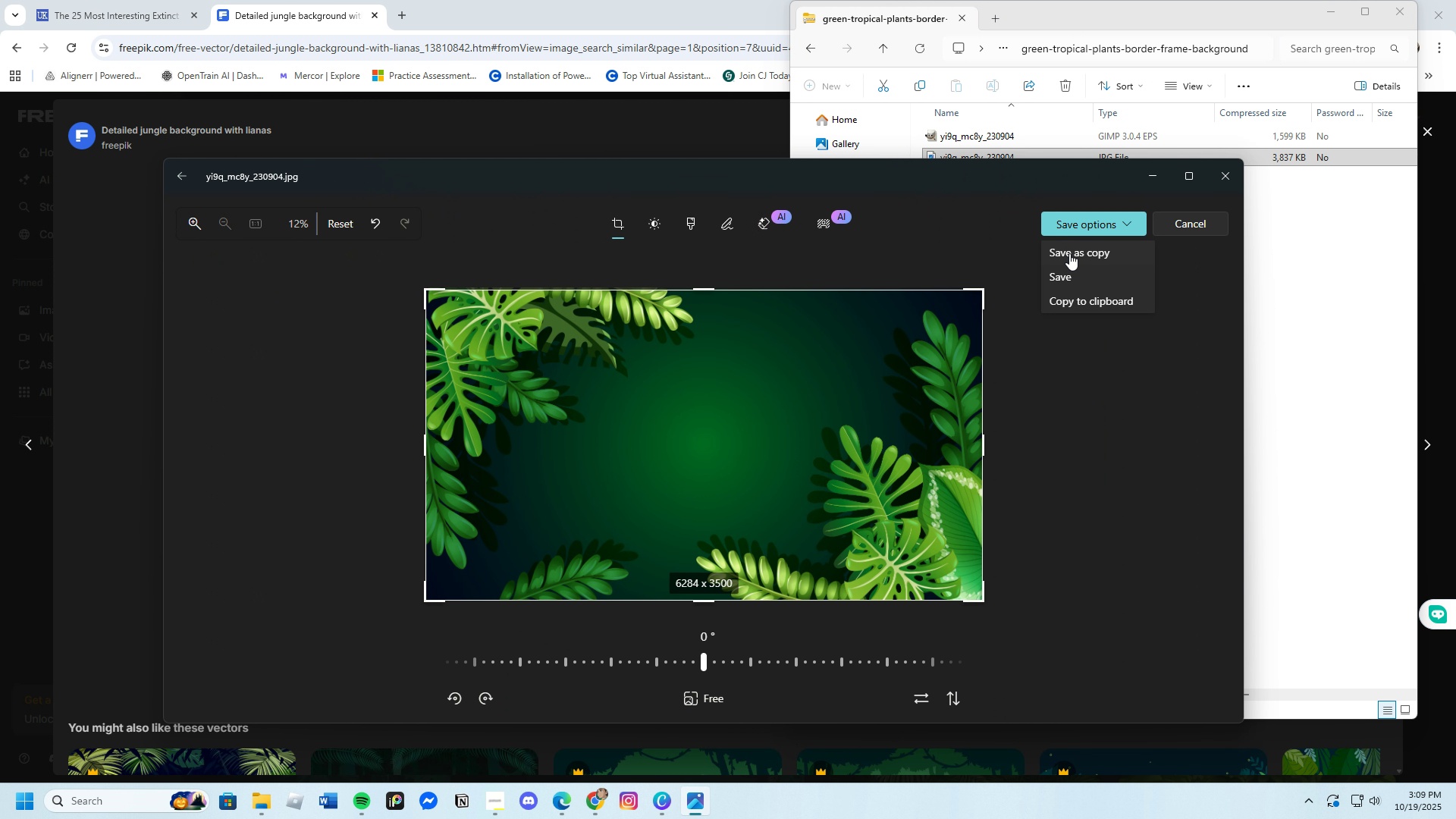 
left_click([1069, 253])
 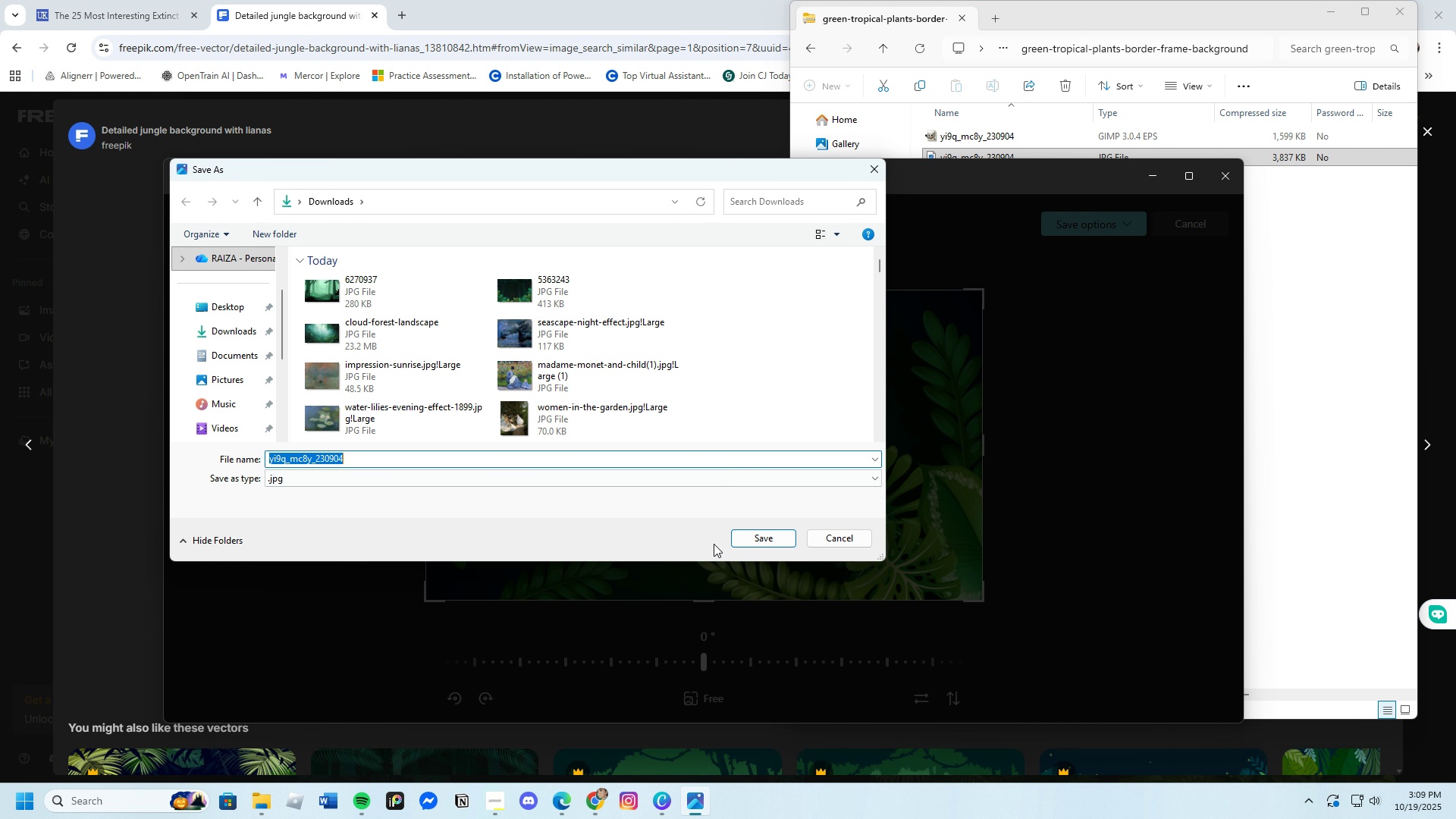 
left_click([732, 538])
 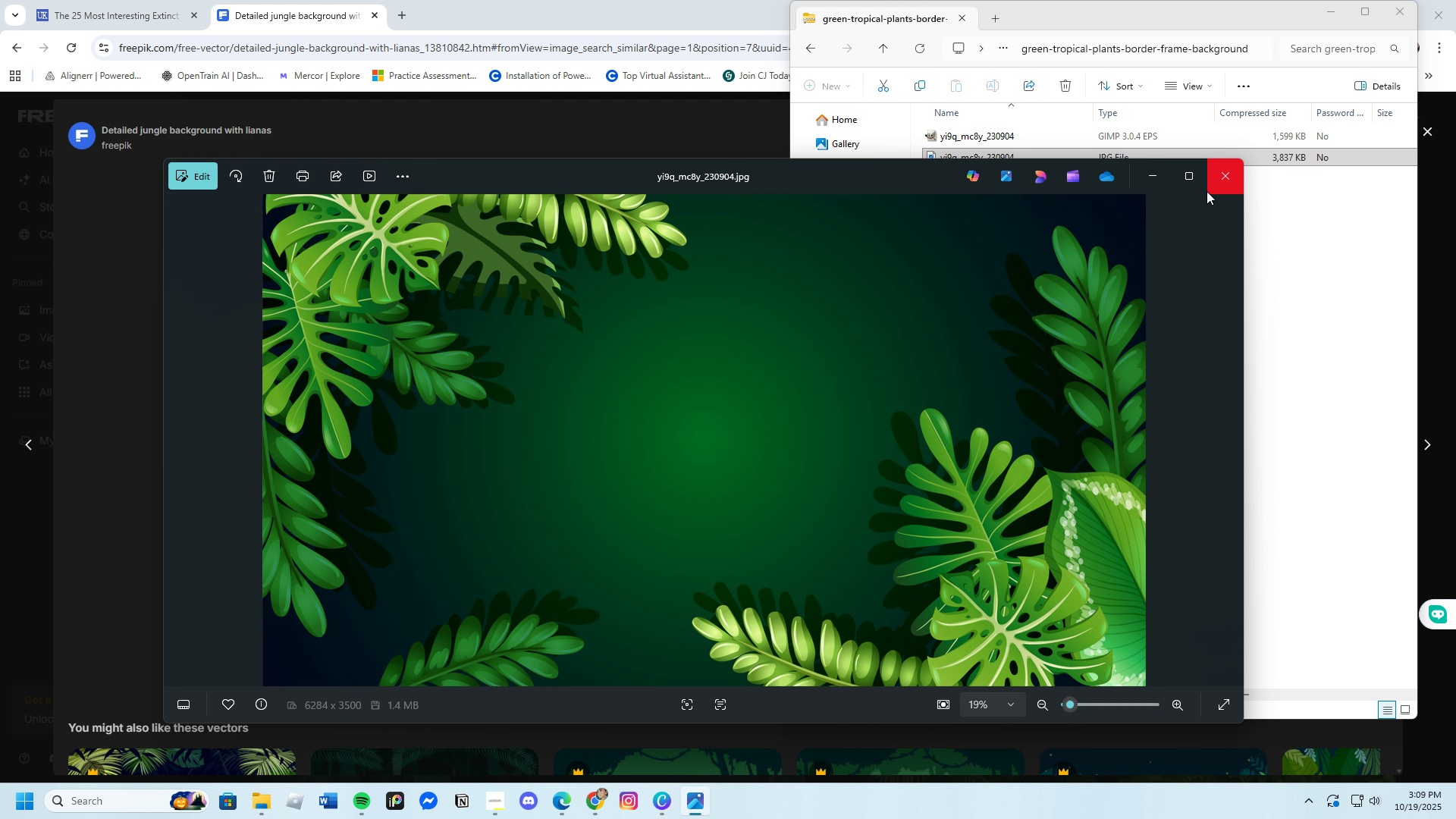 
left_click([1217, 179])
 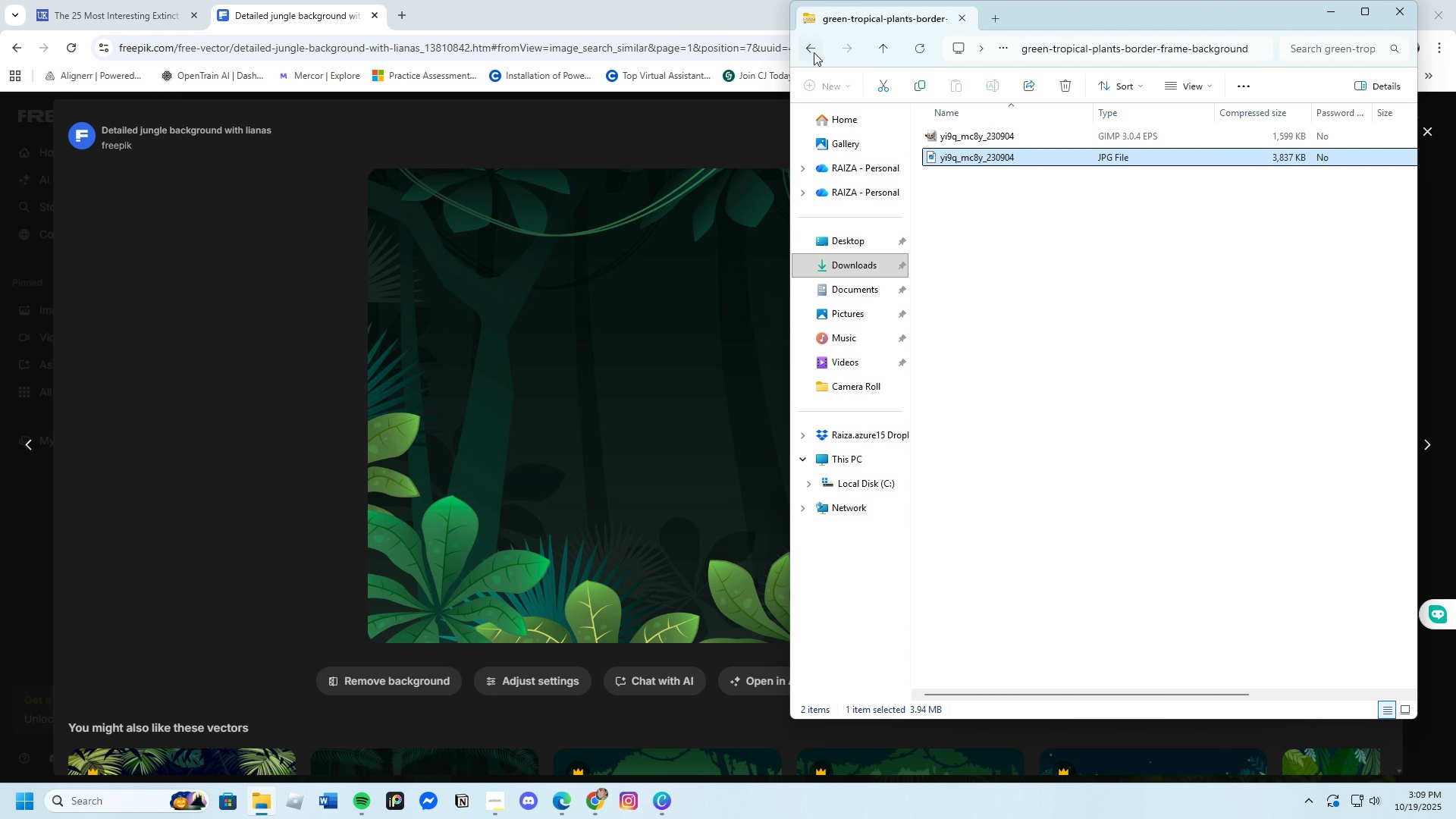 
left_click([816, 52])
 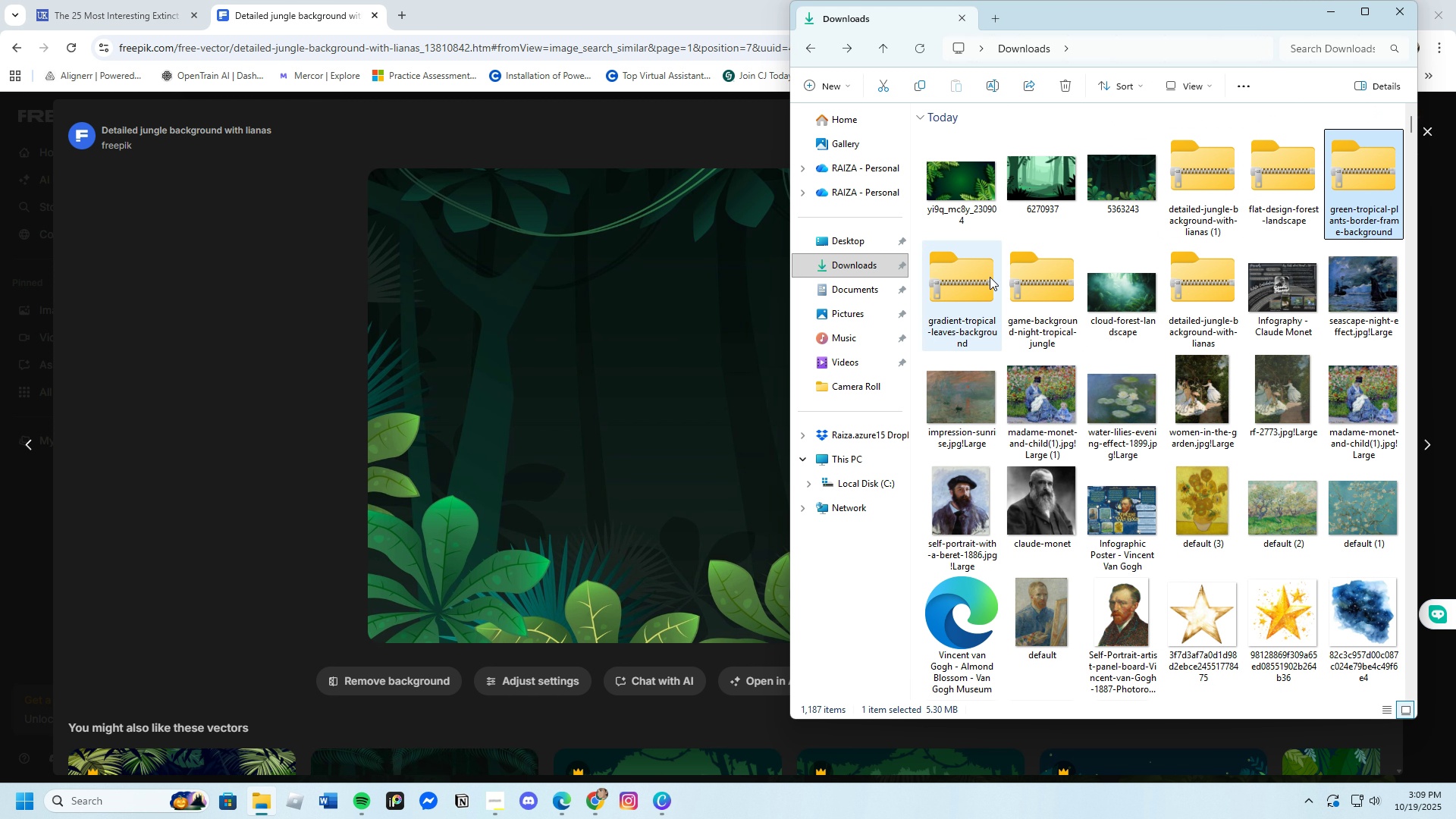 
key(Enter)
 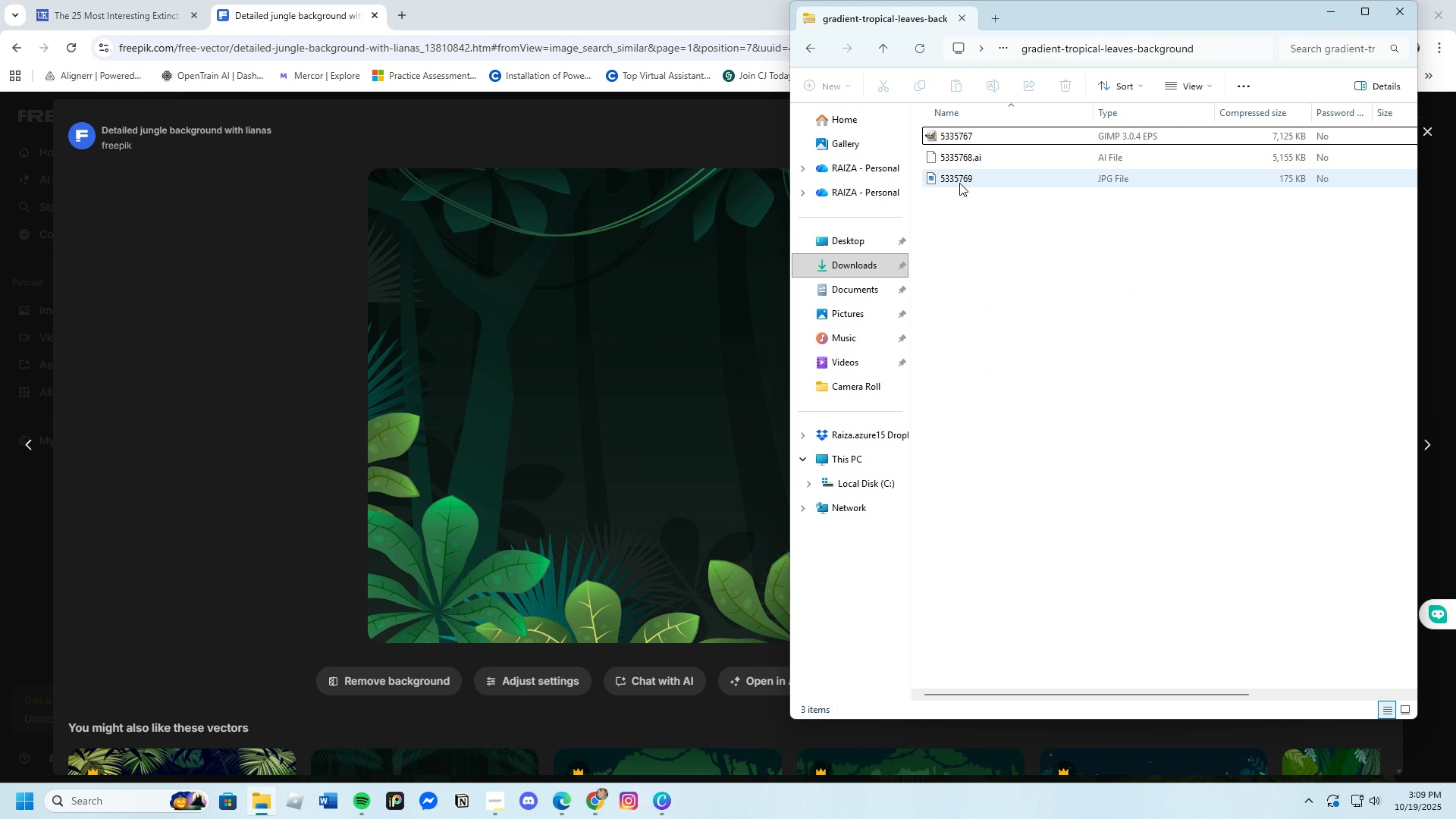 
key(Enter)
 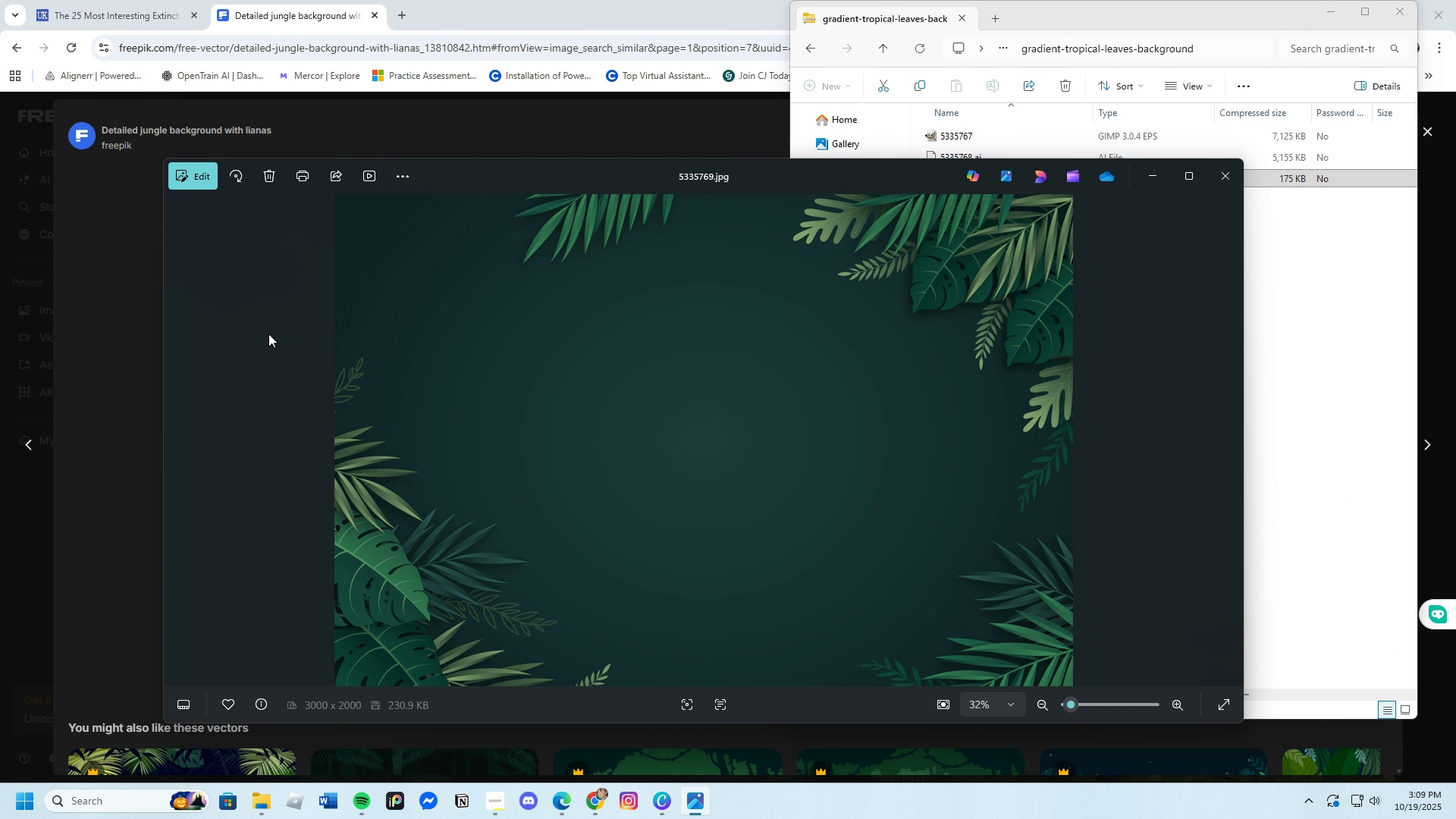 
left_click([177, 167])
 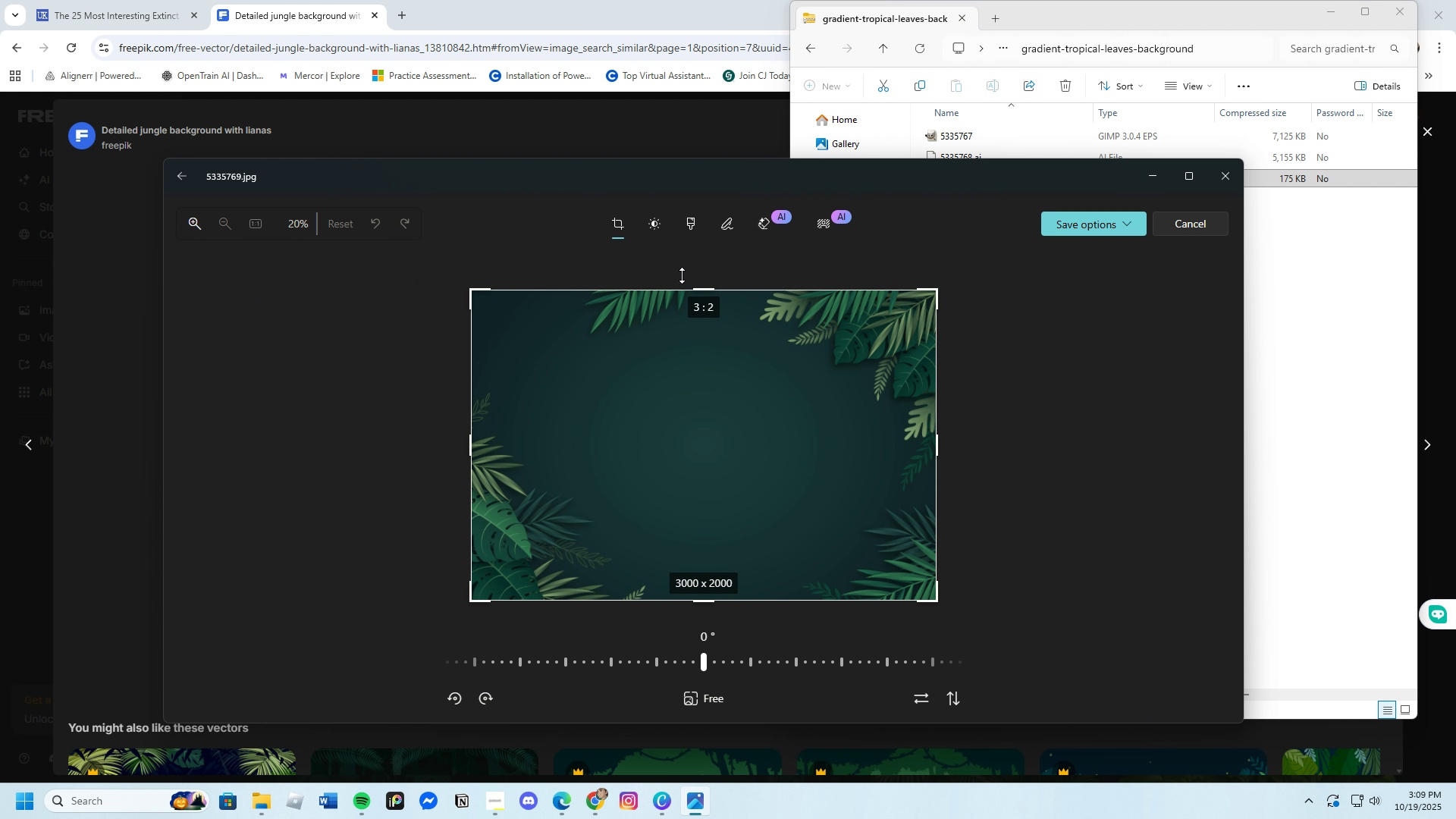 
left_click_drag(start_coordinate=[703, 290], to_coordinate=[707, 293])
 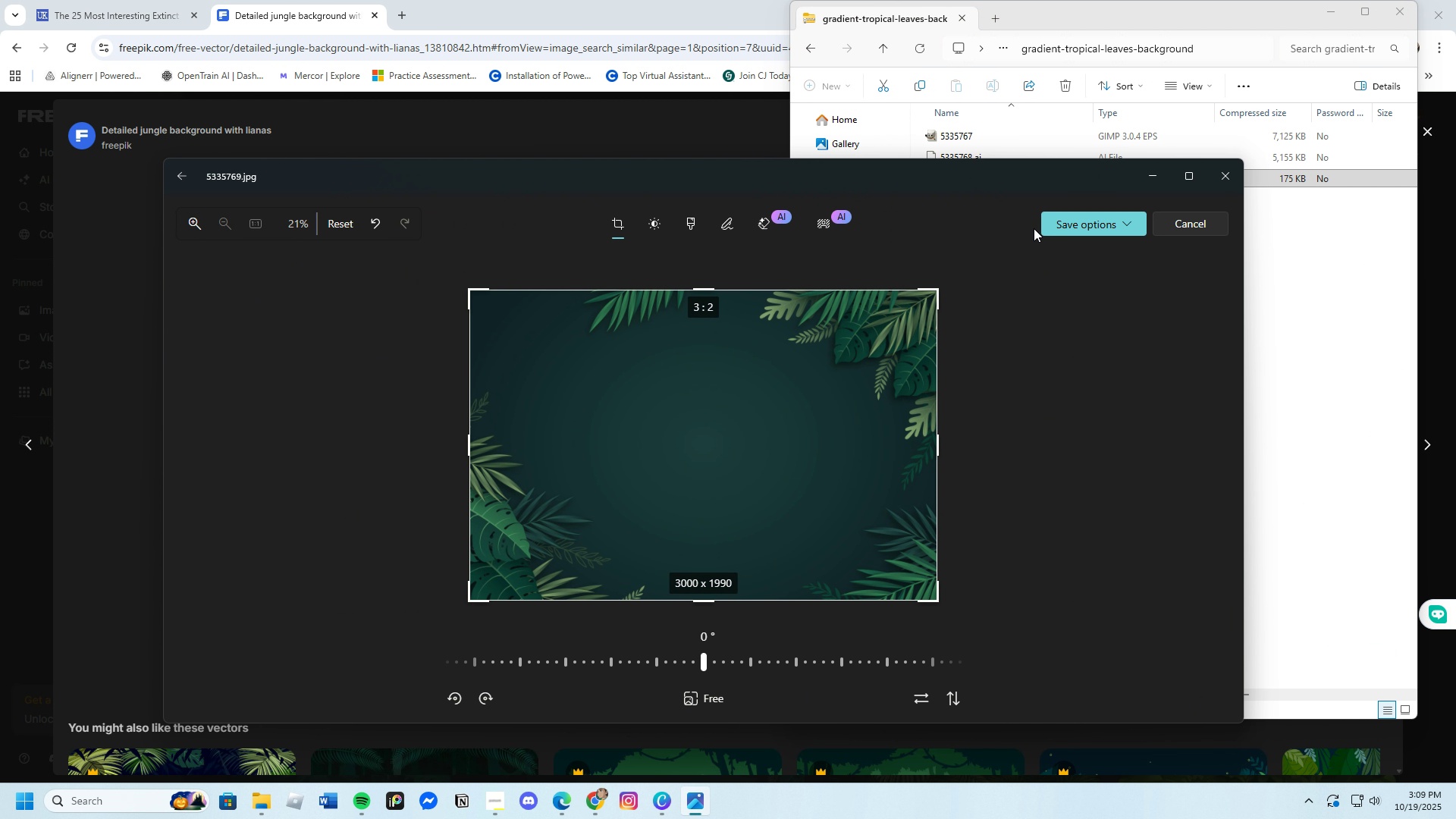 
left_click([1034, 228])
 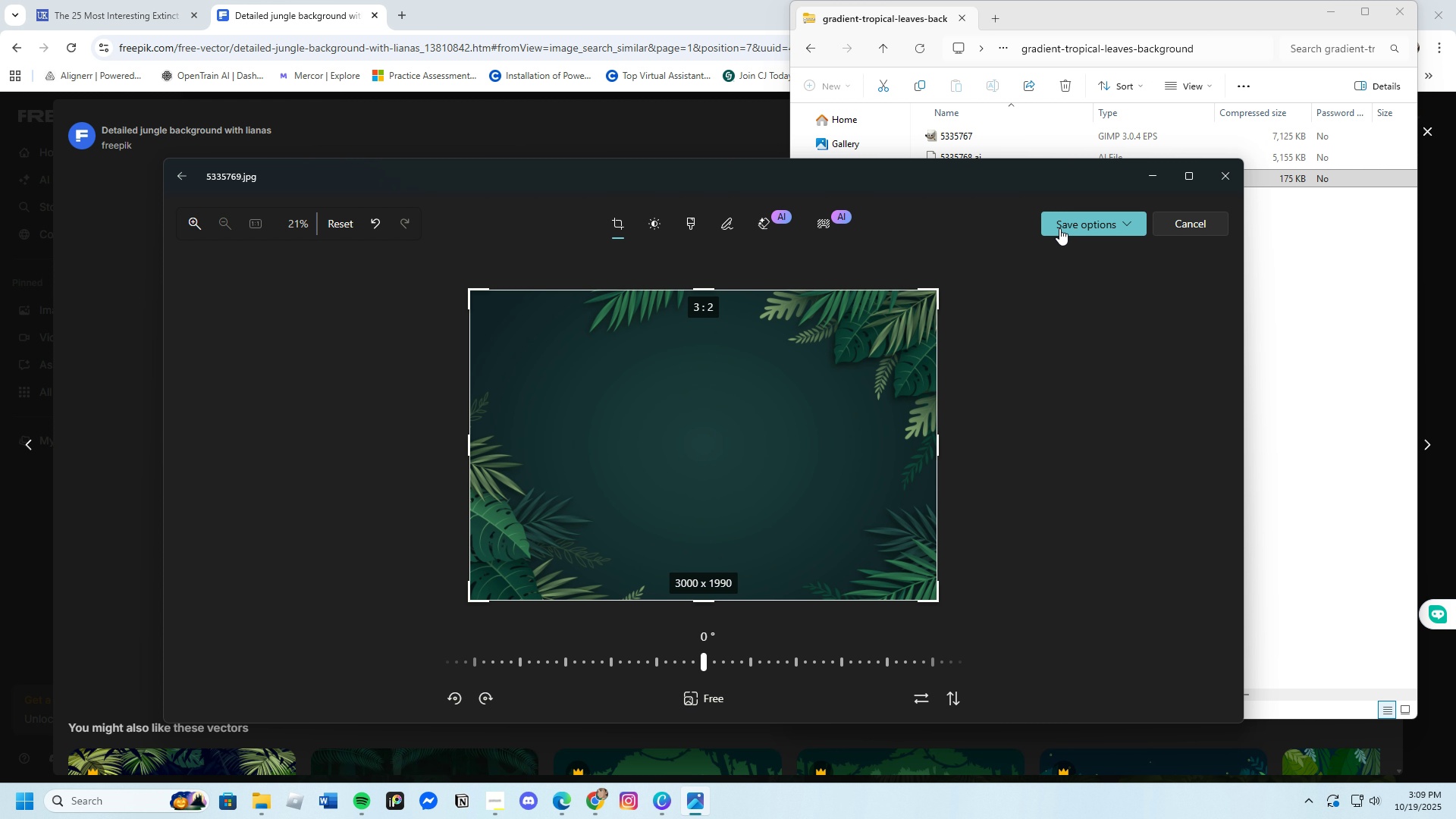 
left_click([1059, 228])
 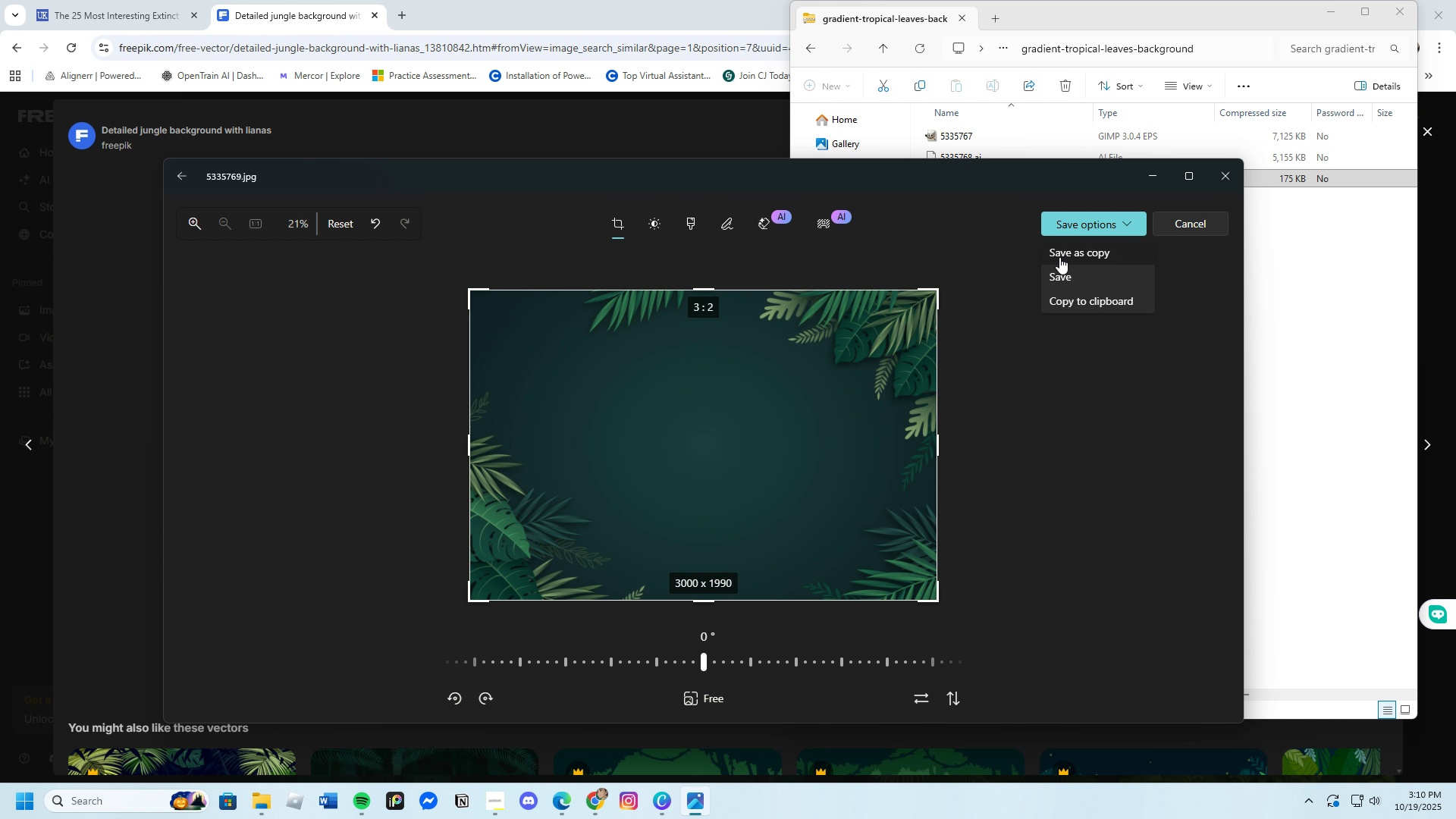 
left_click([1059, 257])
 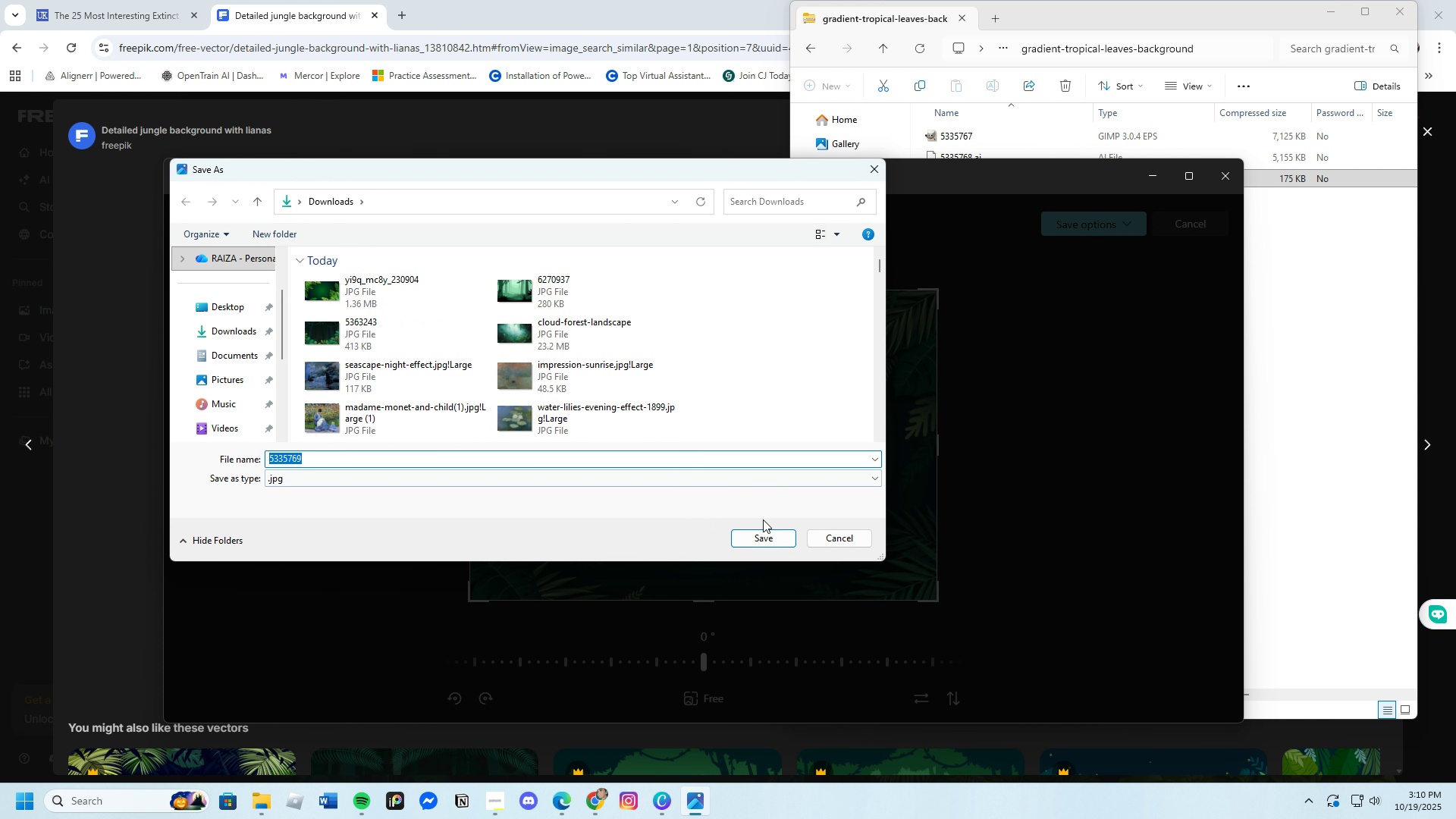 
left_click([764, 529])
 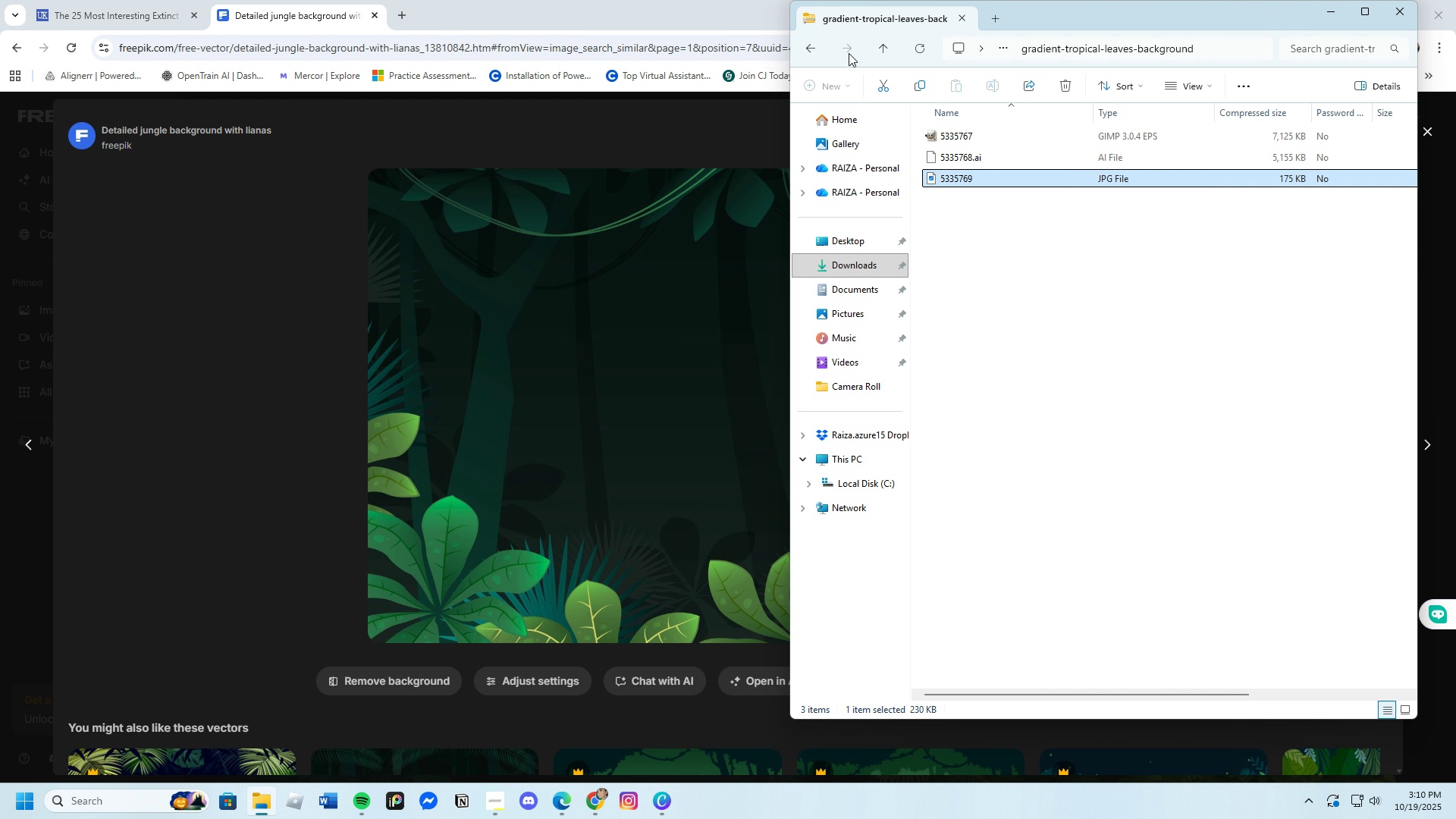 
left_click([800, 47])
 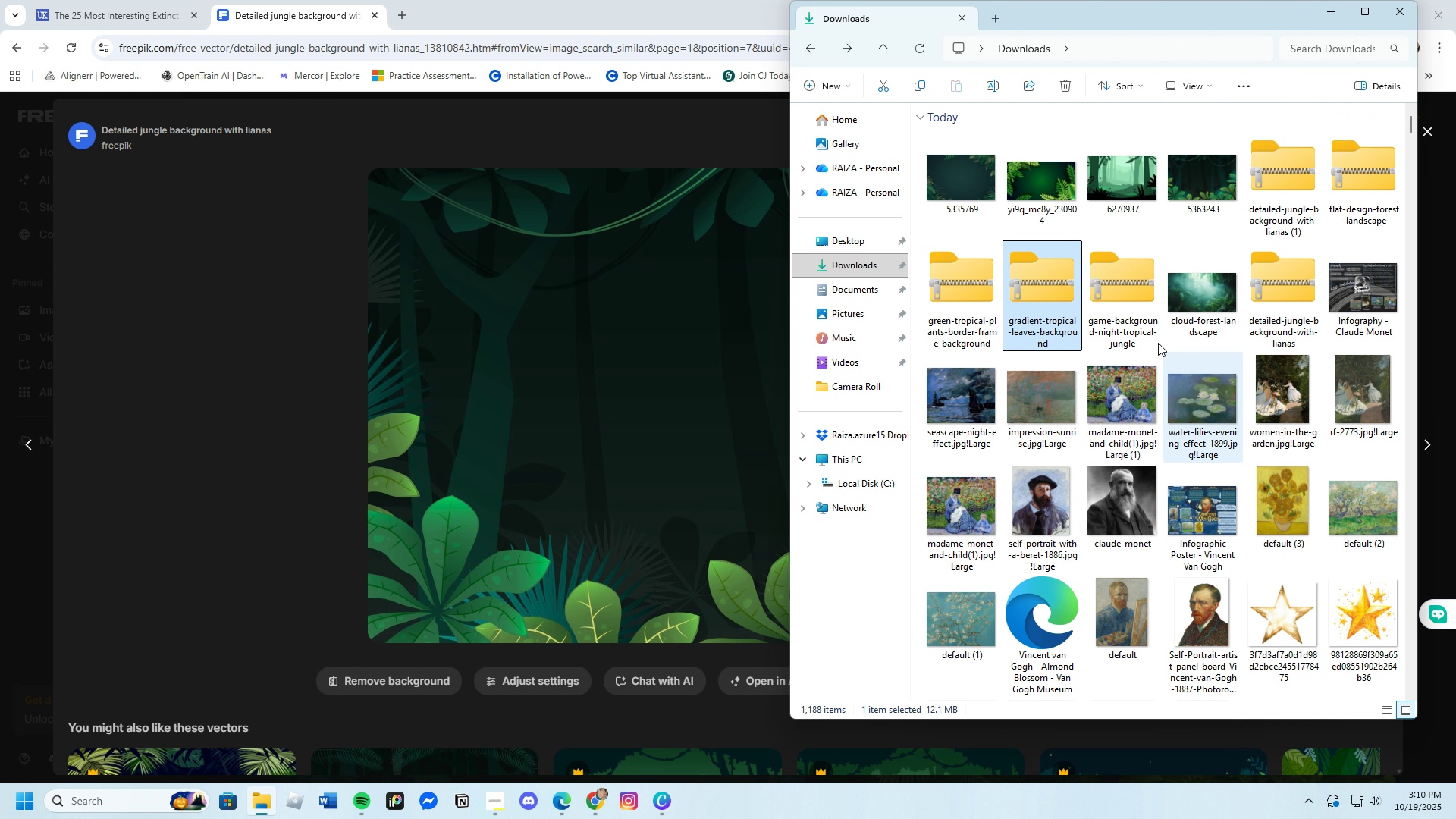 
left_click([1124, 312])
 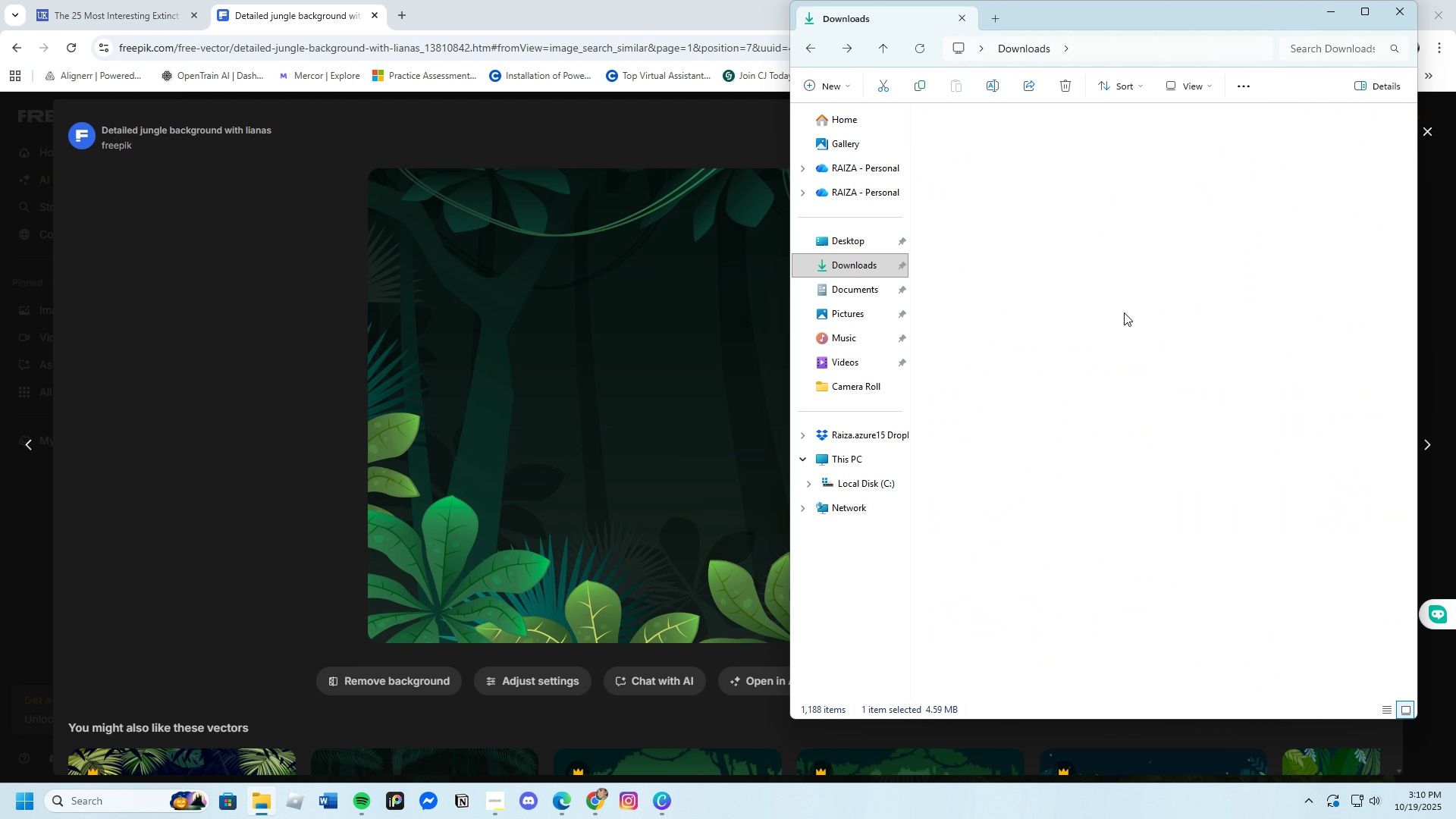 
key(Enter)
 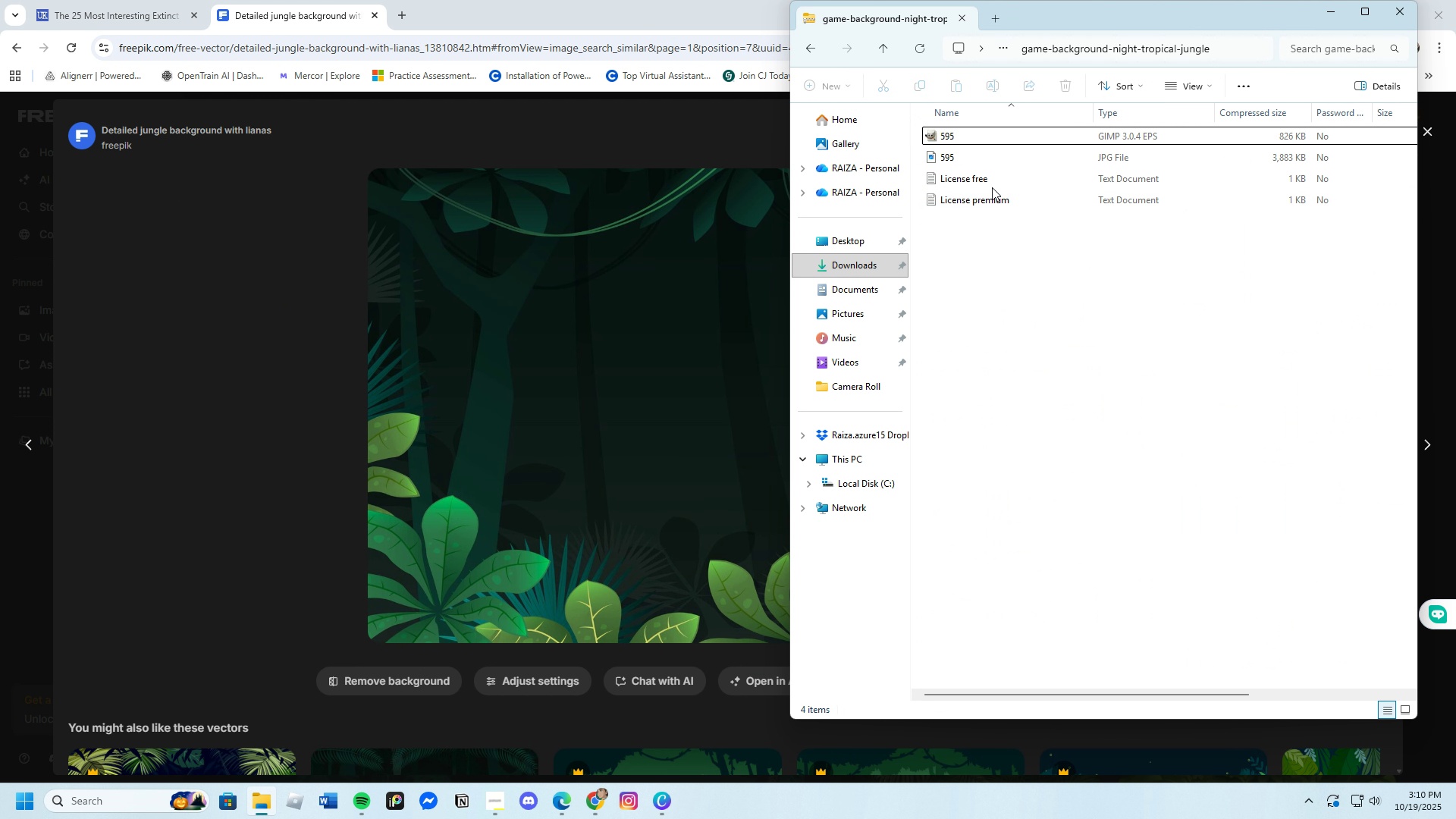 
left_click([973, 162])
 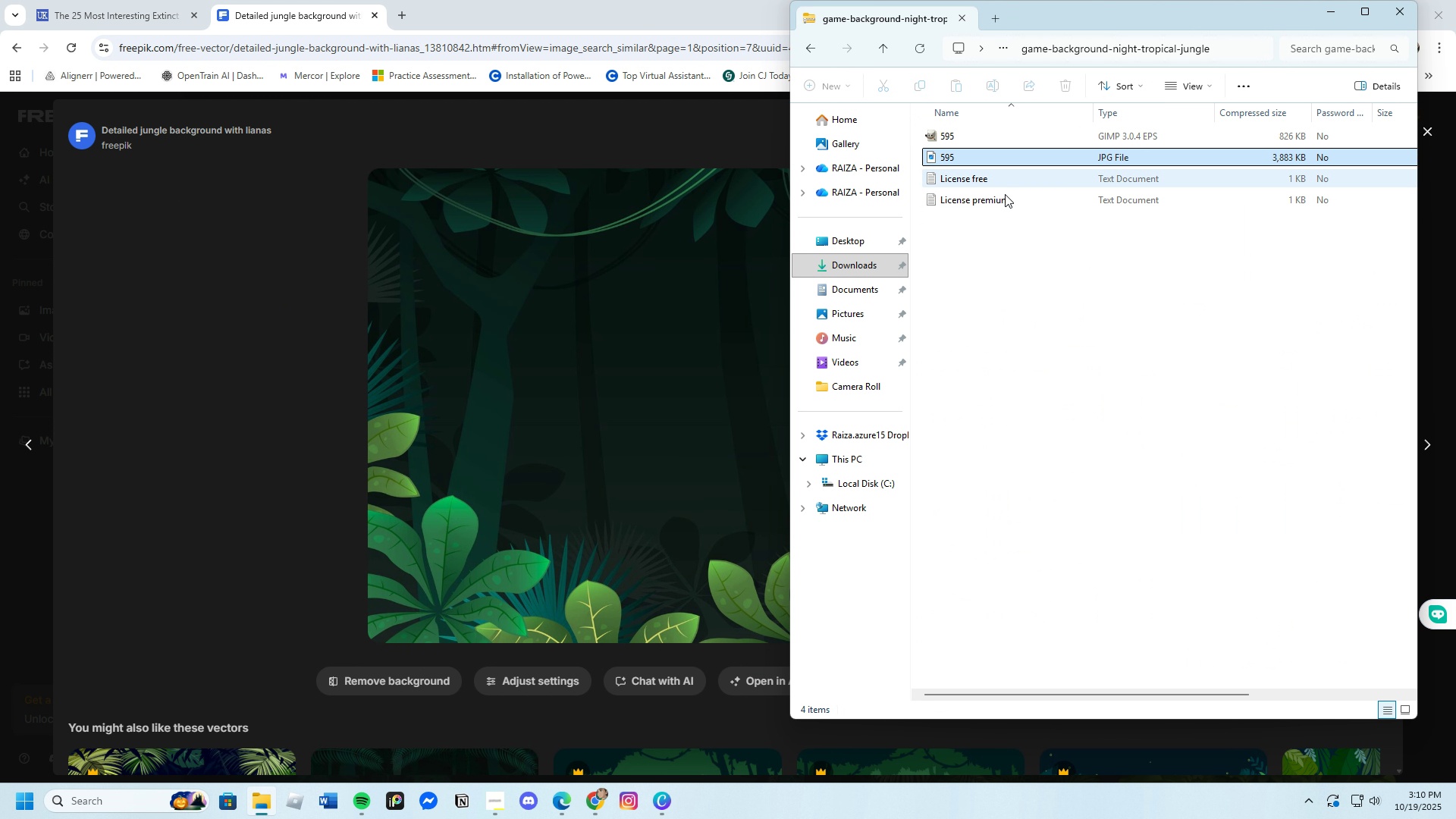 
key(Enter)
 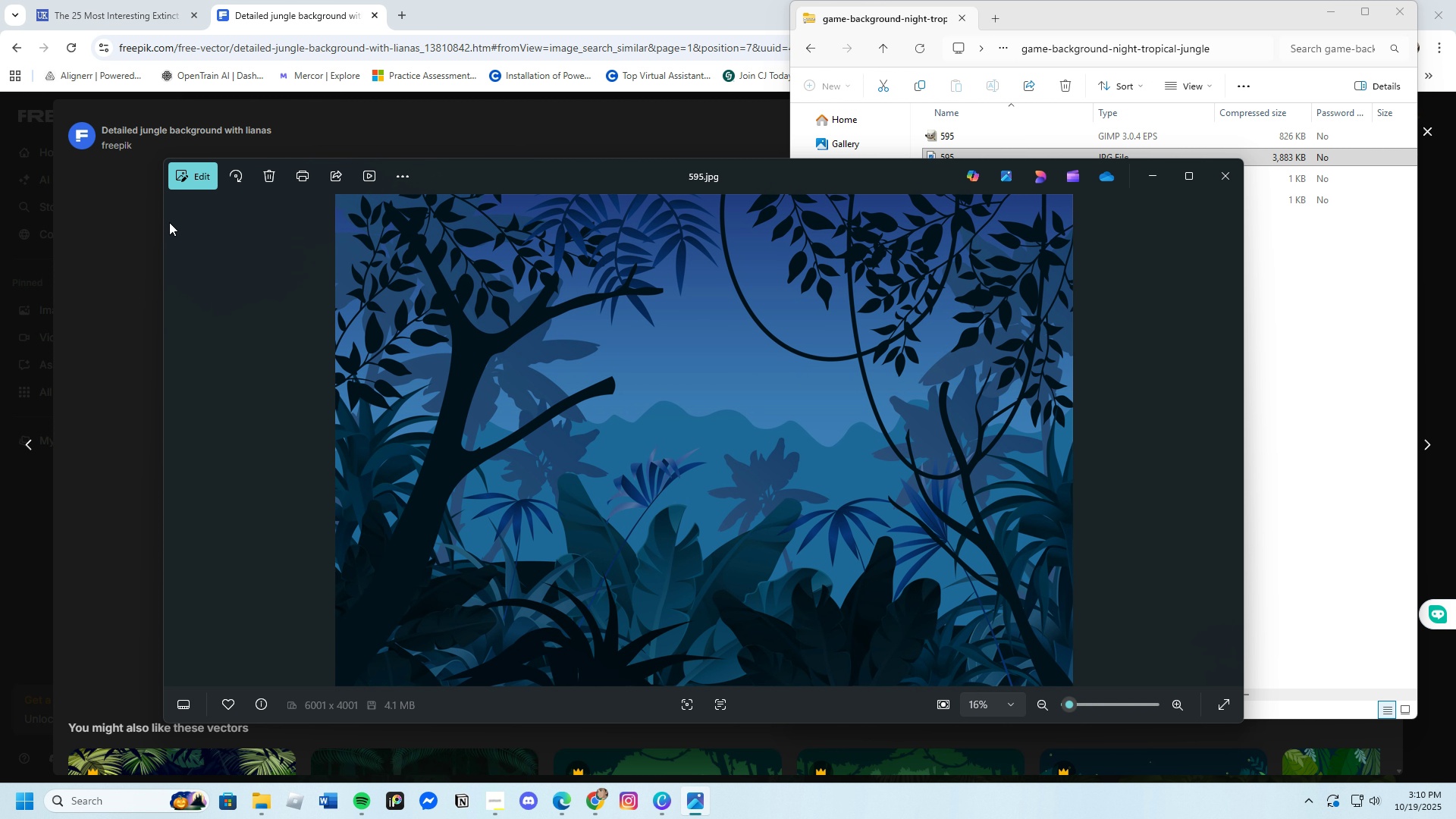 
left_click([187, 178])
 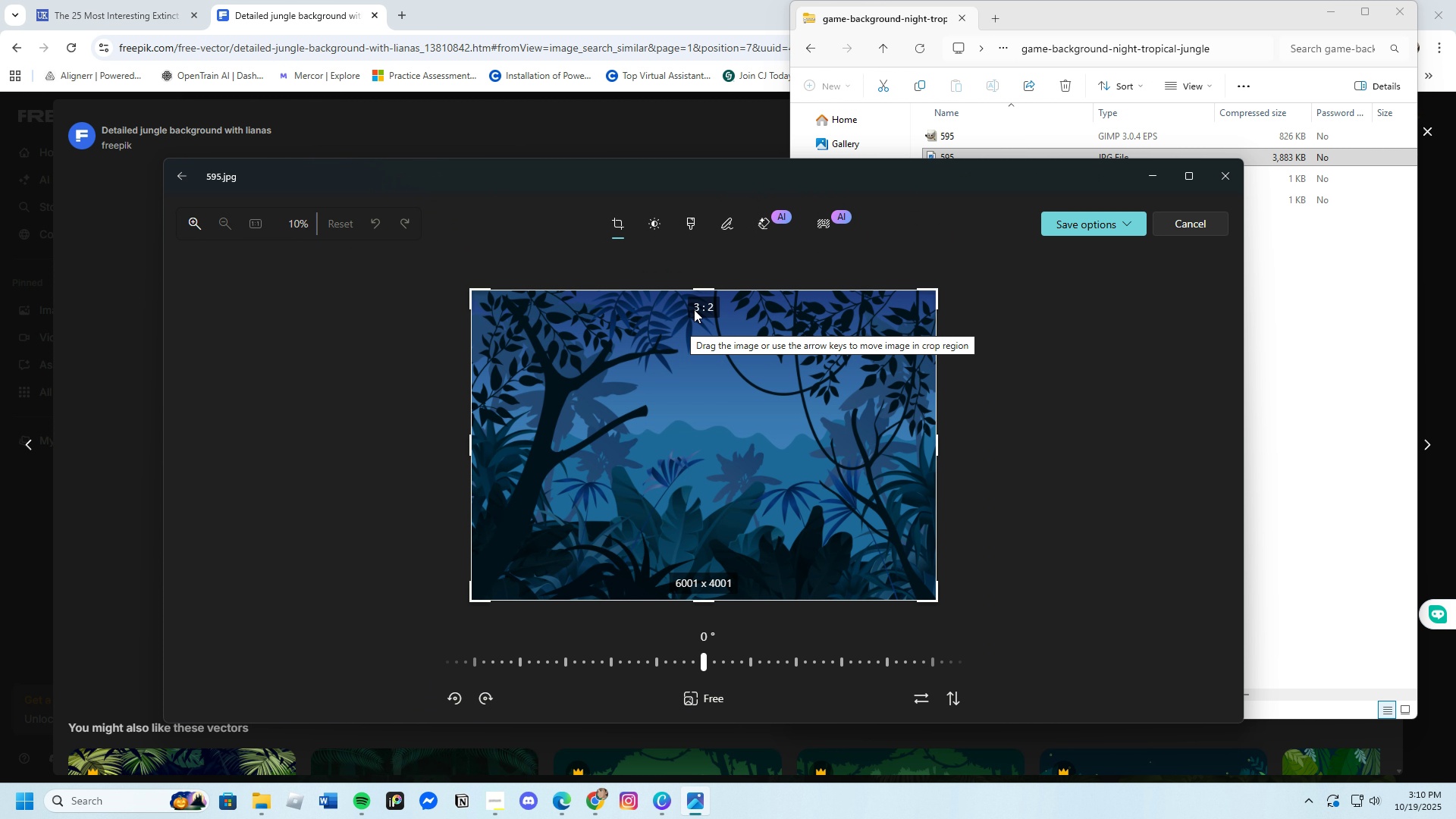 
left_click_drag(start_coordinate=[696, 287], to_coordinate=[701, 290])
 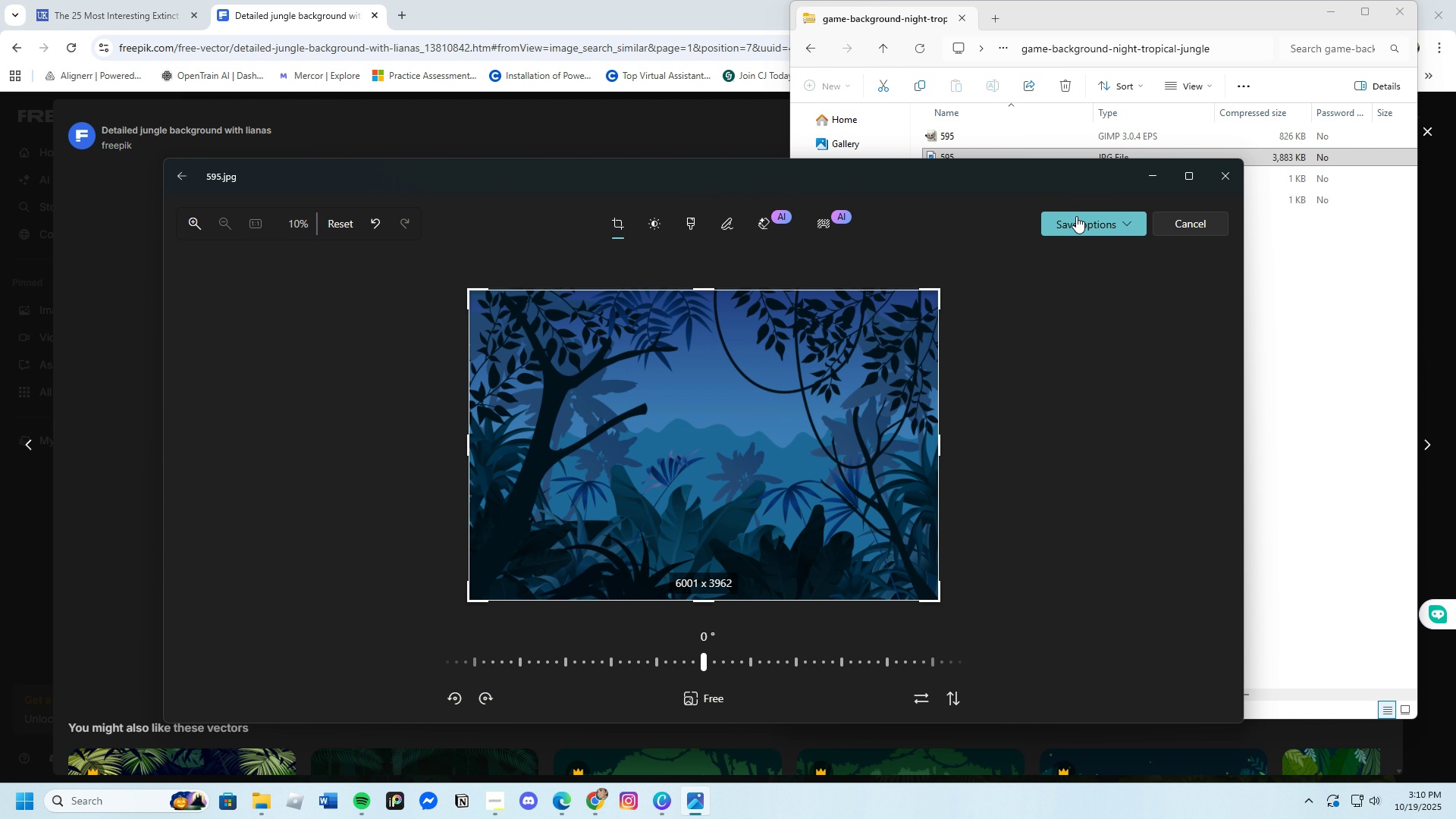 
left_click([1076, 215])
 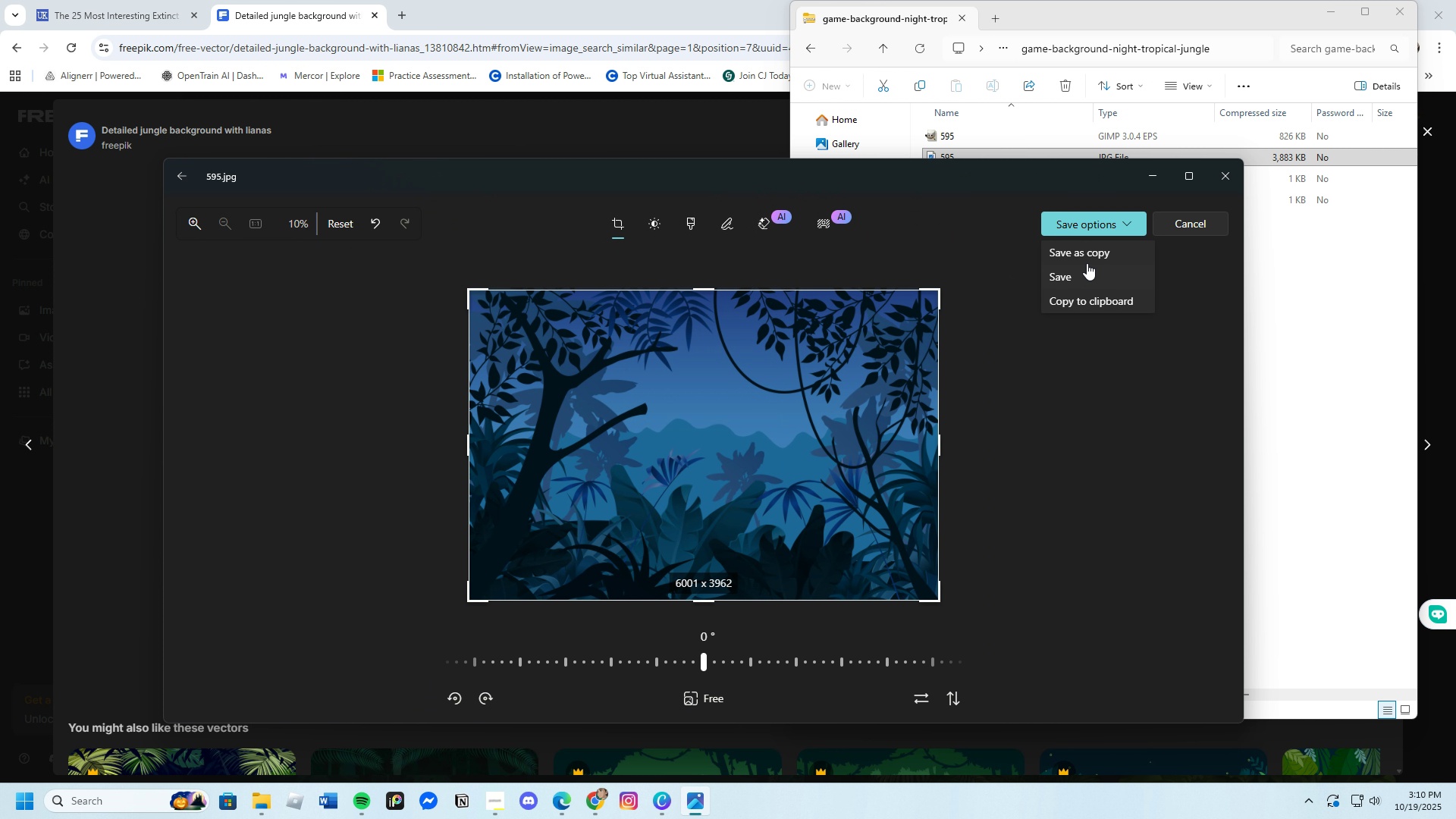 
left_click_drag(start_coordinate=[1087, 262], to_coordinate=[1083, 261])
 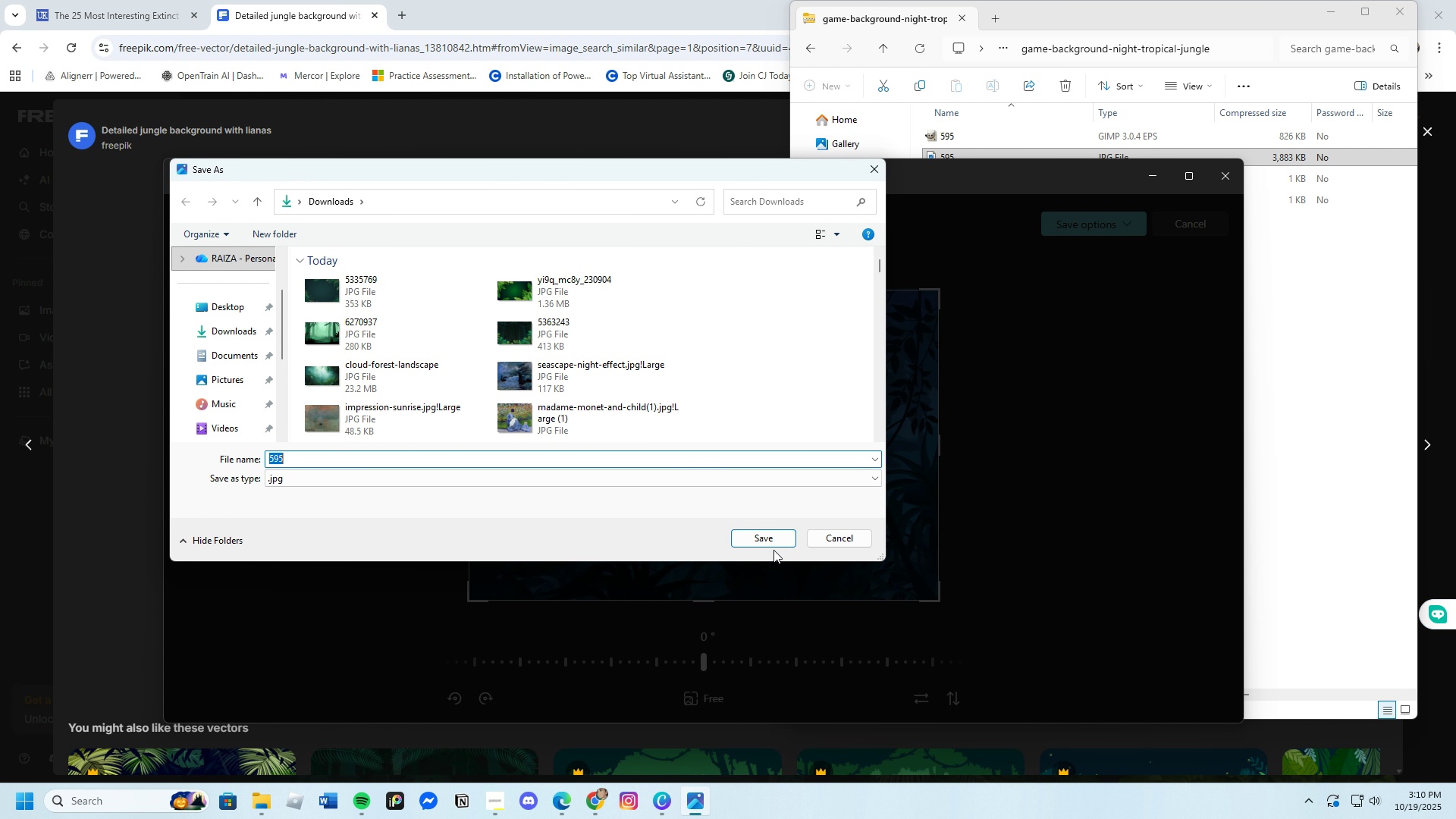 
left_click([775, 535])
 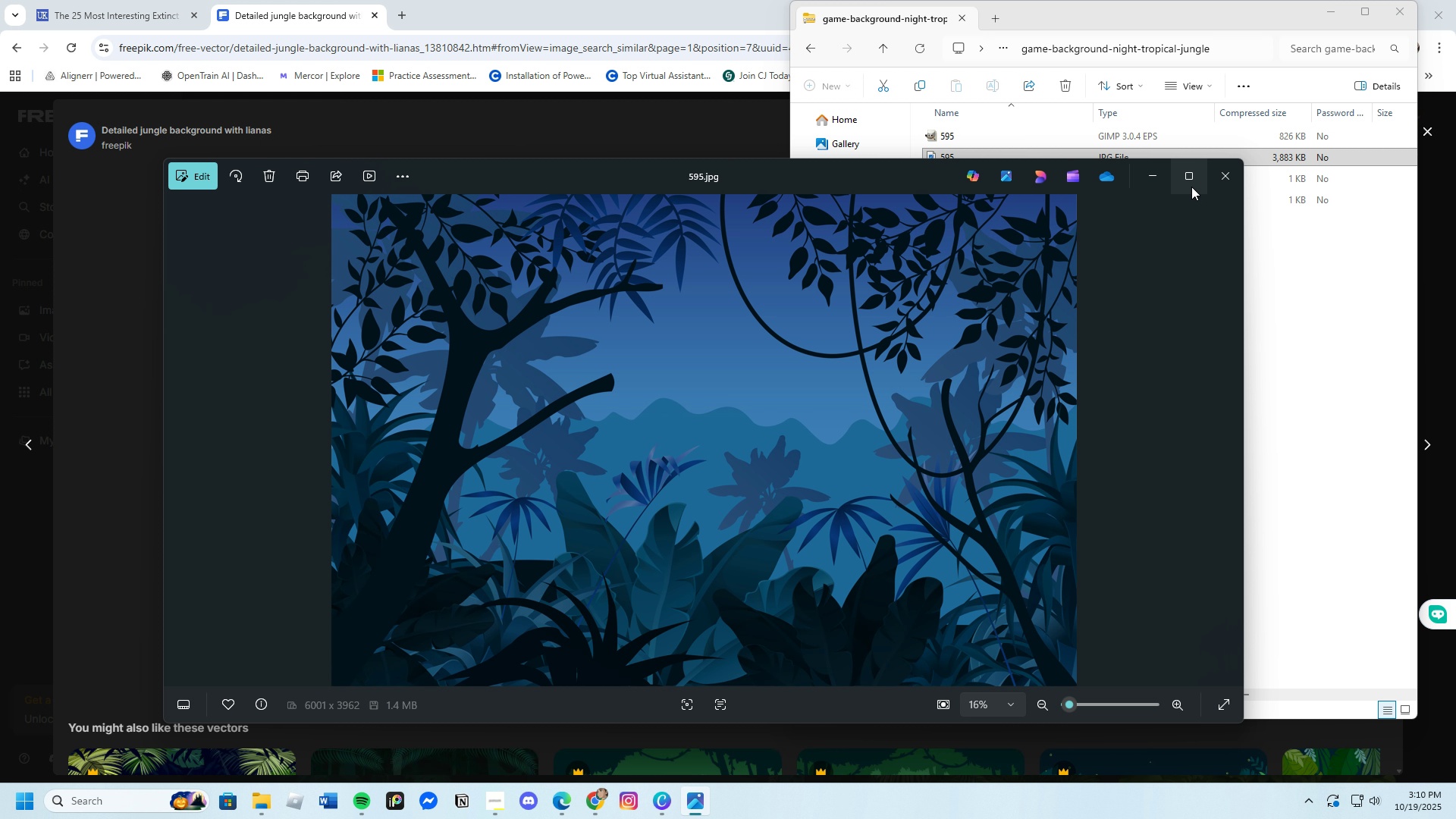 
left_click([1208, 182])
 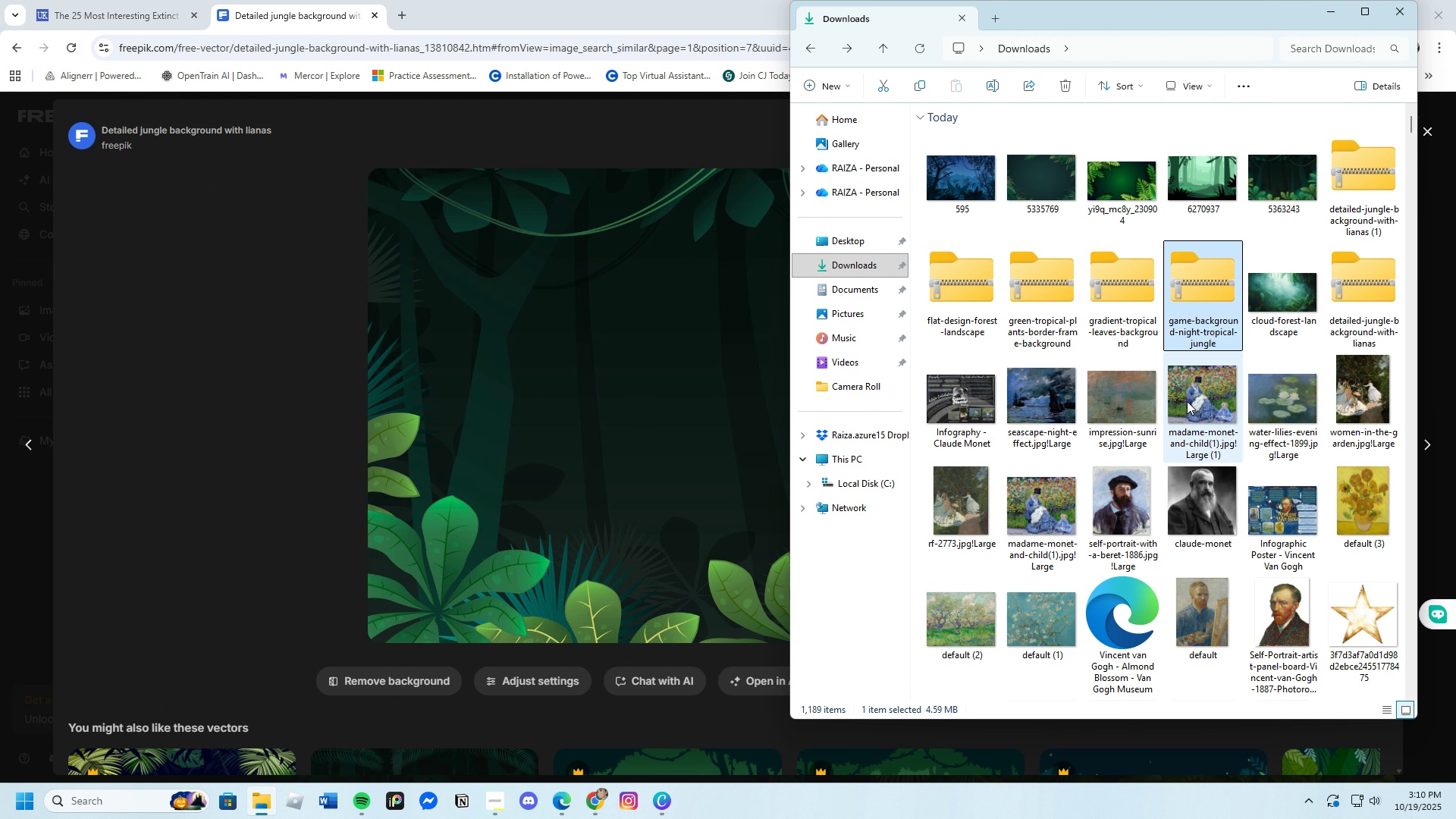 
left_click([1347, 287])
 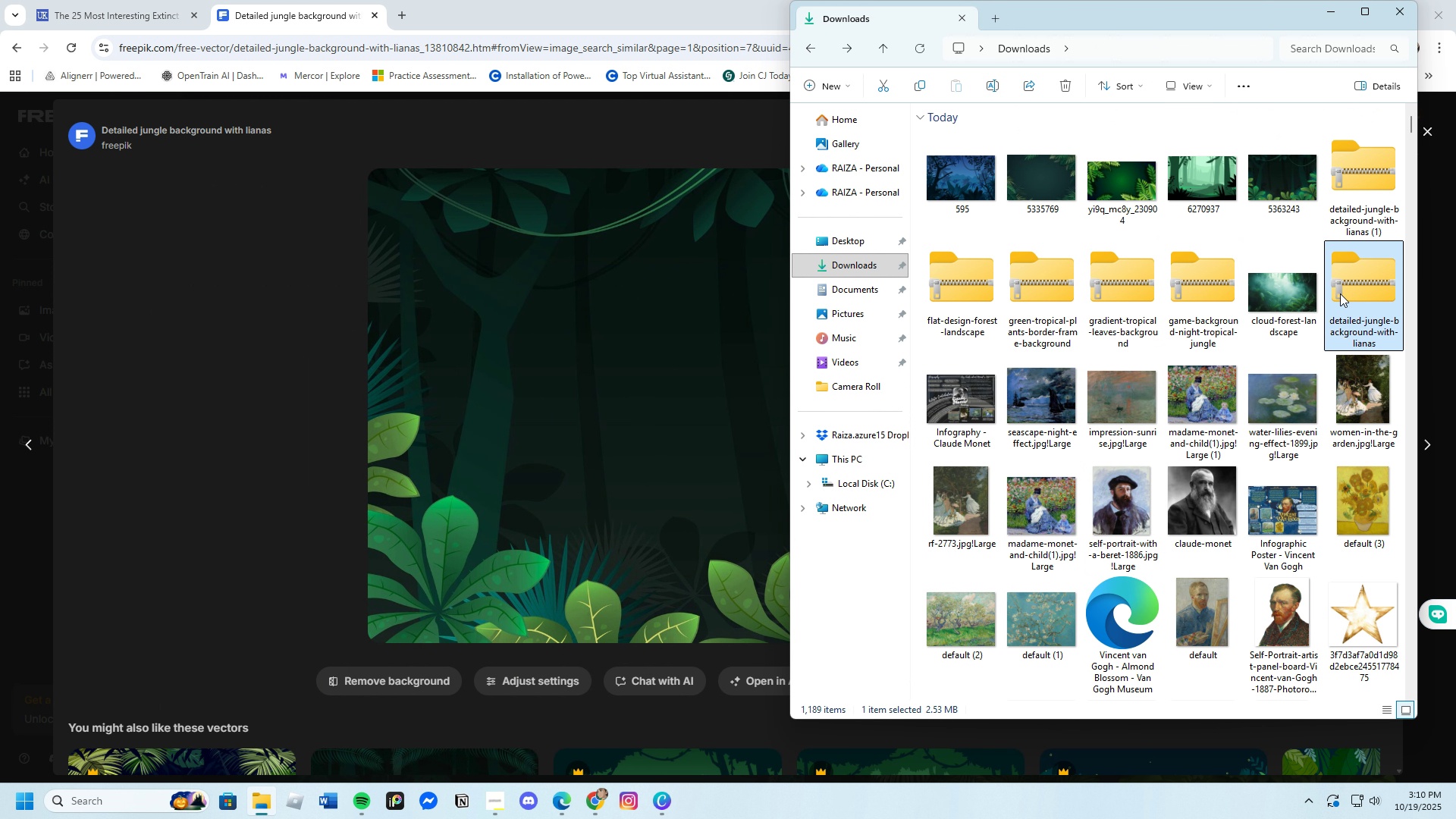 
key(Enter)
 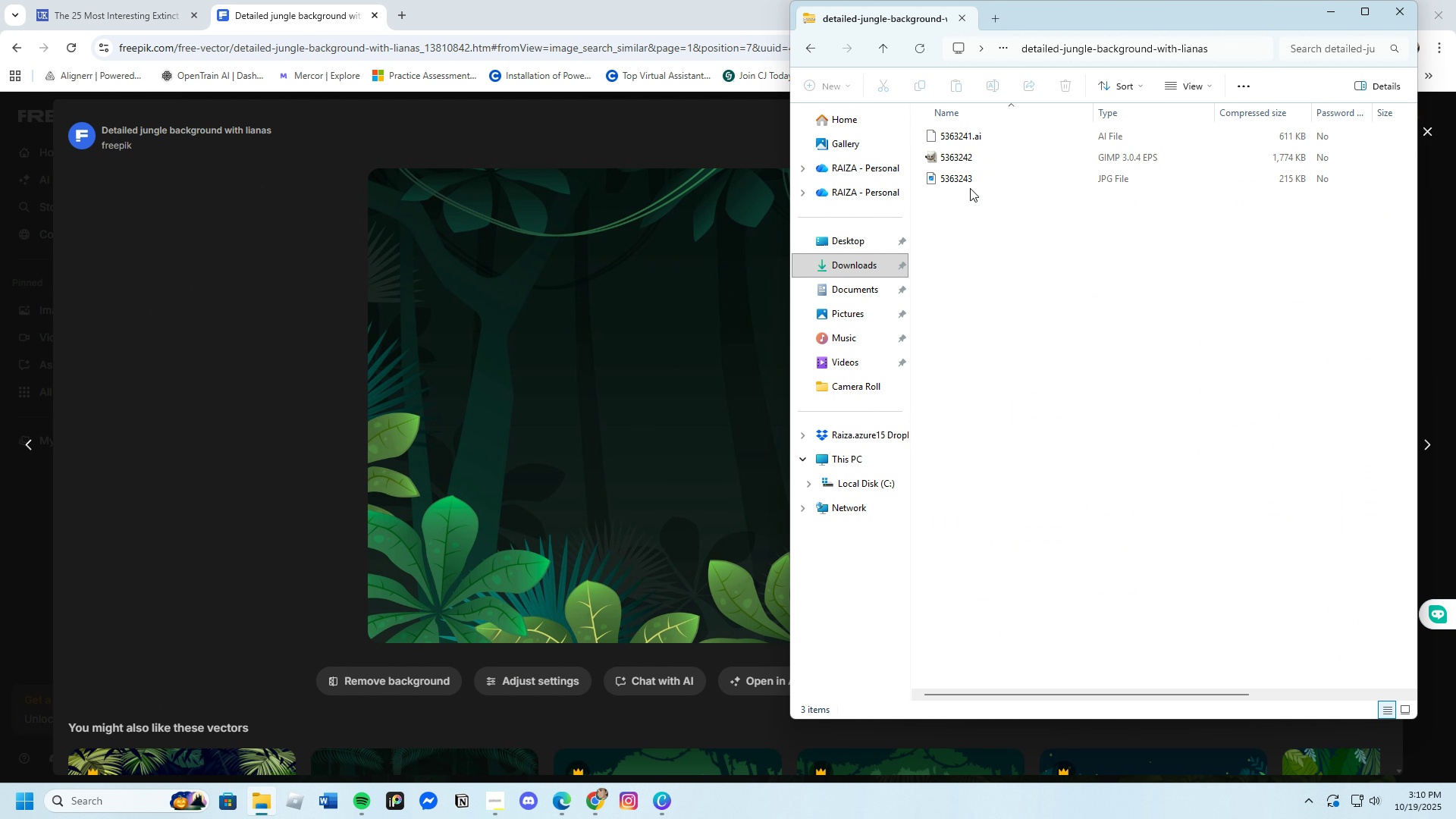 
left_click_drag(start_coordinate=[970, 188], to_coordinate=[968, 184])
 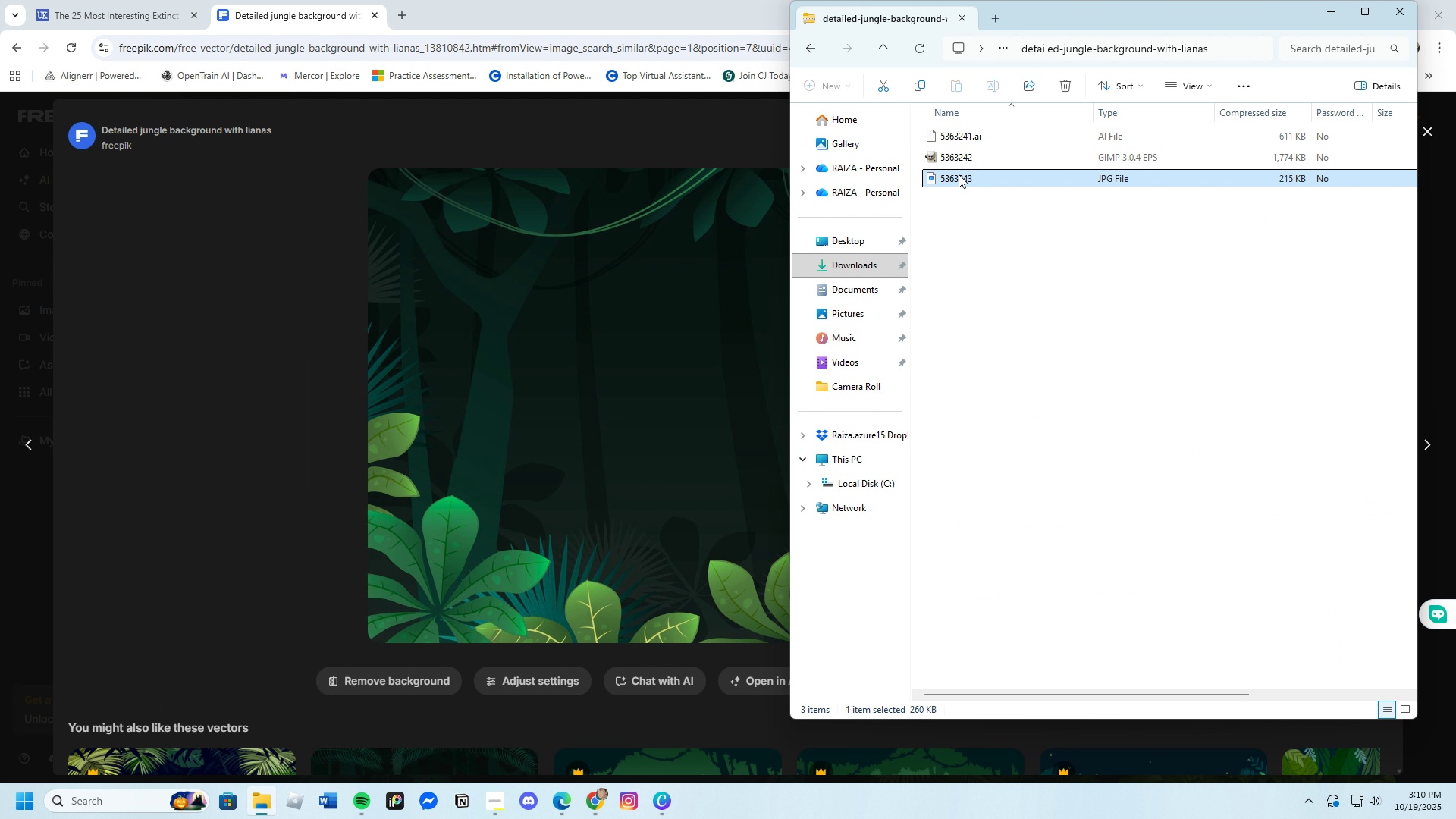 
key(Enter)
 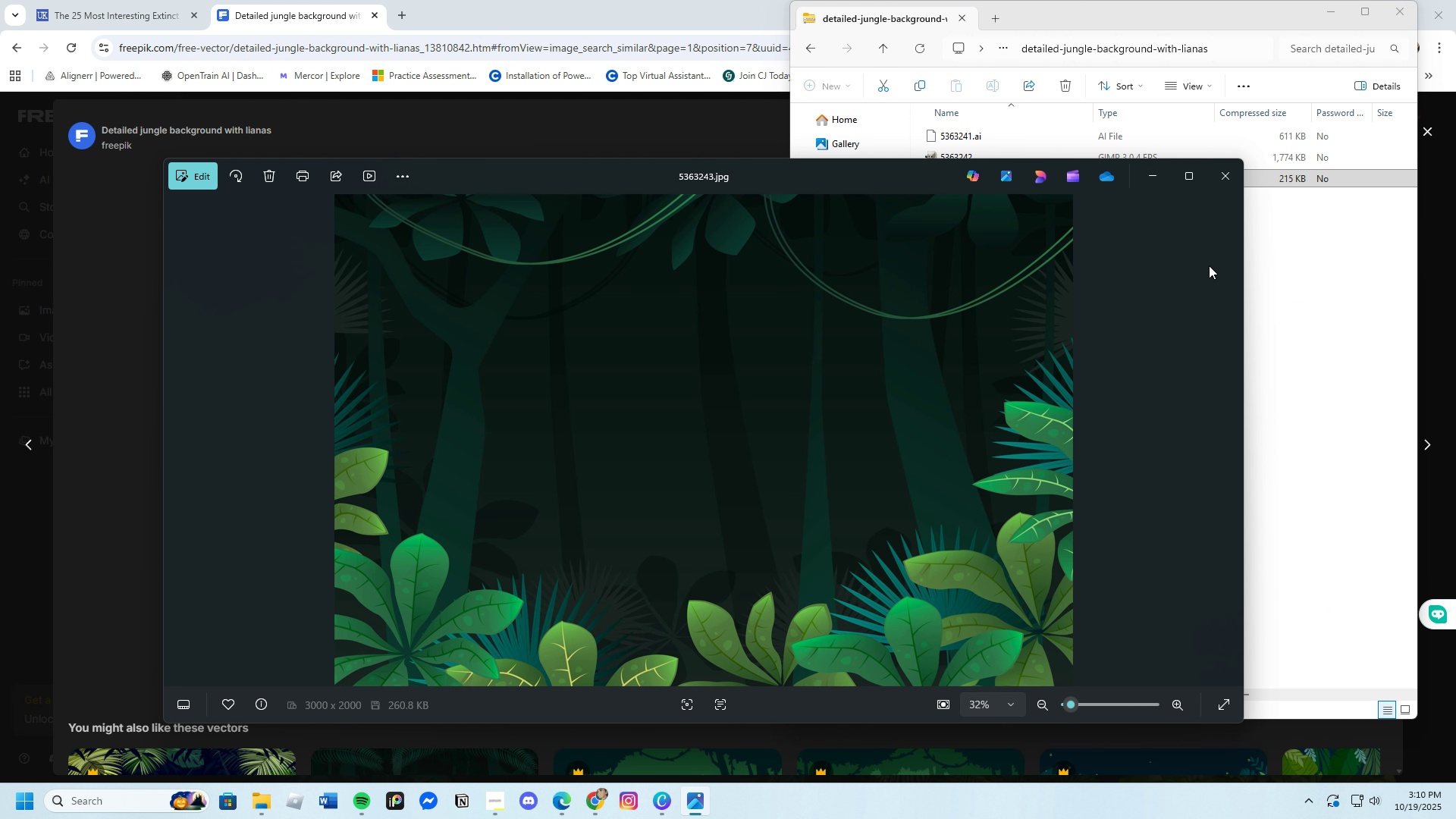 
left_click([1226, 180])
 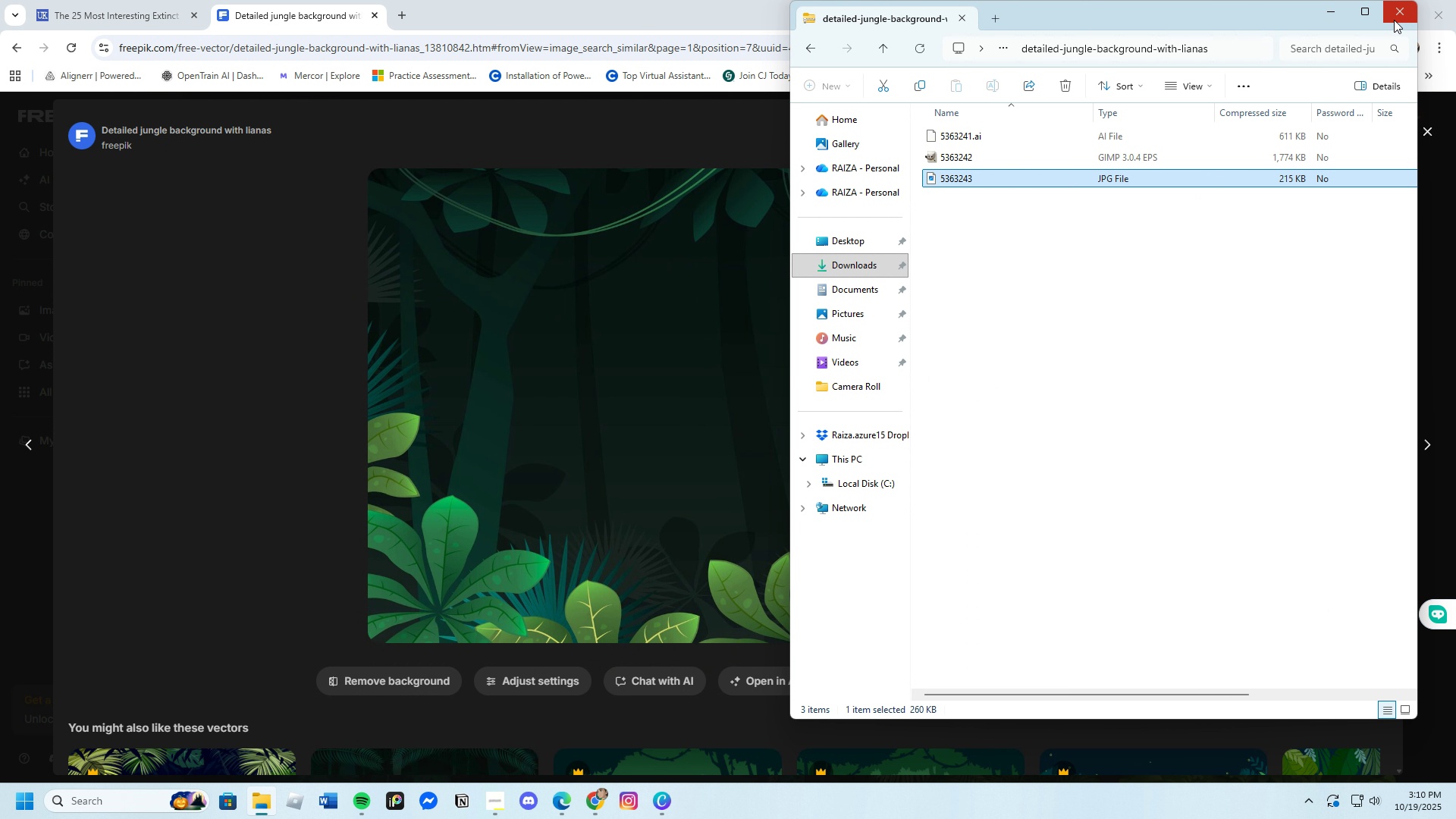 
left_click([1394, 20])
 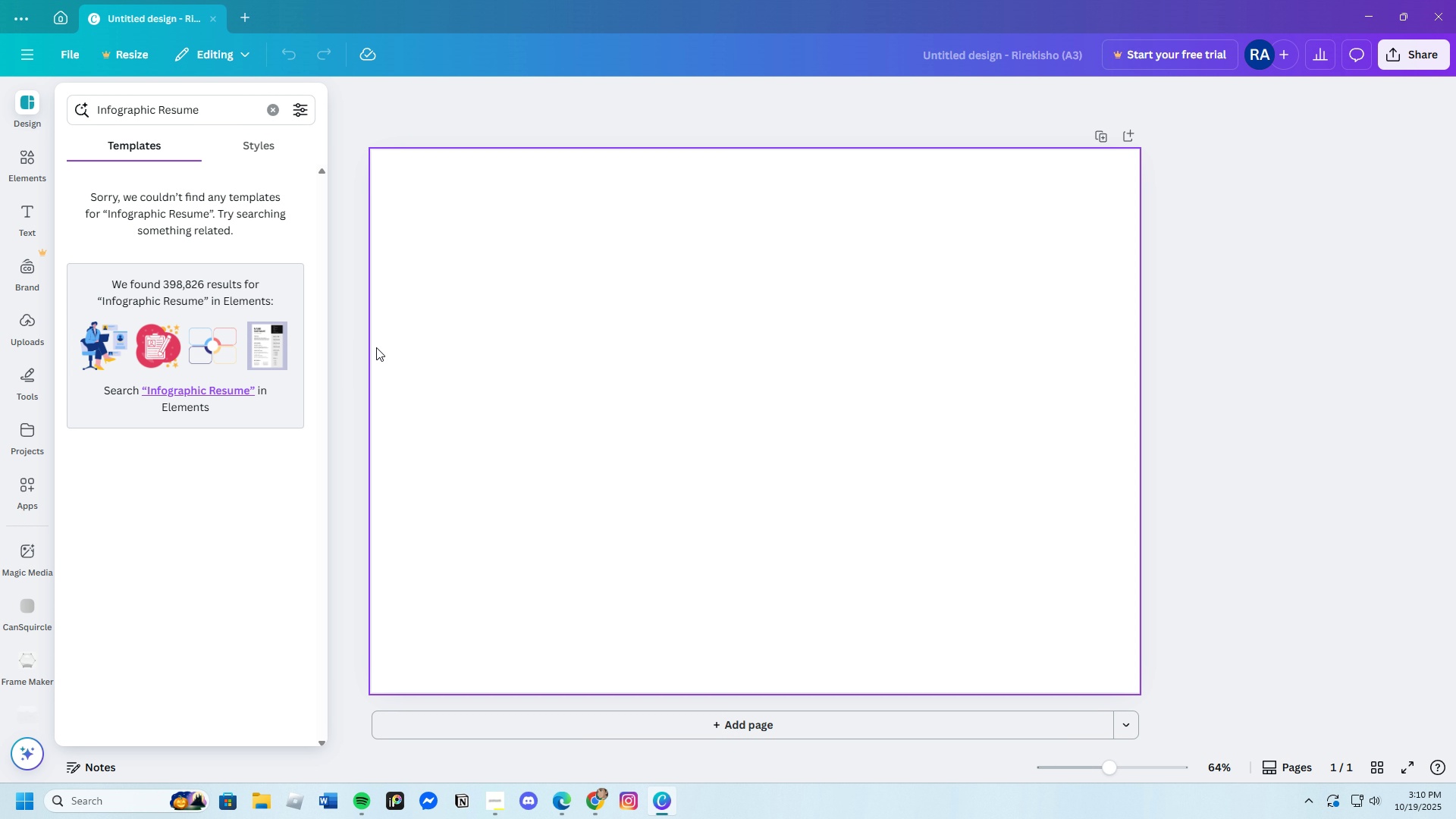 
wait(7.83)
 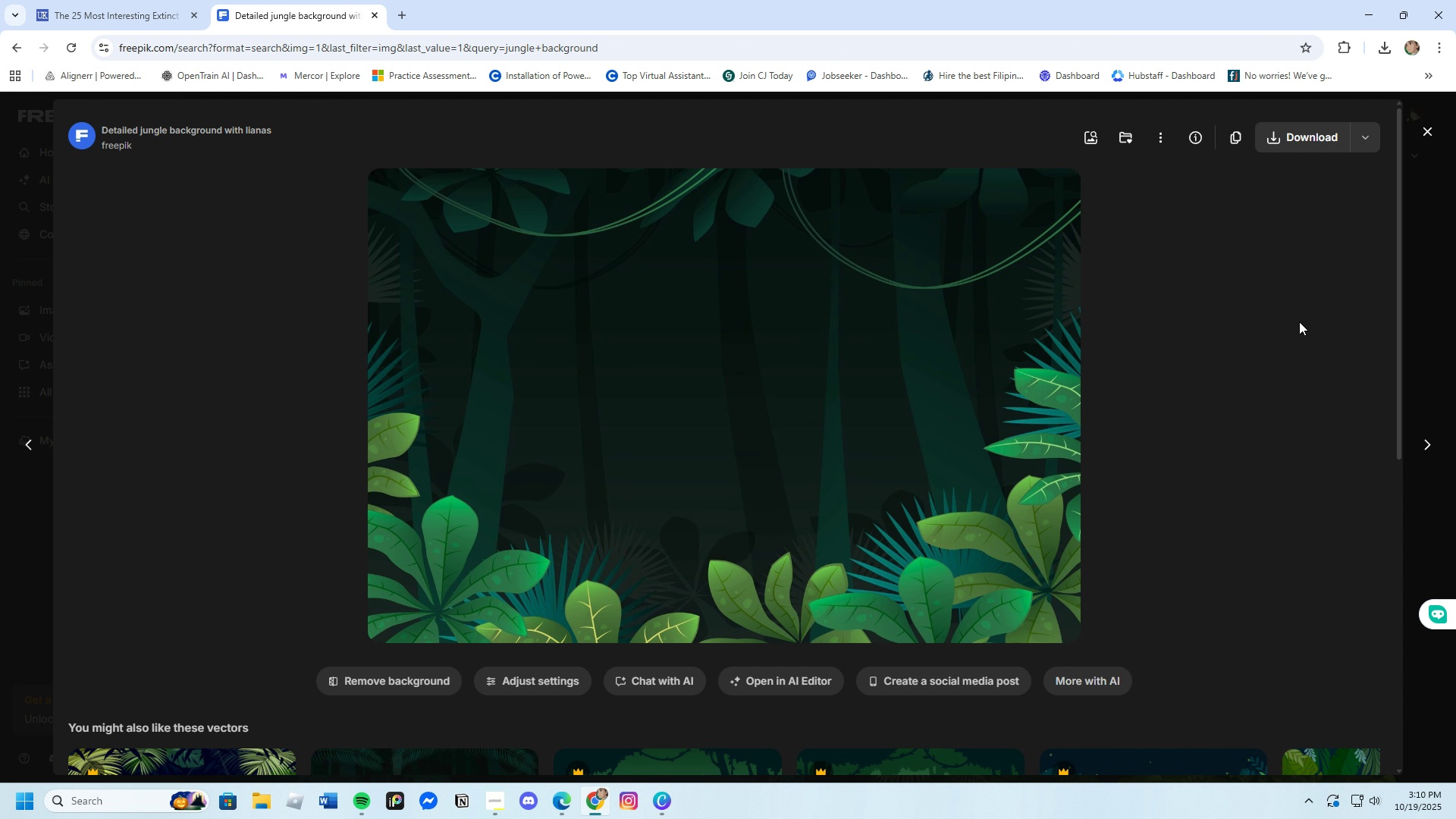 
left_click([26, 340])
 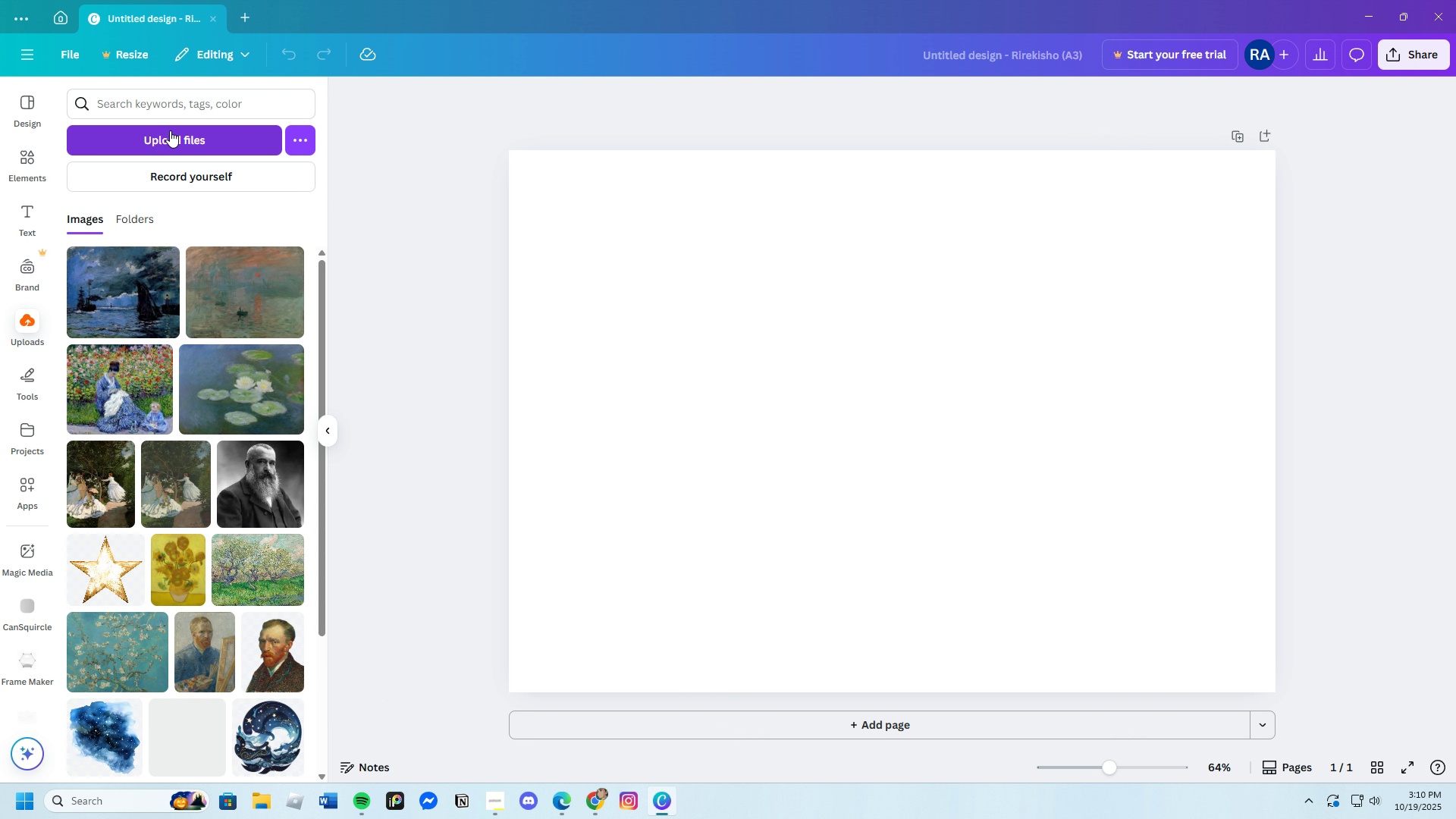 
left_click([170, 130])
 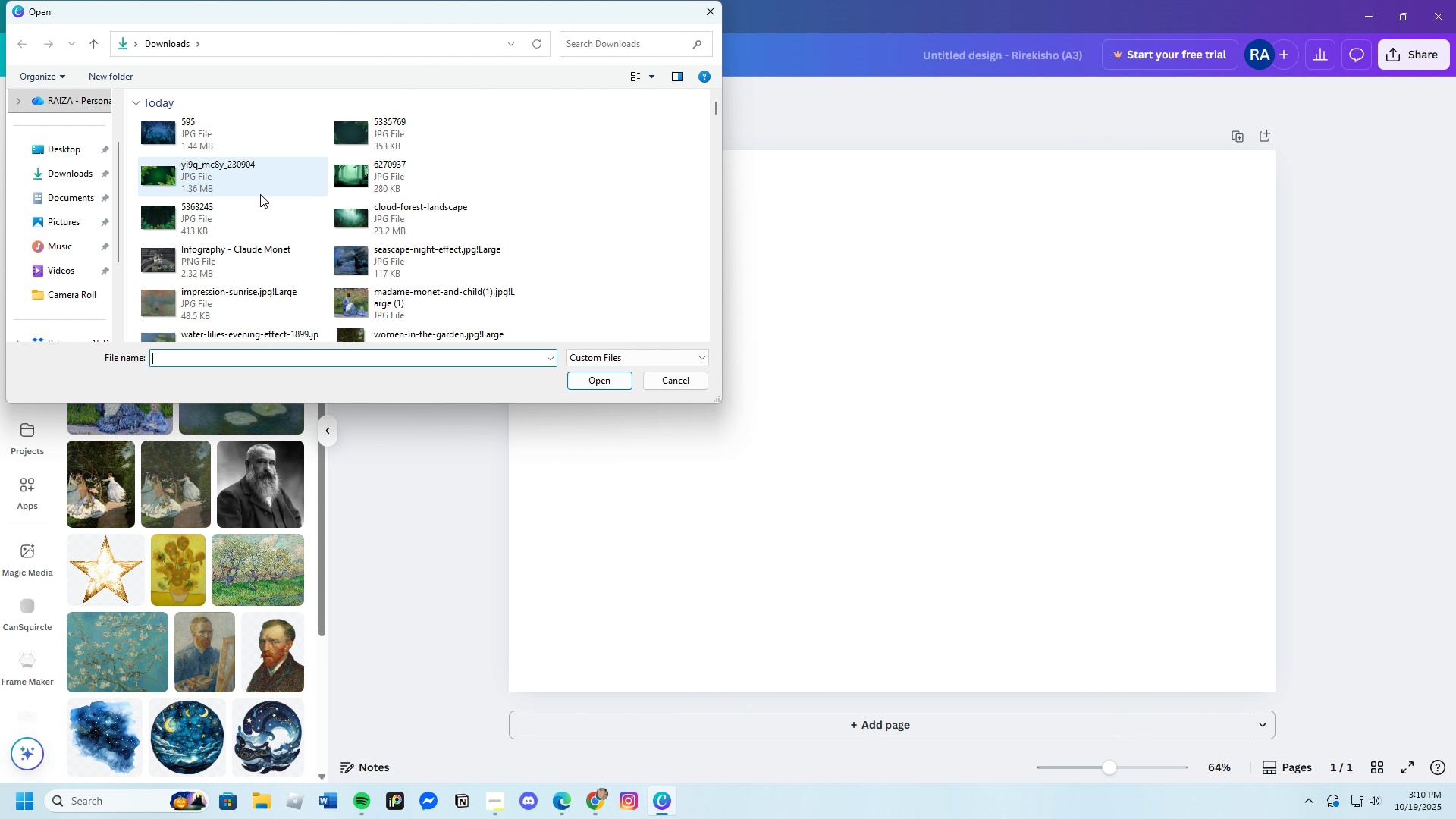 
left_click([228, 139])
 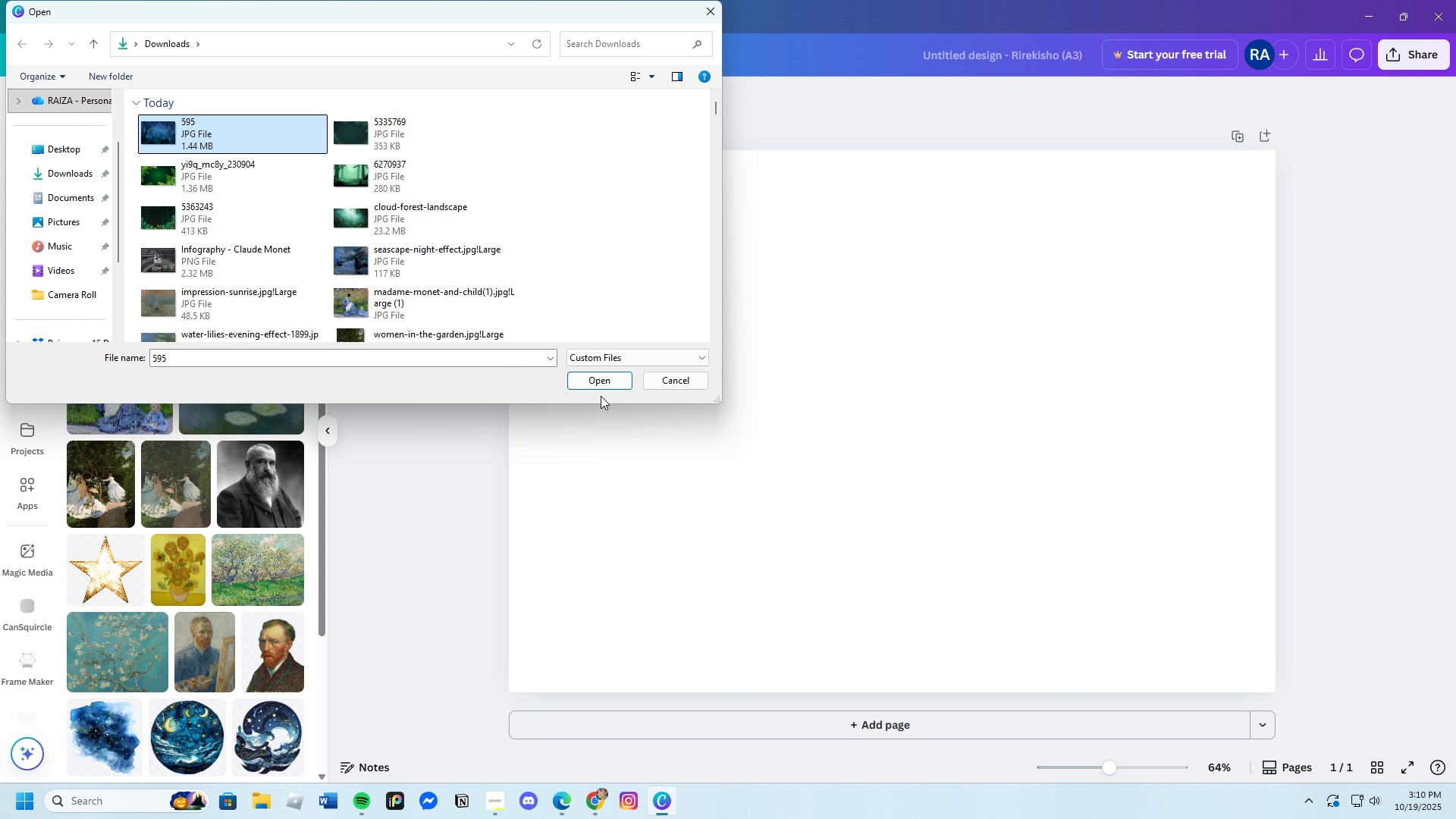 
left_click([599, 394])
 